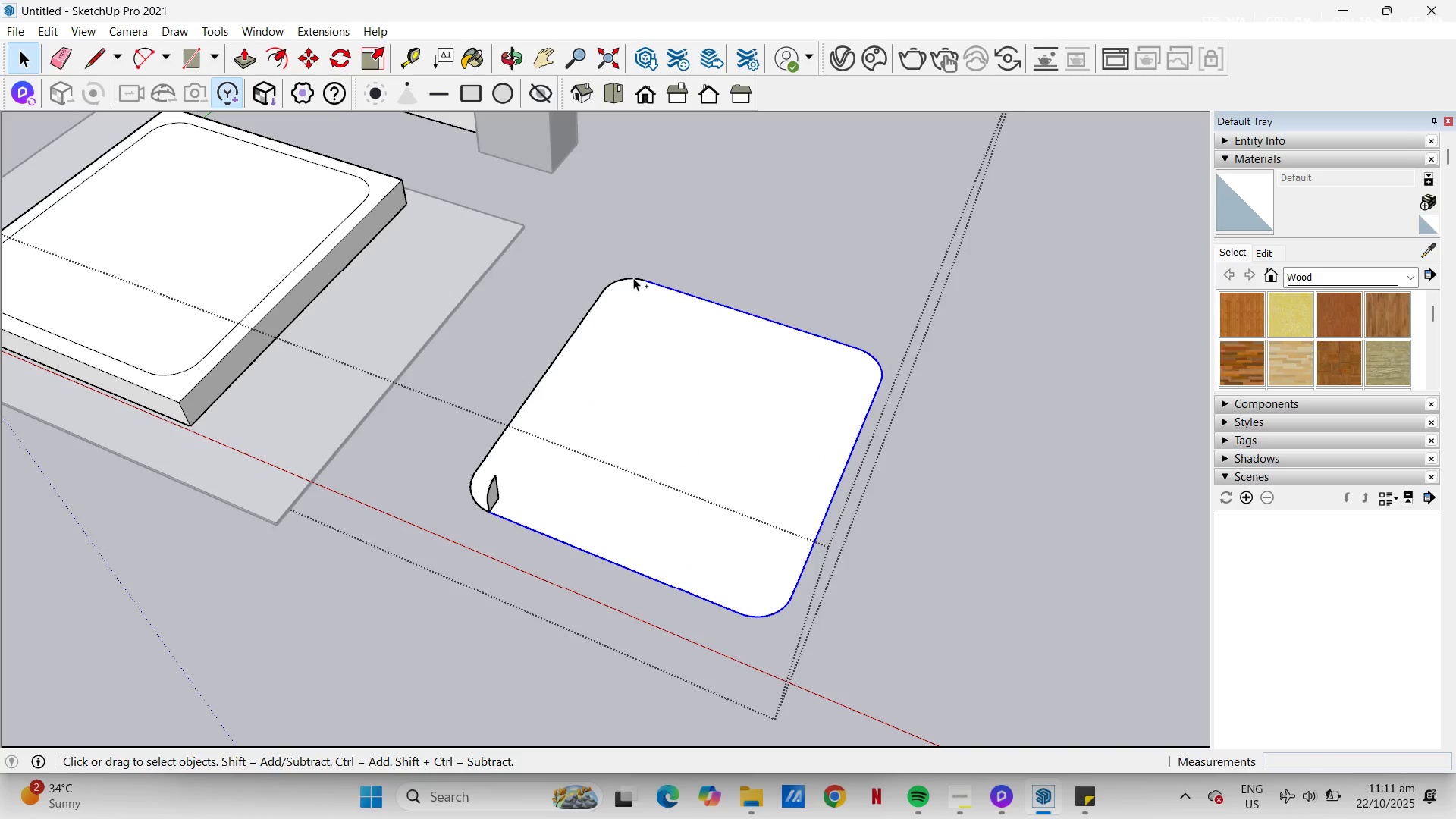 
left_click([633, 278])
 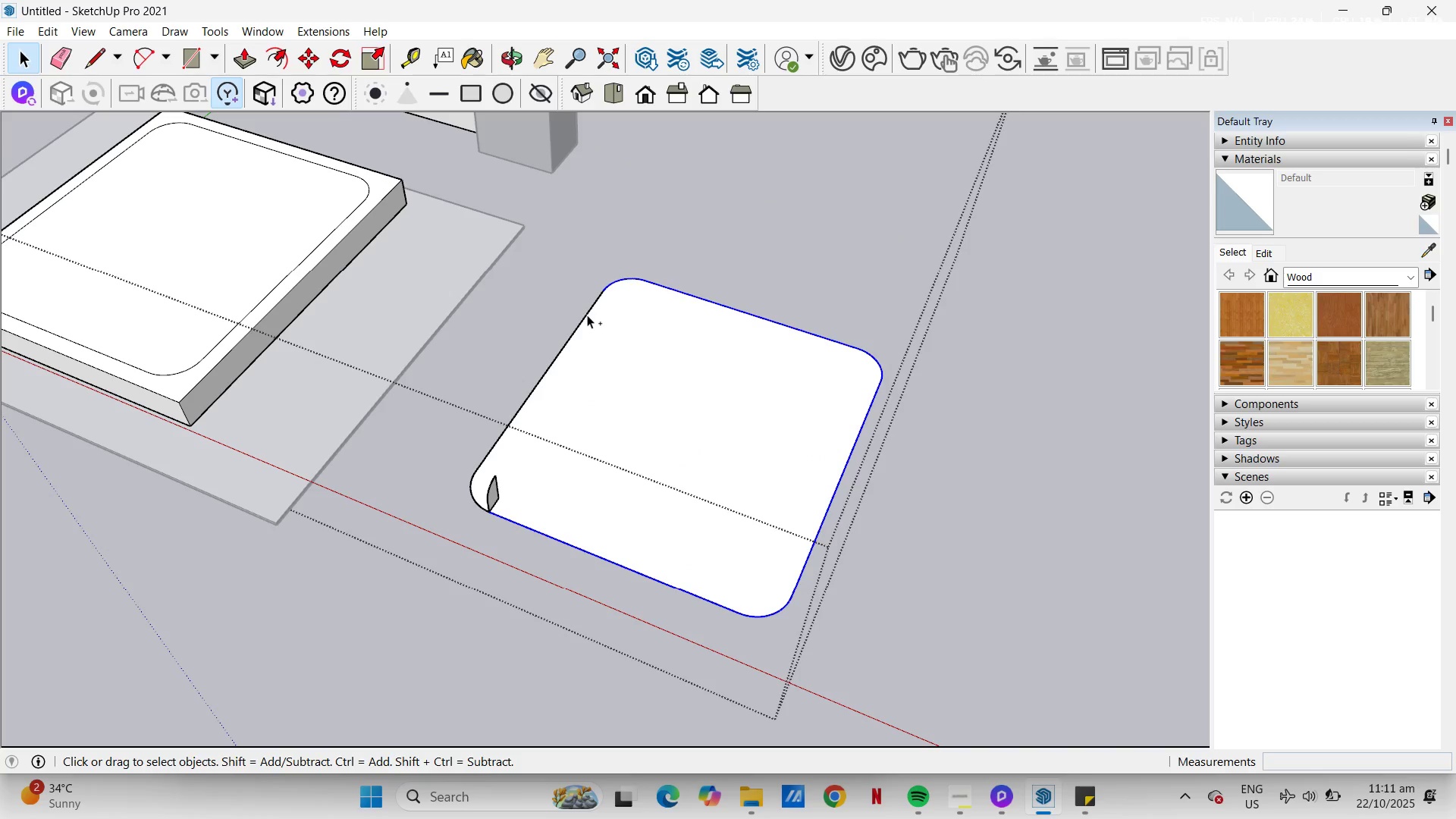 
left_click([587, 315])
 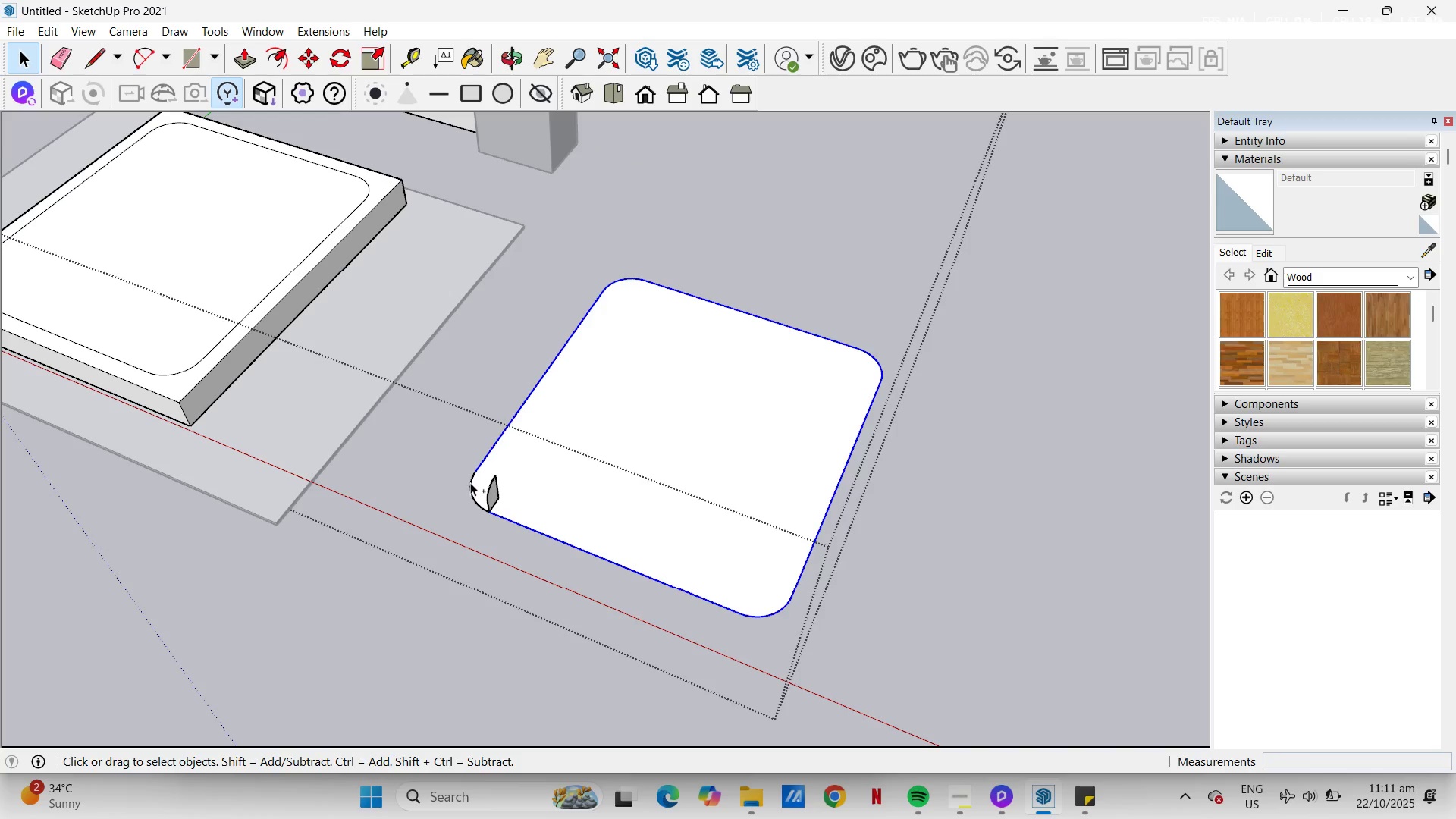 
left_click([469, 482])
 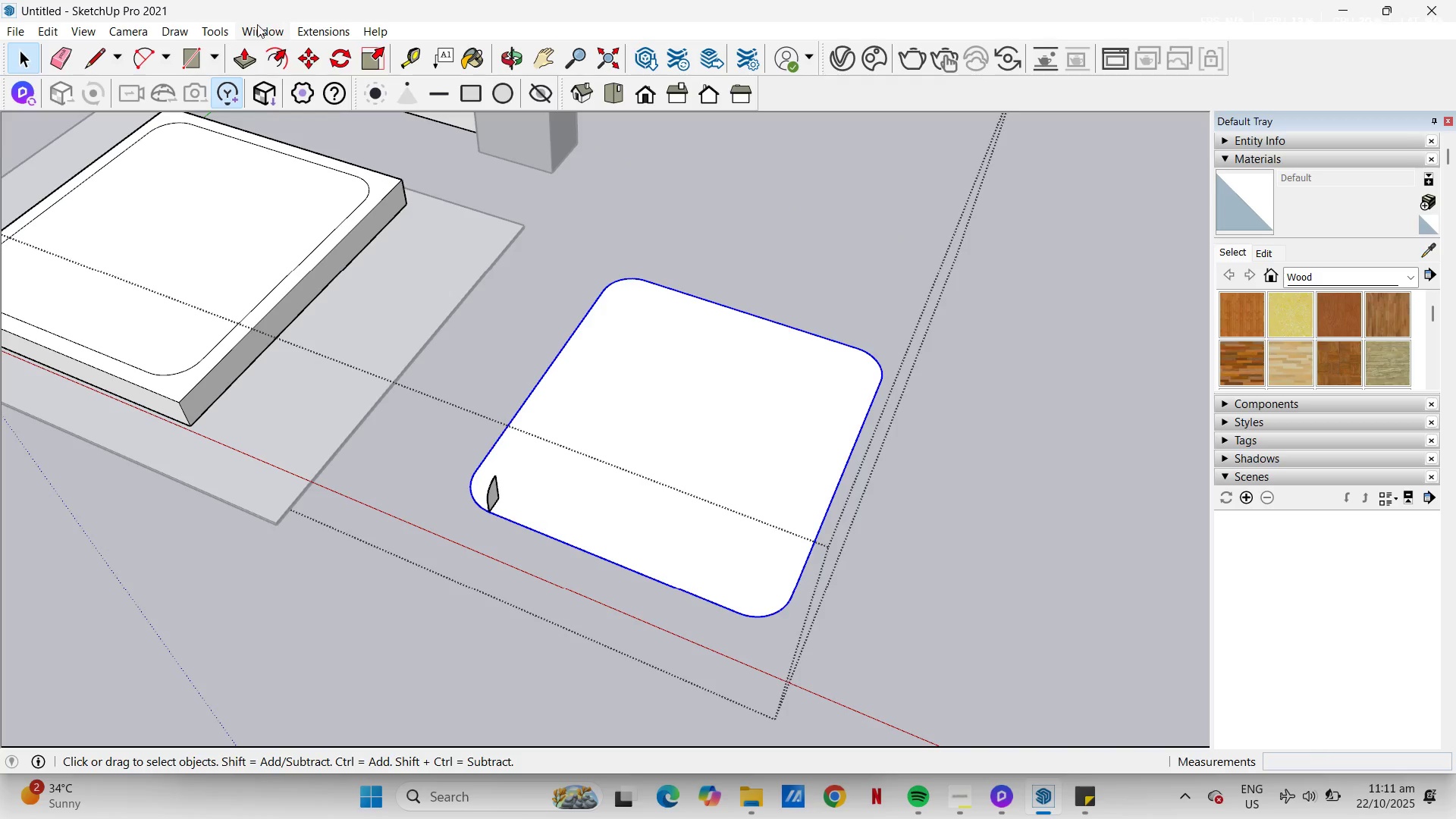 
left_click([221, 27])
 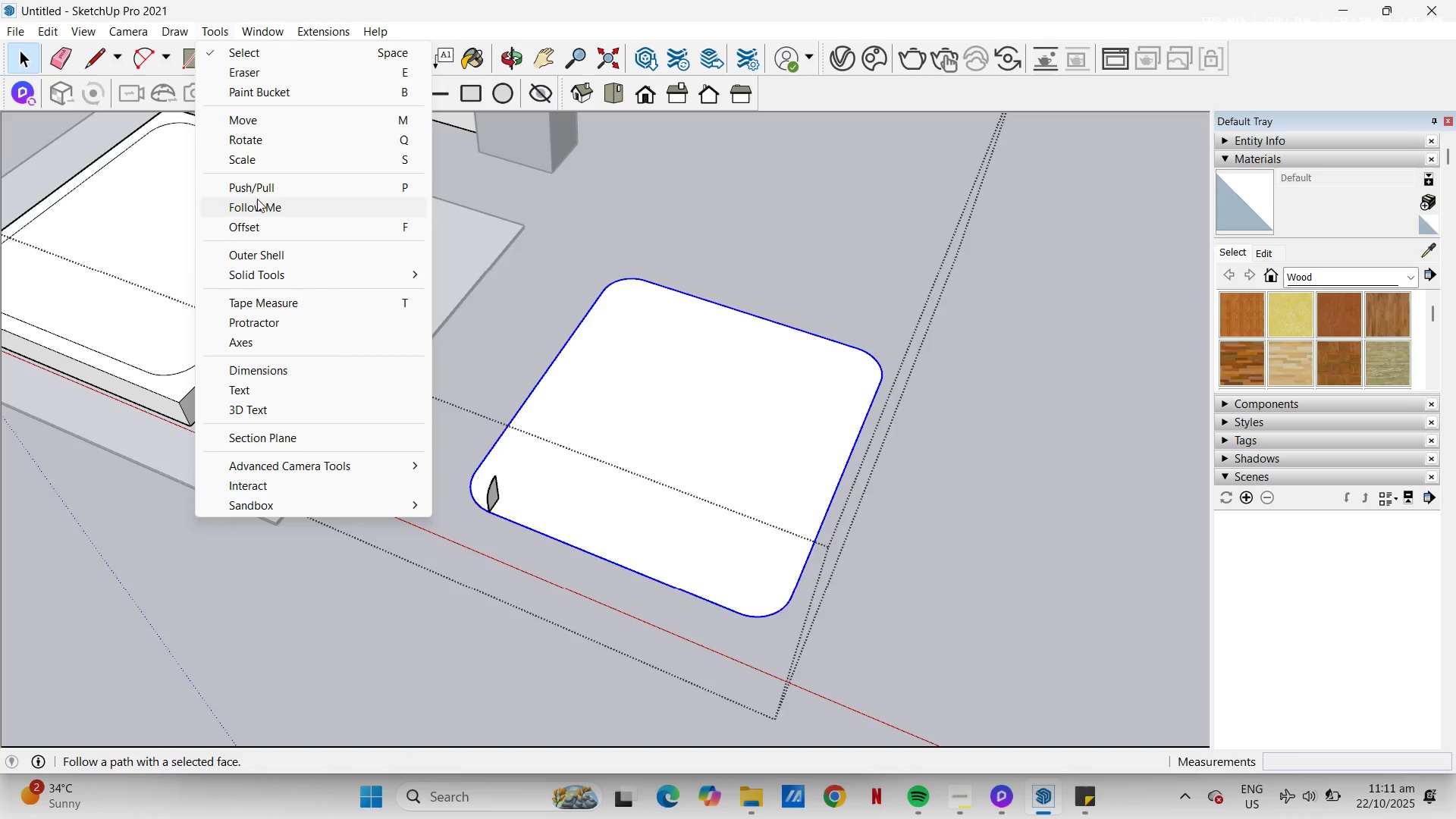 
left_click([262, 207])
 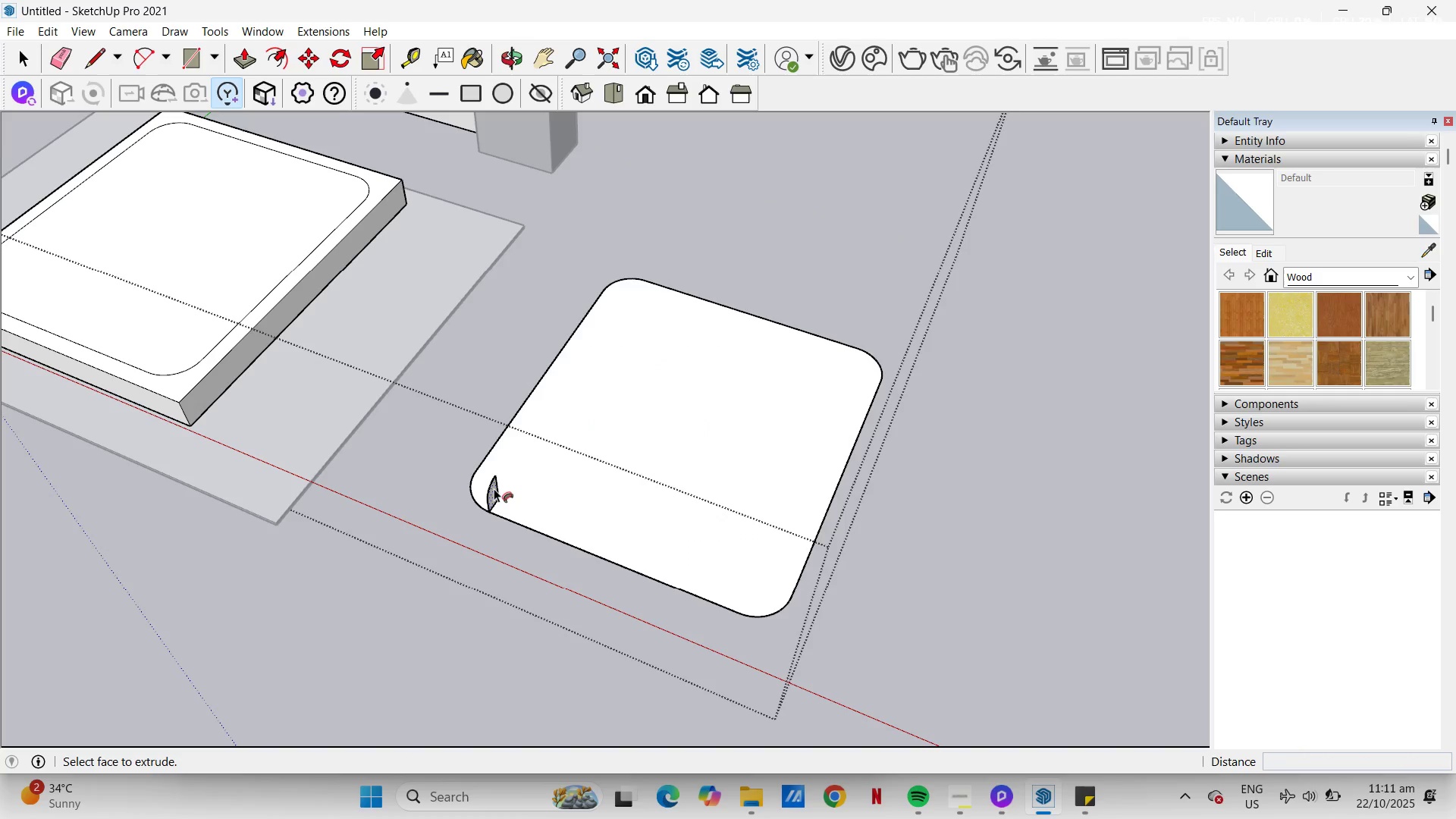 
left_click([492, 489])
 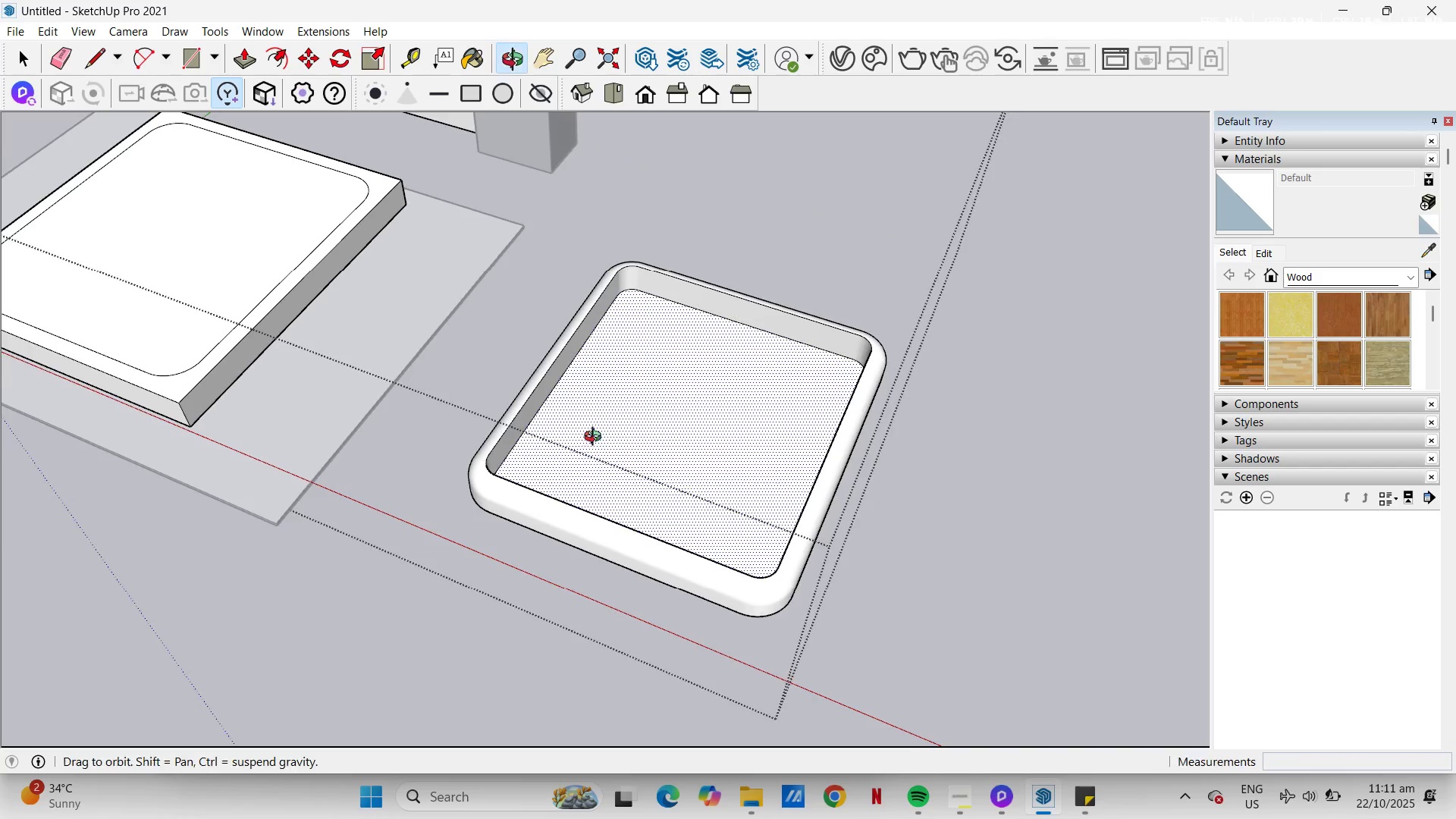 
key(Space)
 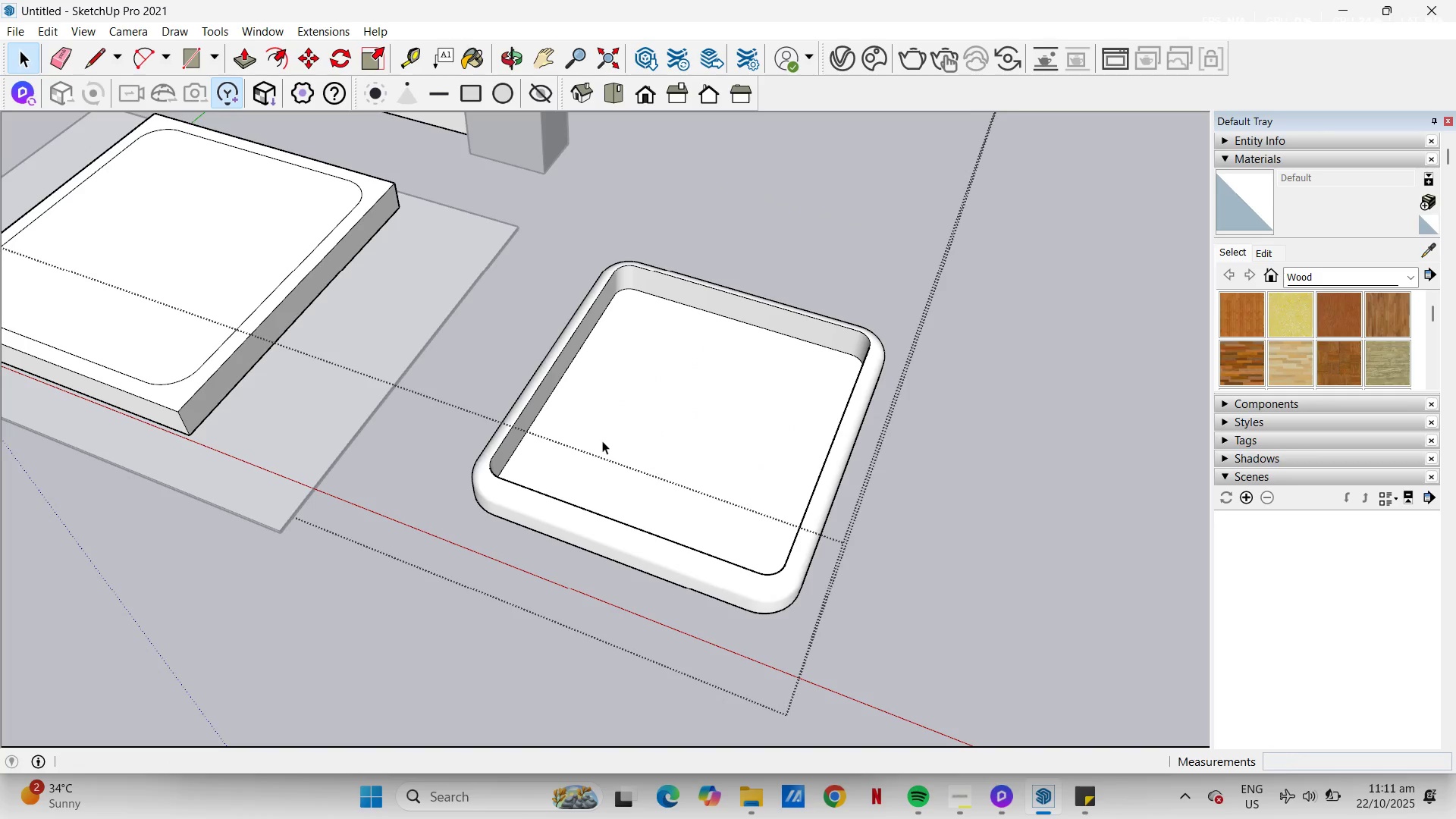 
key(P)
 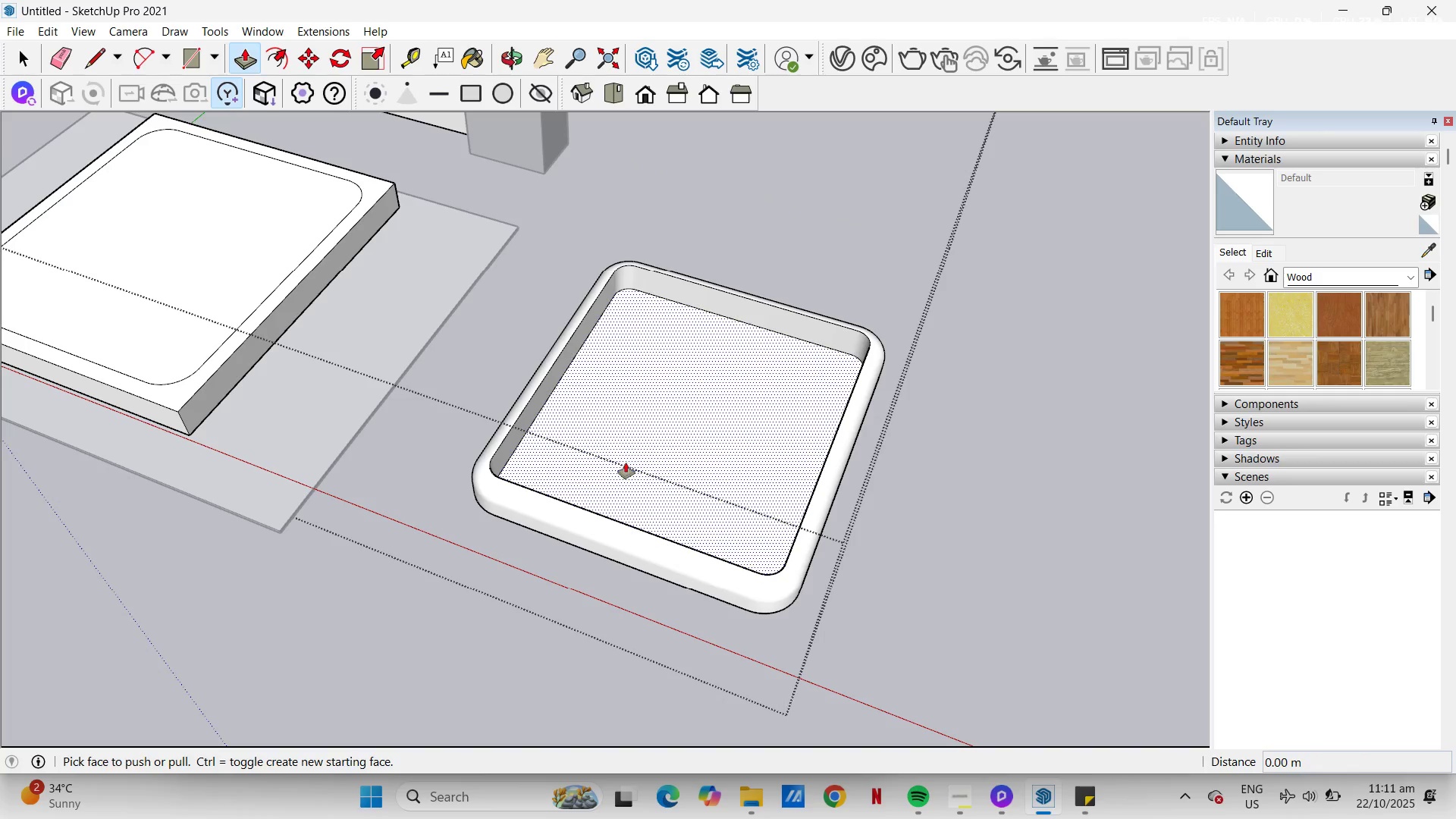 
key(Control+Z)
 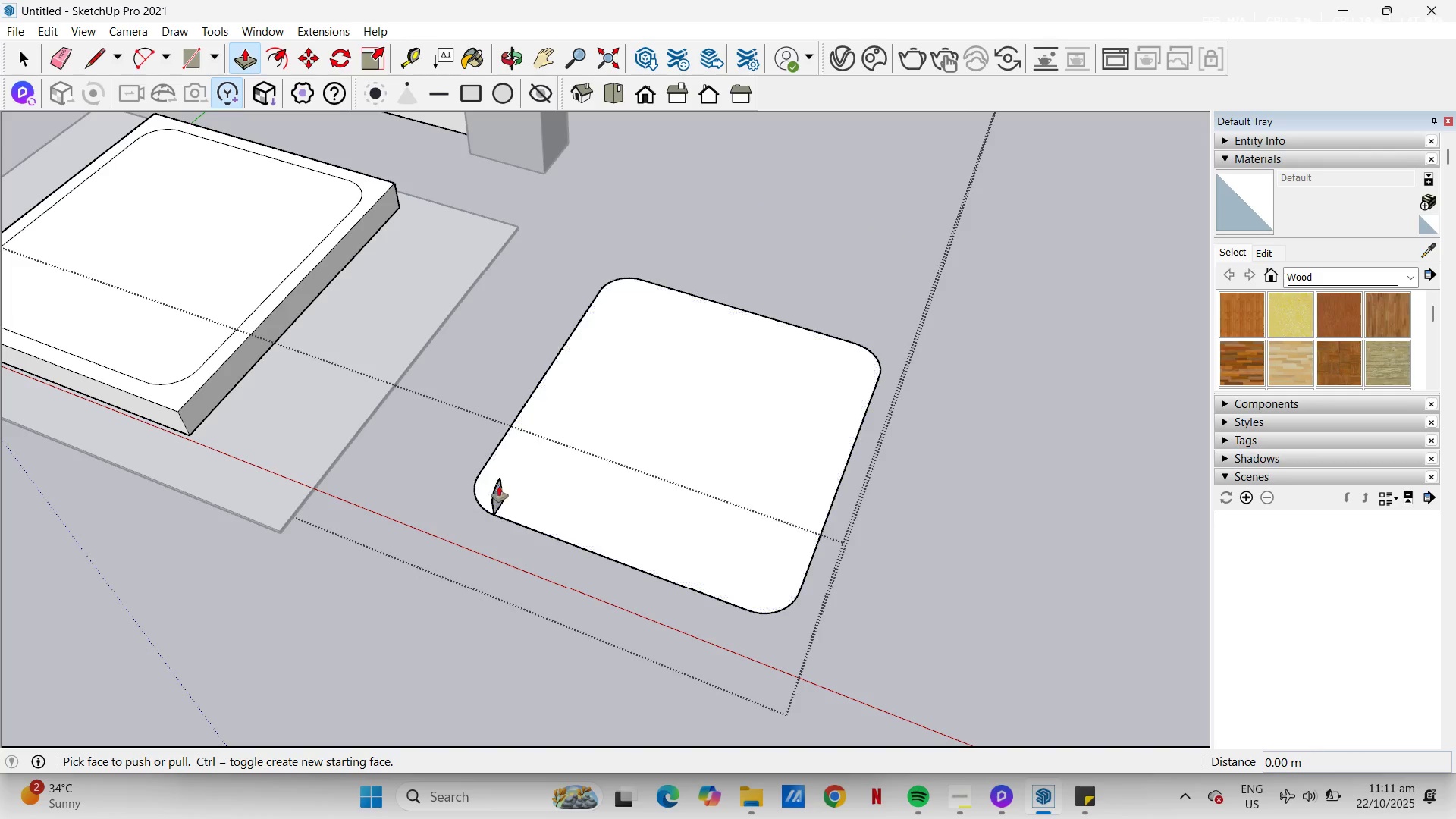 
scroll: coordinate [481, 487], scroll_direction: up, amount: 4.0
 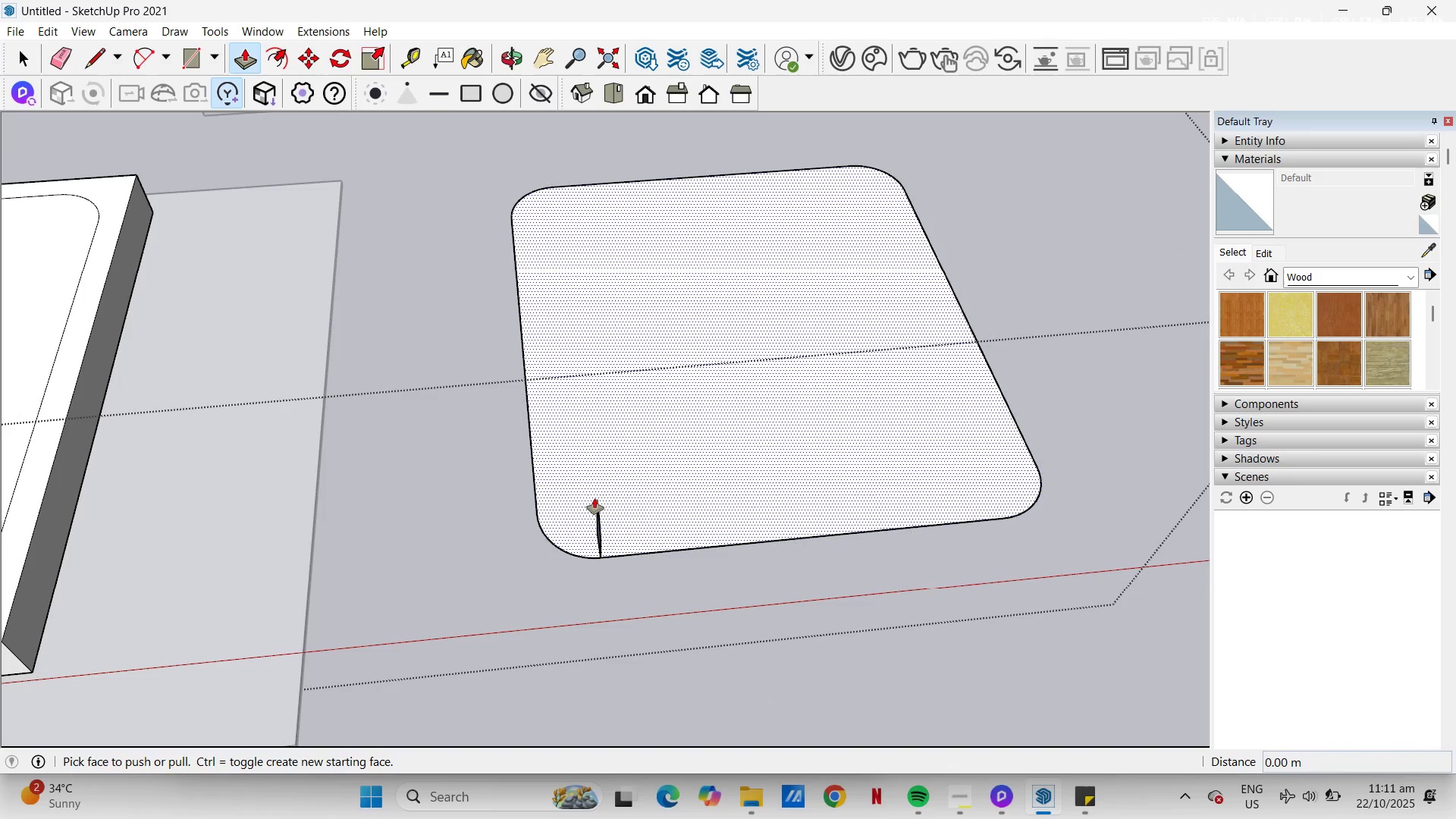 
left_click([285, 56])
 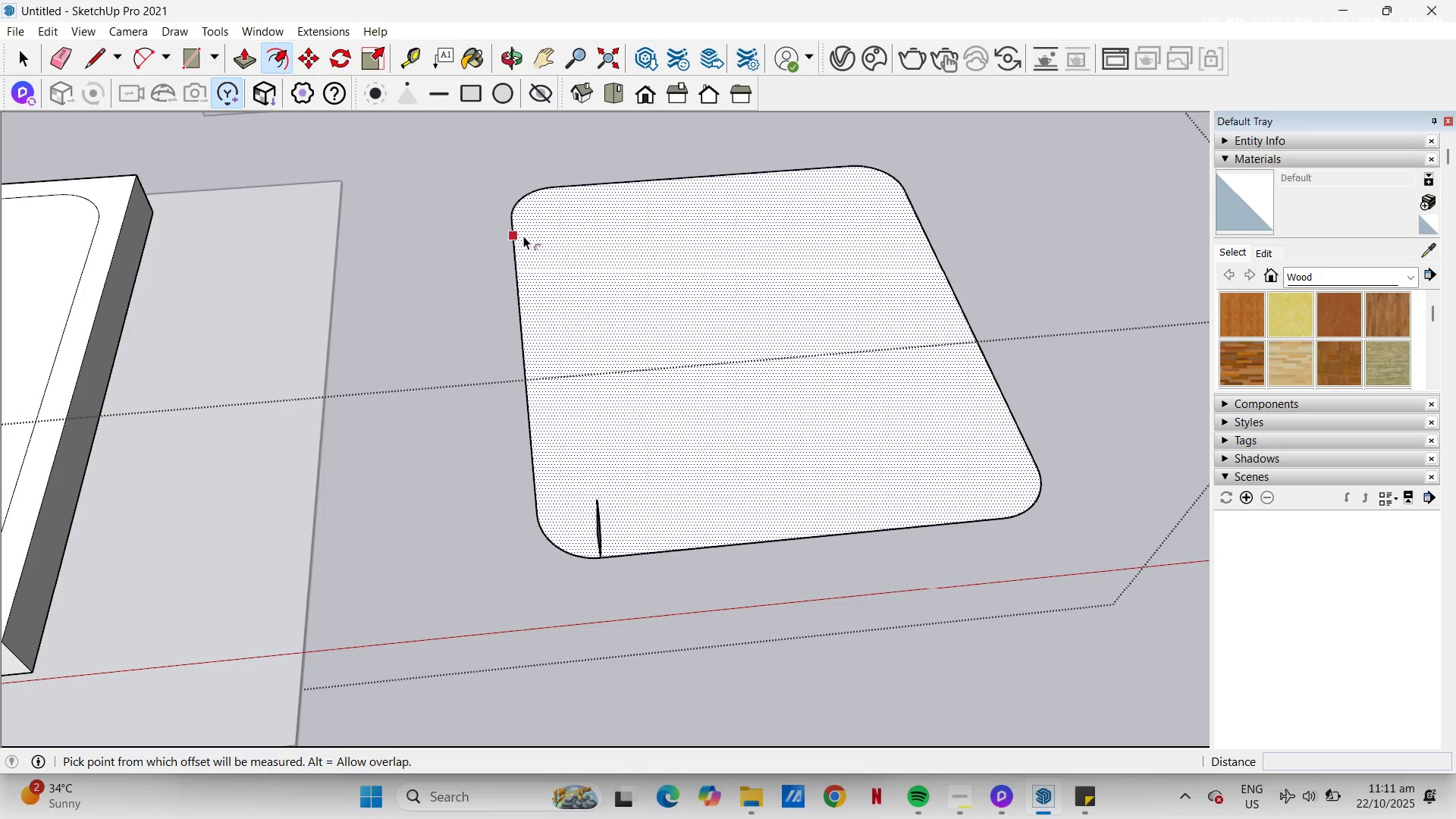 
left_click([523, 236])
 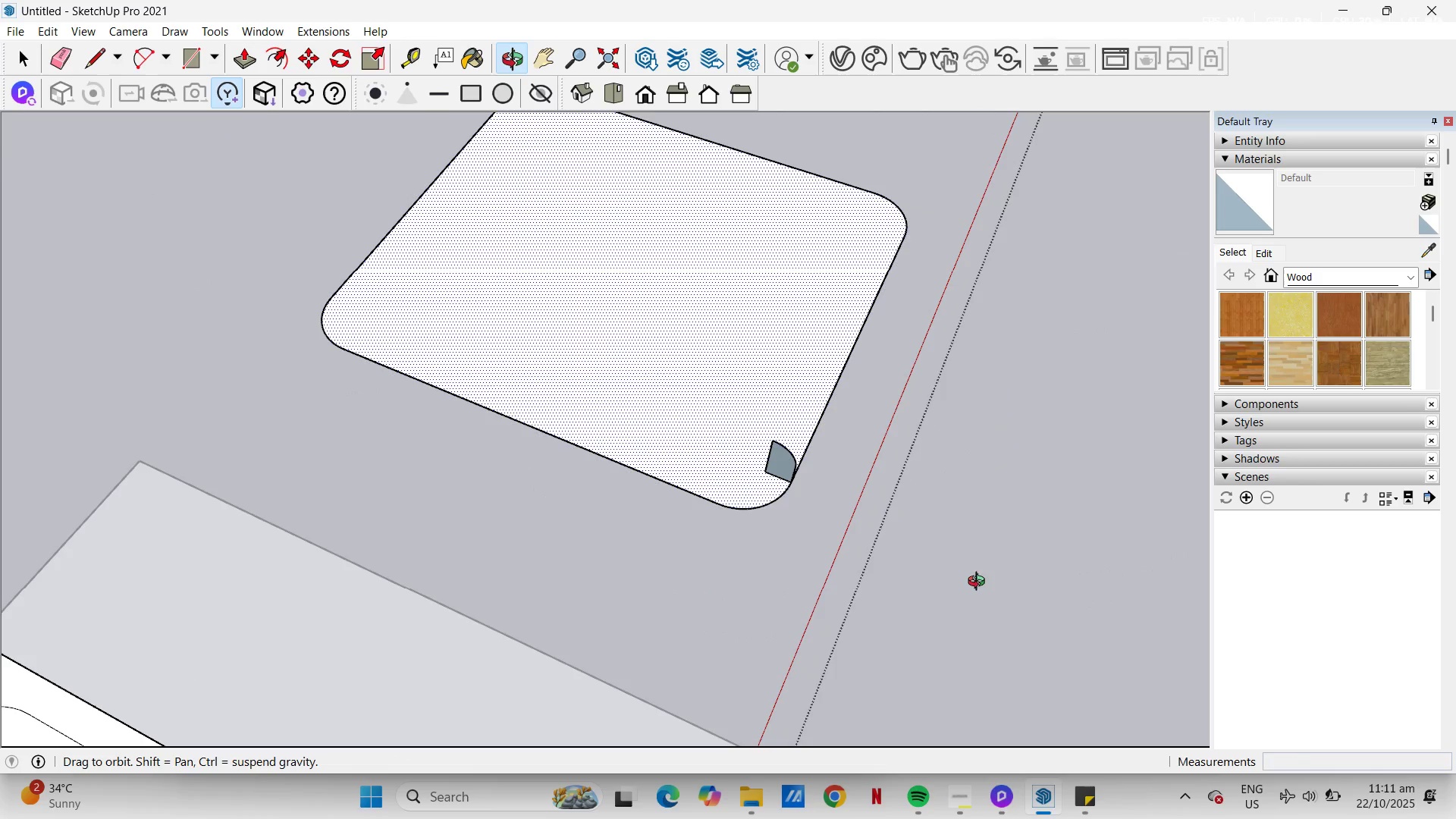 
scroll: coordinate [780, 486], scroll_direction: up, amount: 7.0
 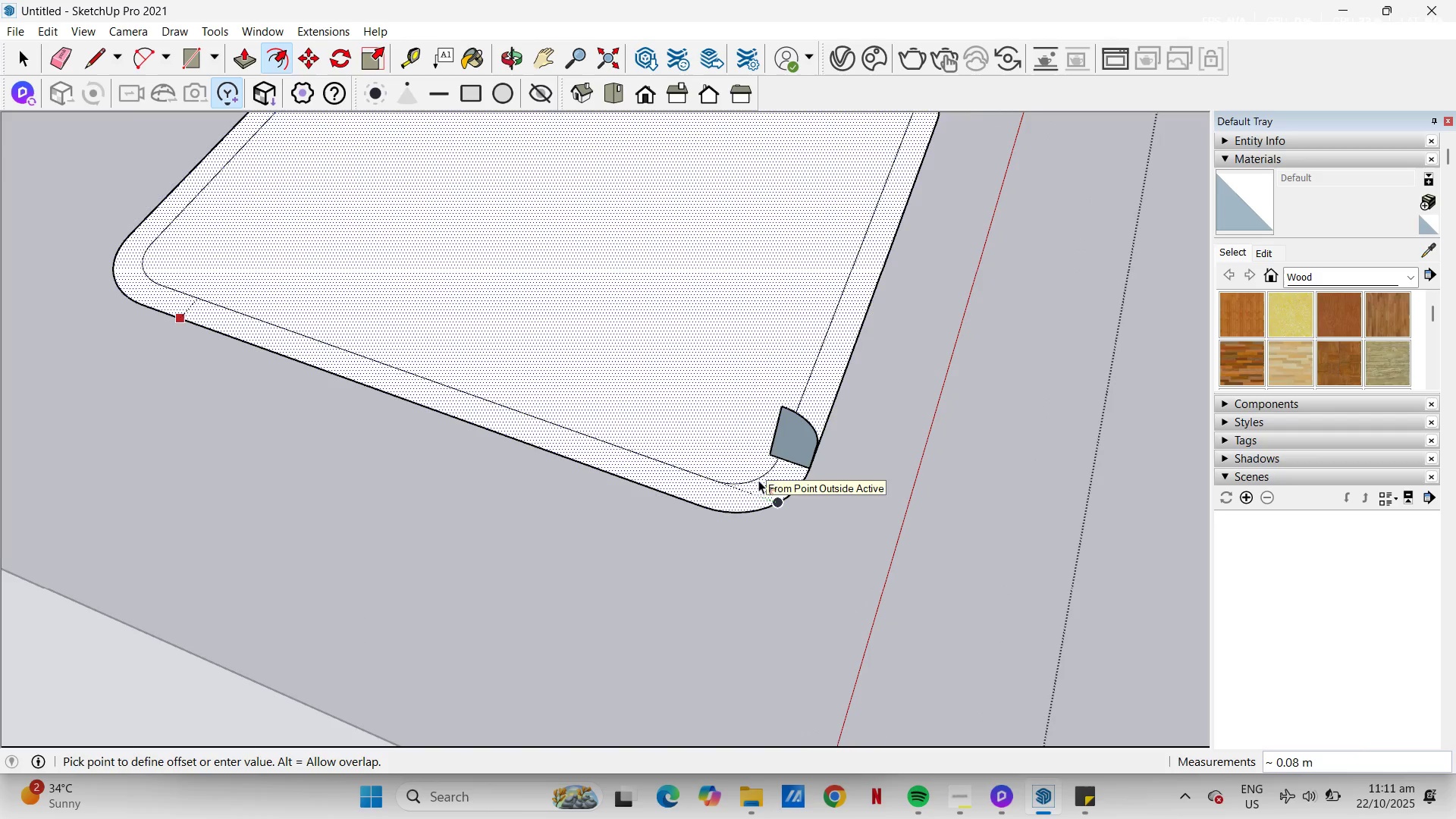 
key(Escape)
 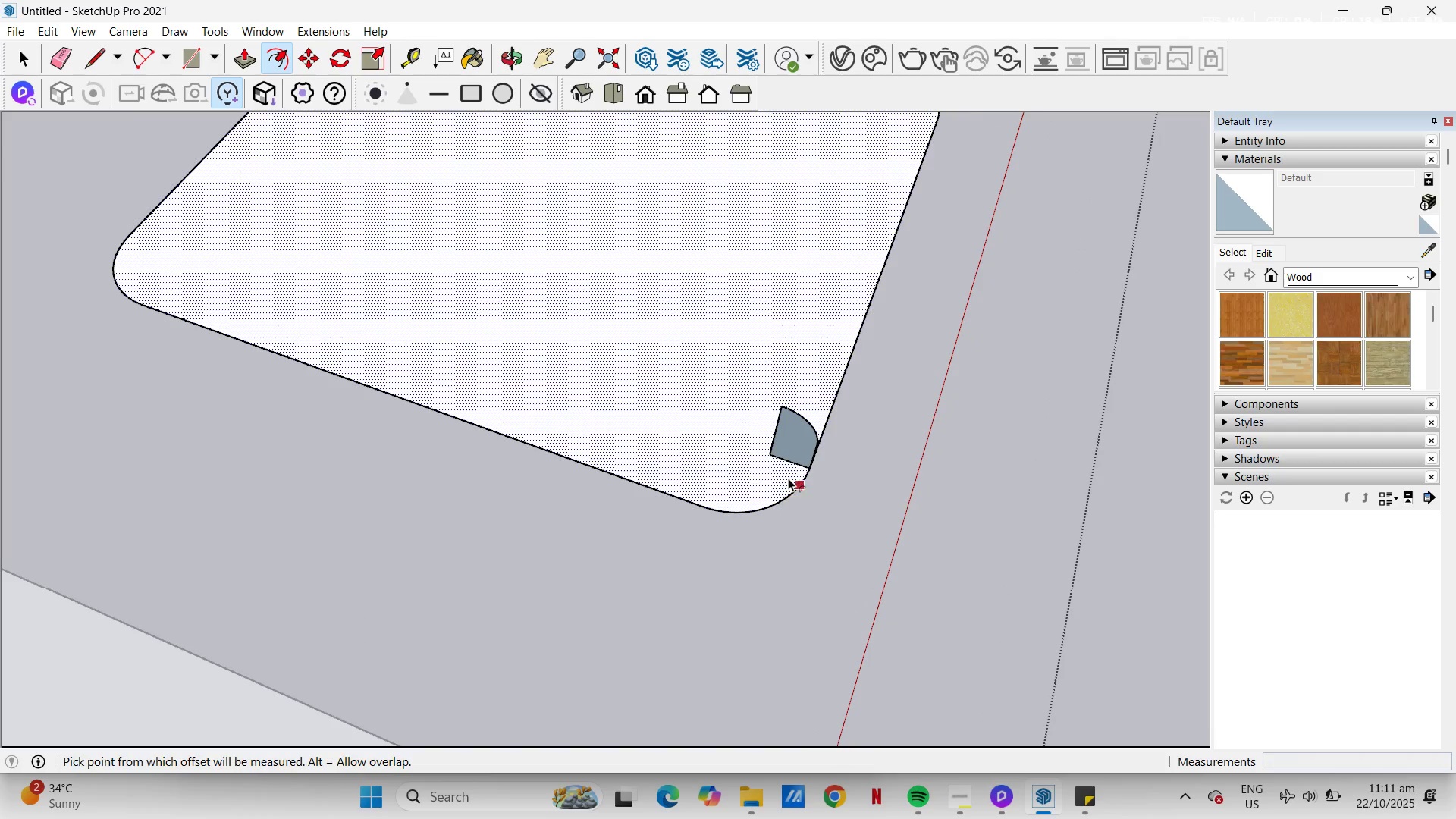 
scroll: coordinate [790, 478], scroll_direction: up, amount: 5.0
 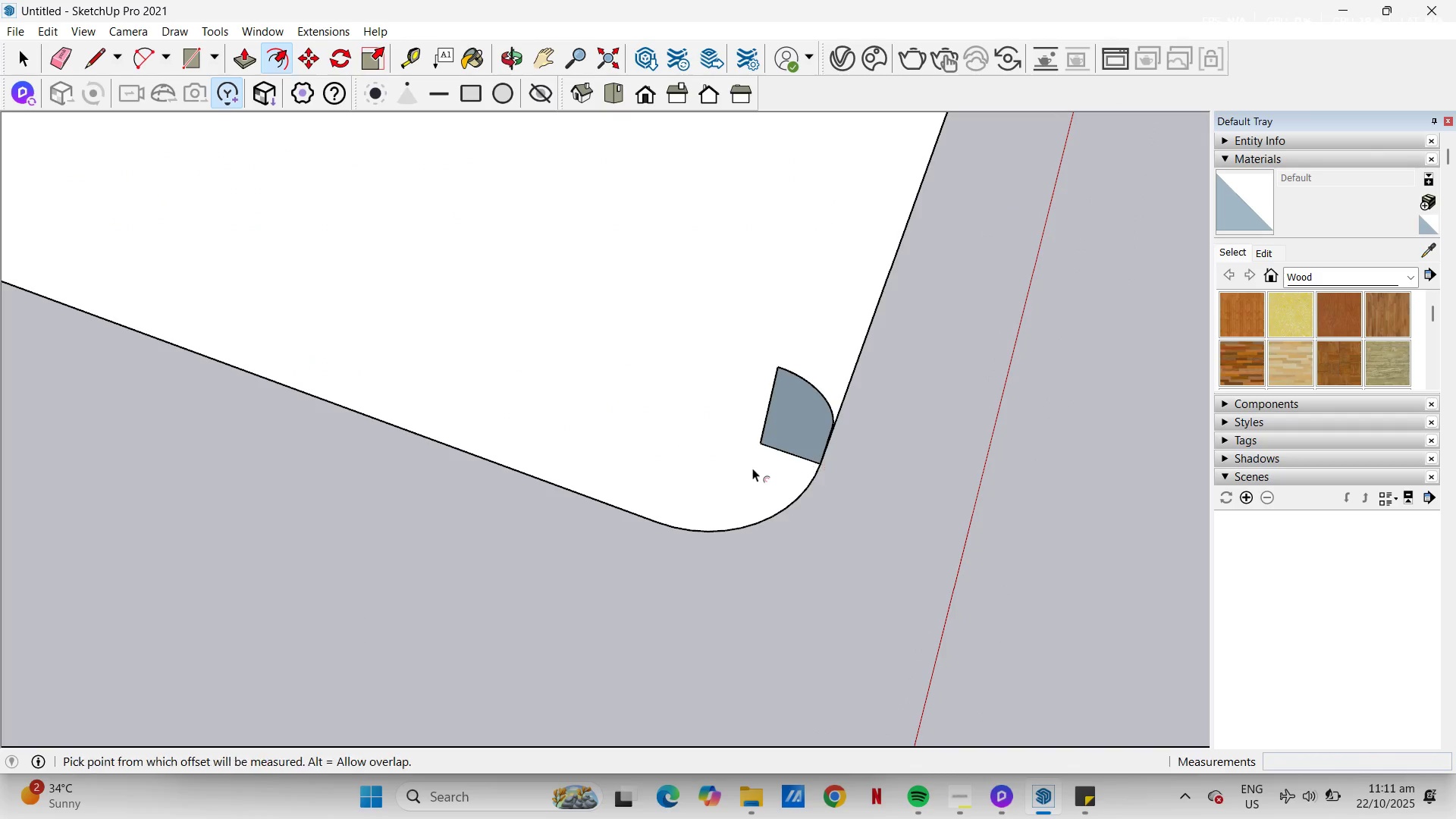 
left_click([752, 469])
 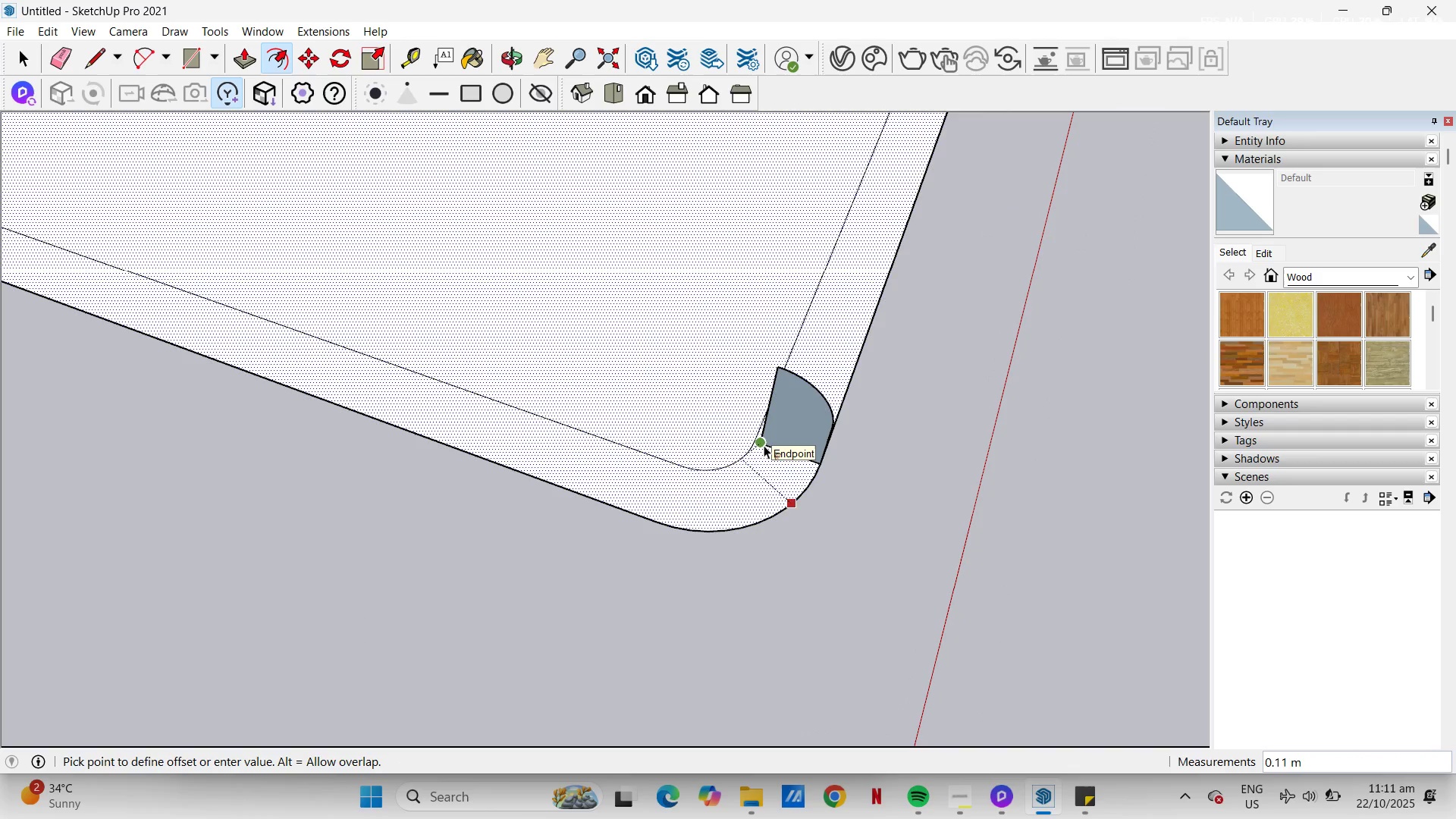 
scroll: coordinate [763, 447], scroll_direction: up, amount: 6.0
 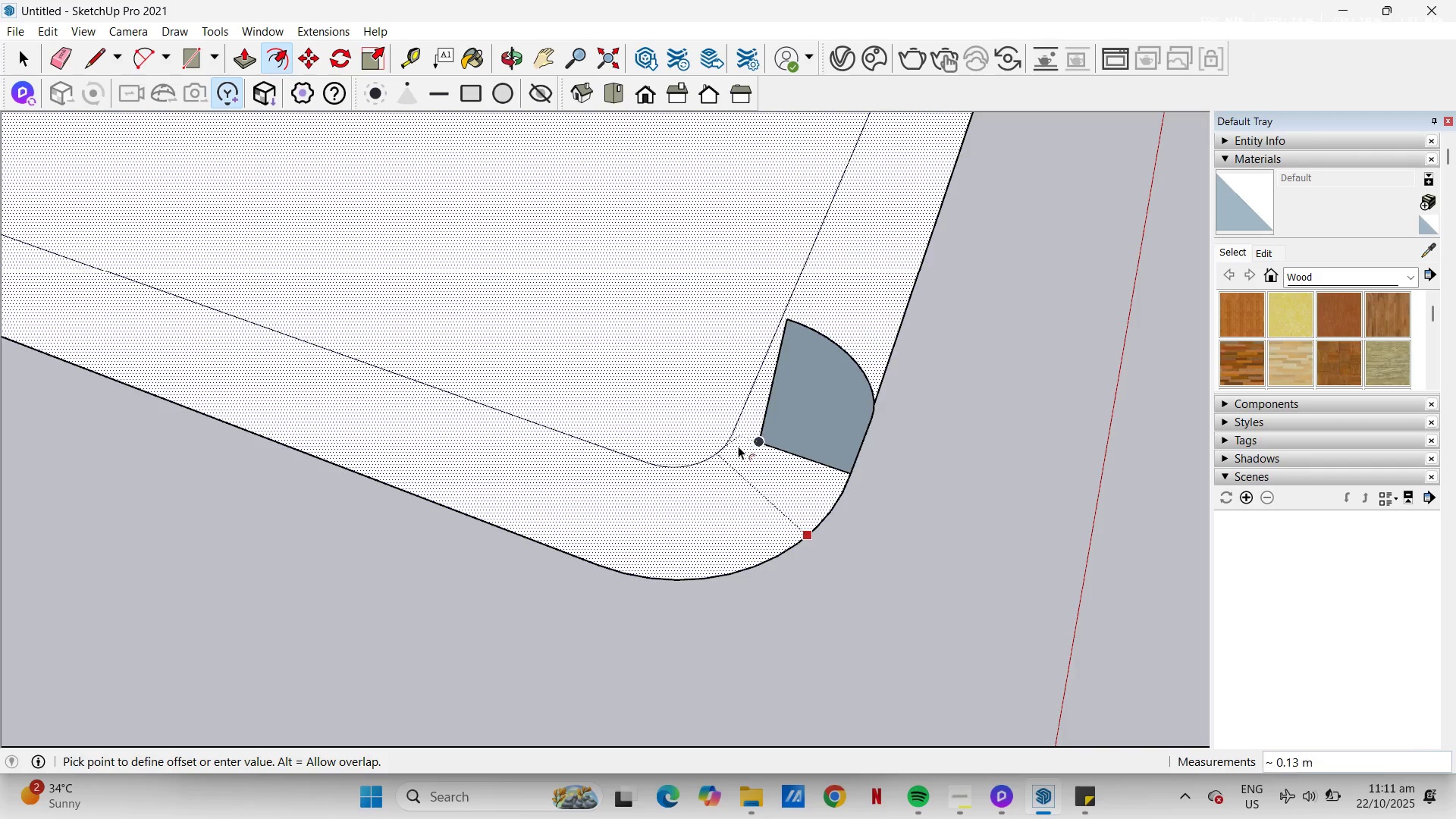 
left_click([738, 446])
 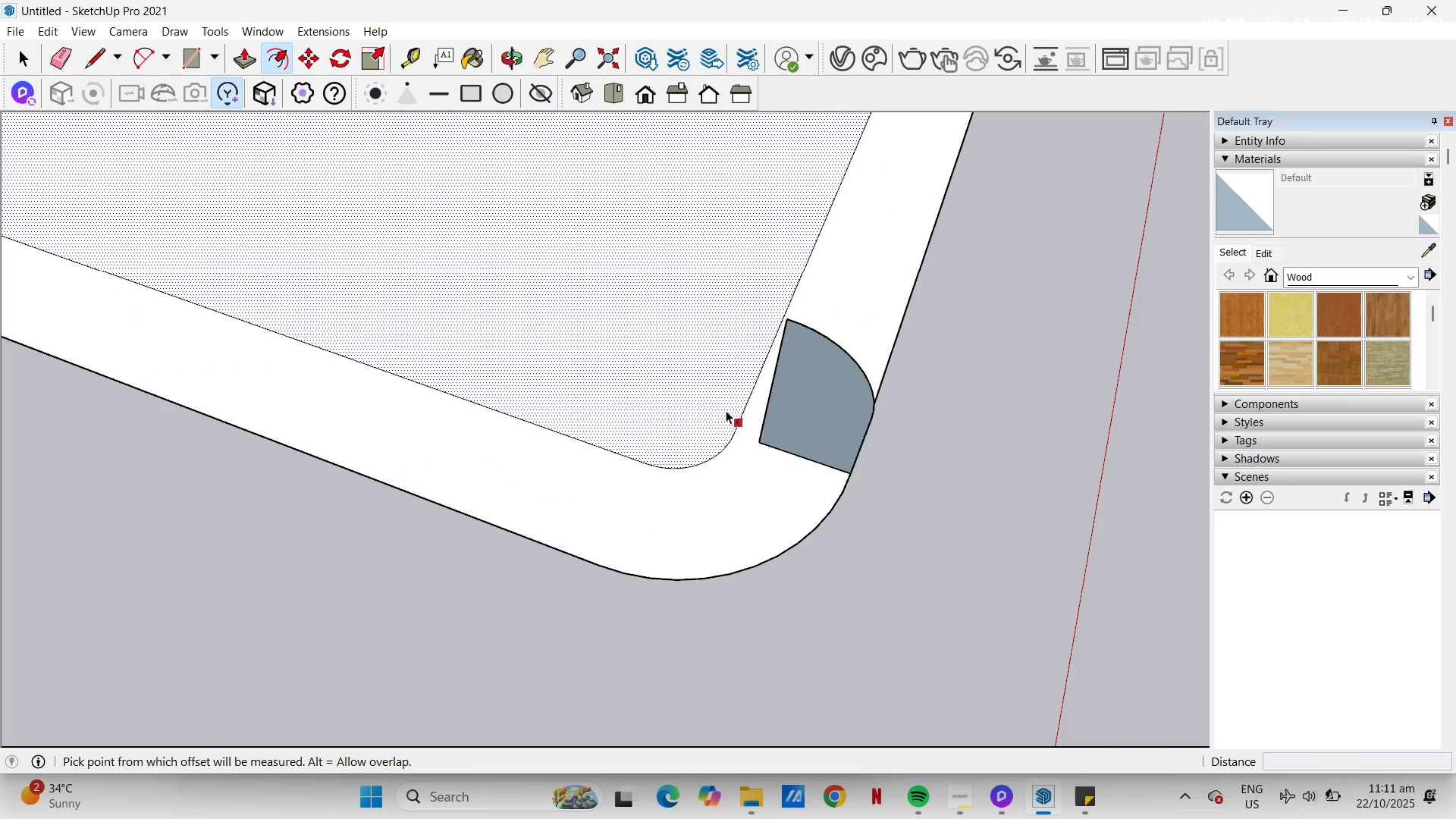 
left_click([726, 412])
 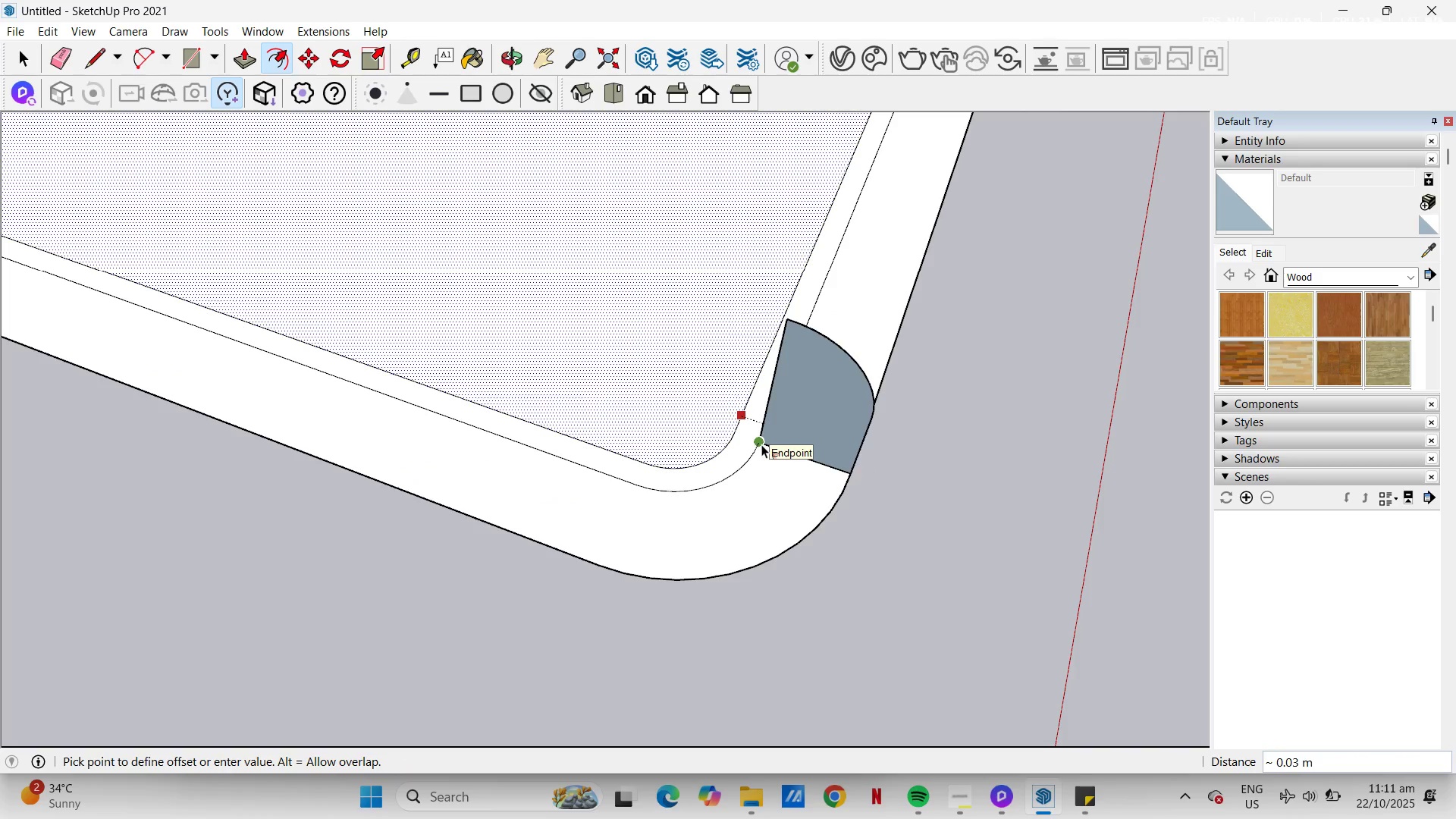 
left_click([761, 444])
 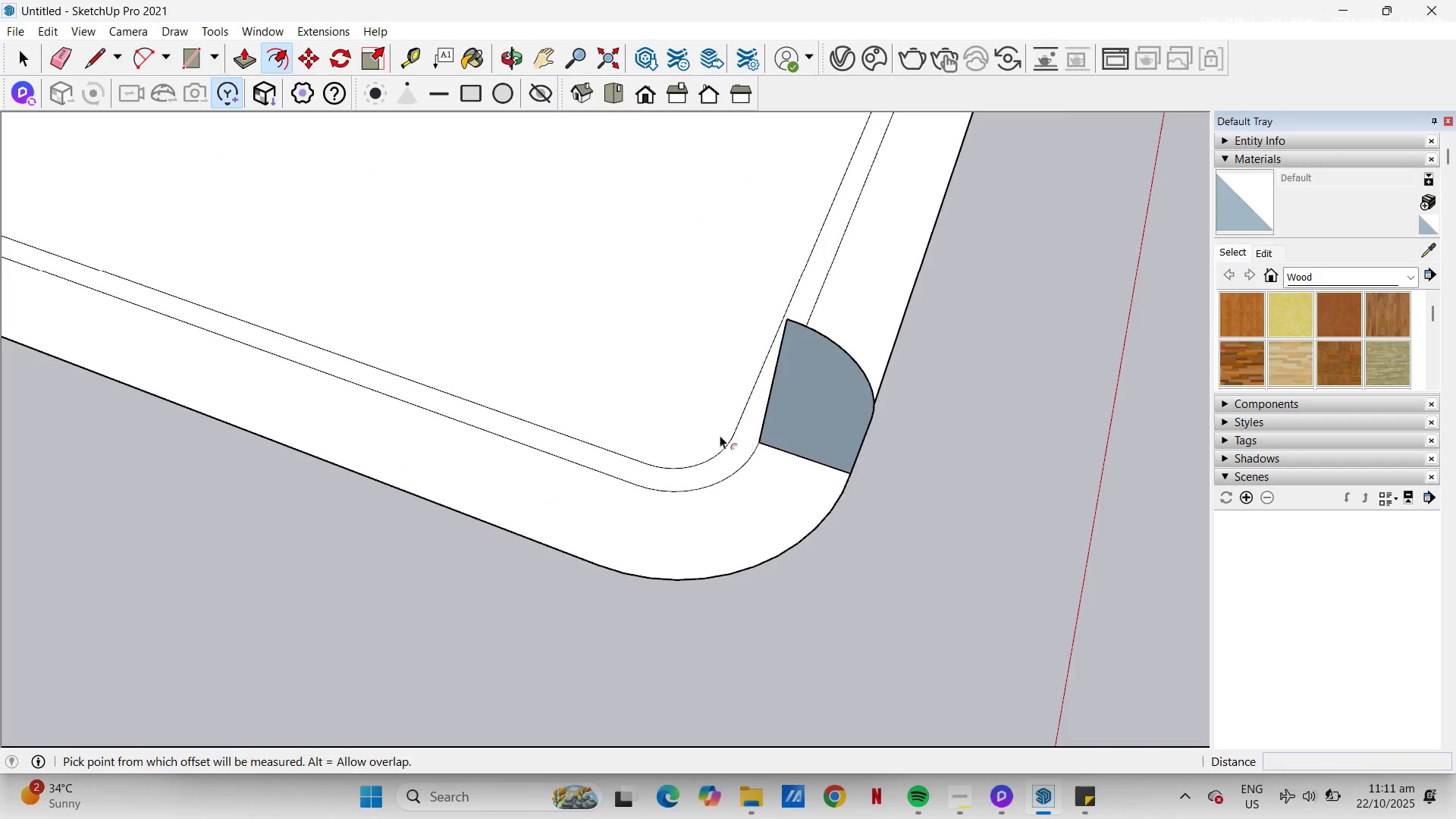 
key(E)
 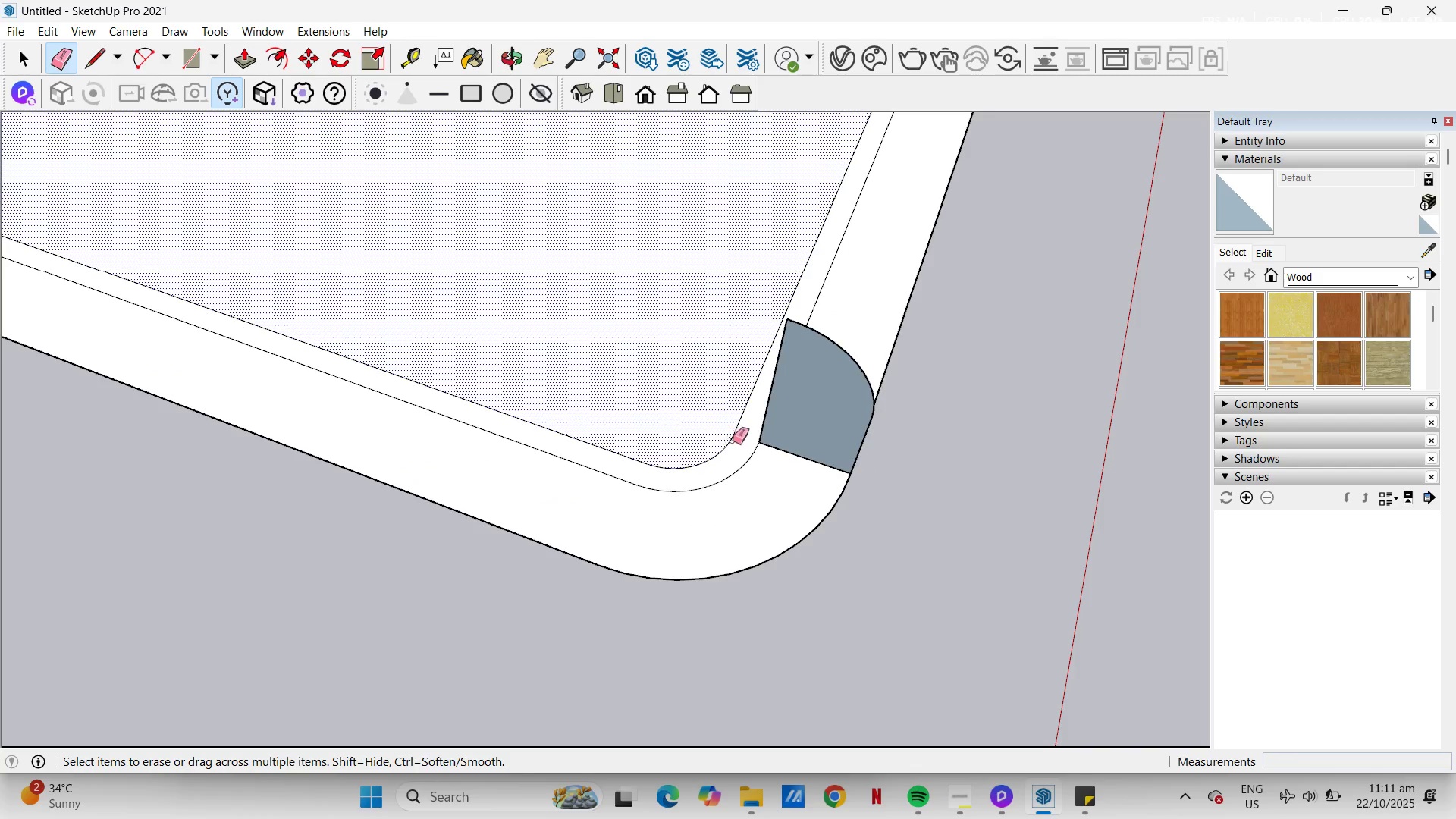 
left_click_drag(start_coordinate=[733, 441], to_coordinate=[743, 419])
 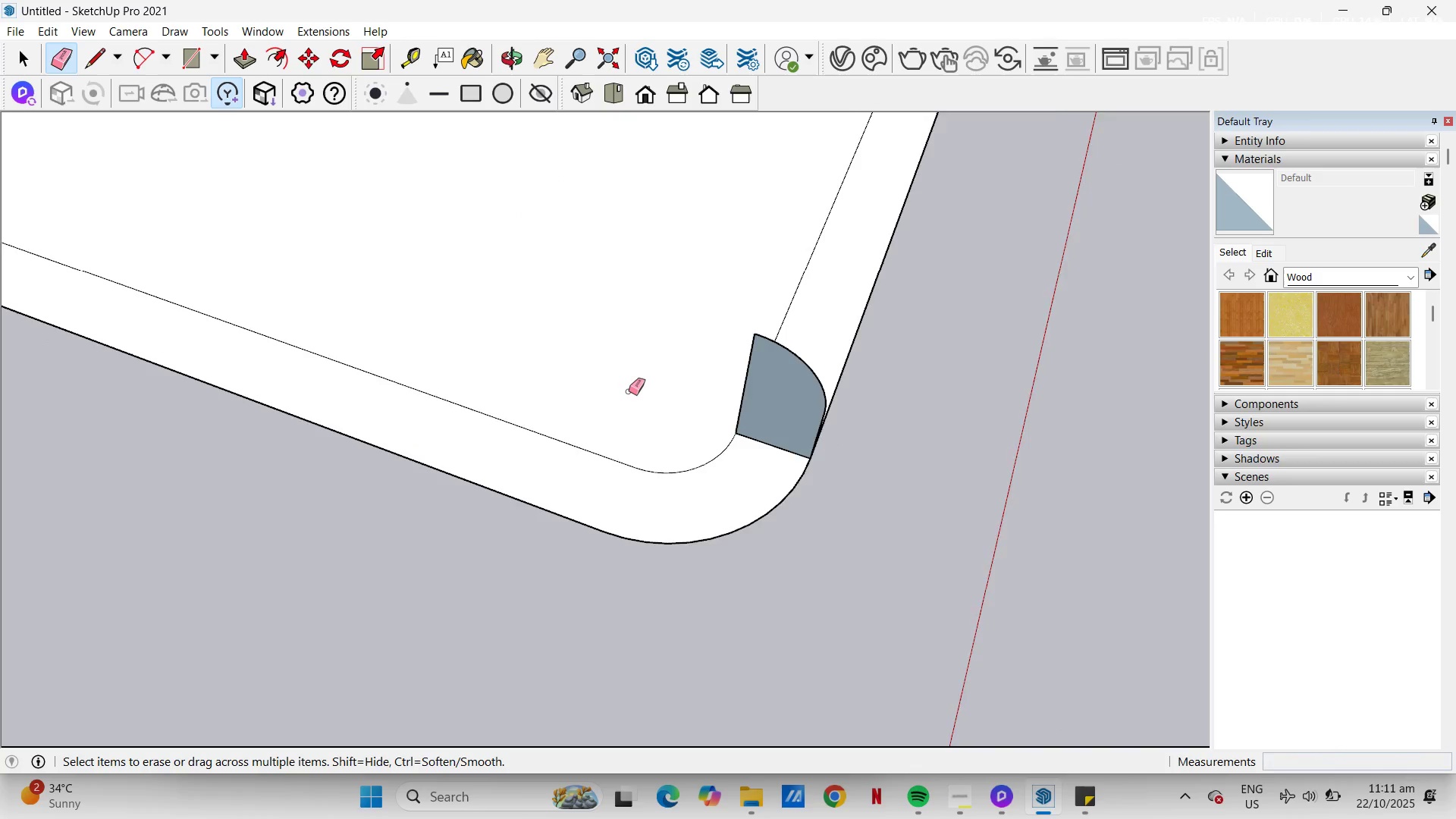 
scroll: coordinate [320, 317], scroll_direction: down, amount: 16.0
 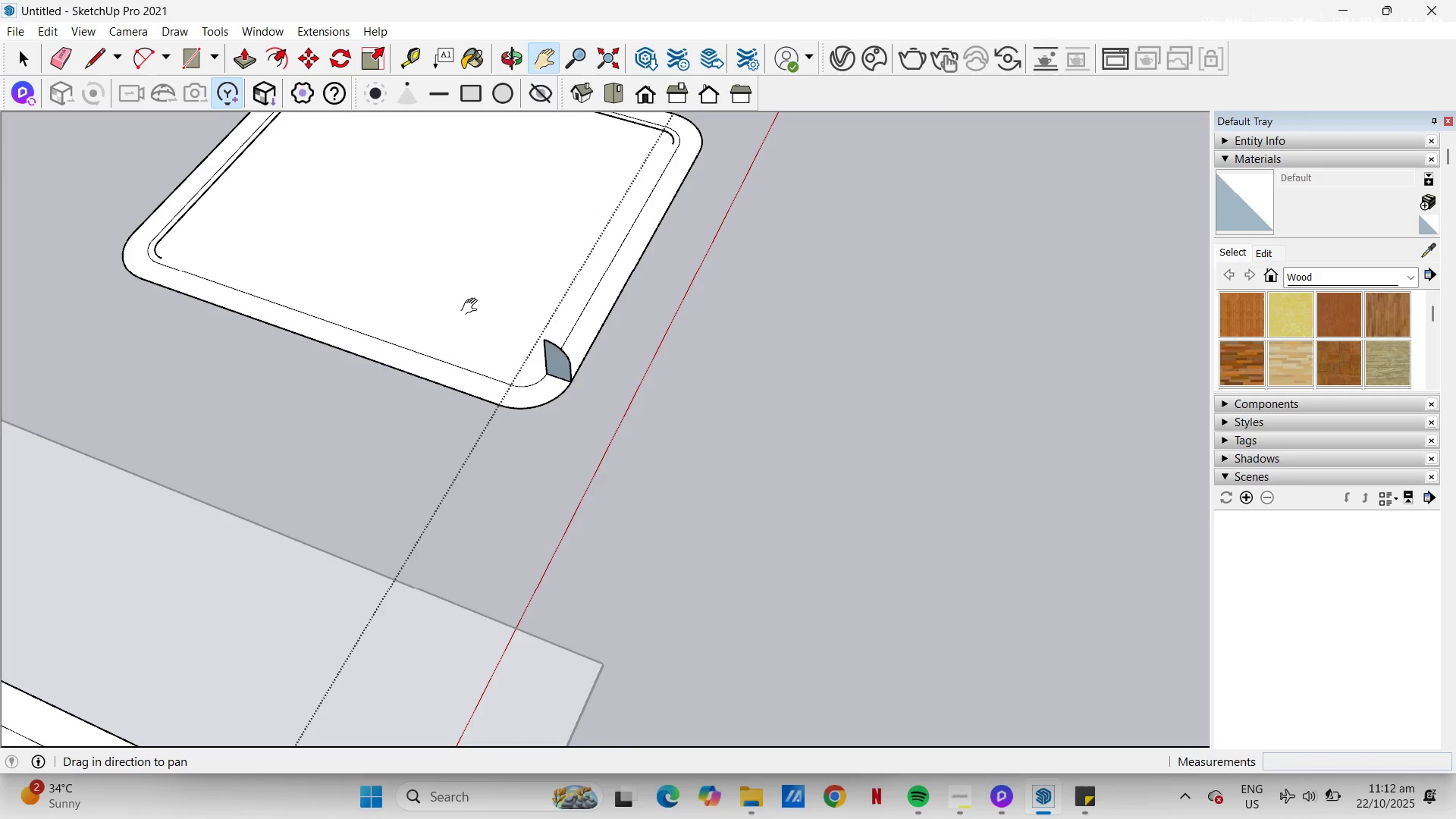 
type(he)
 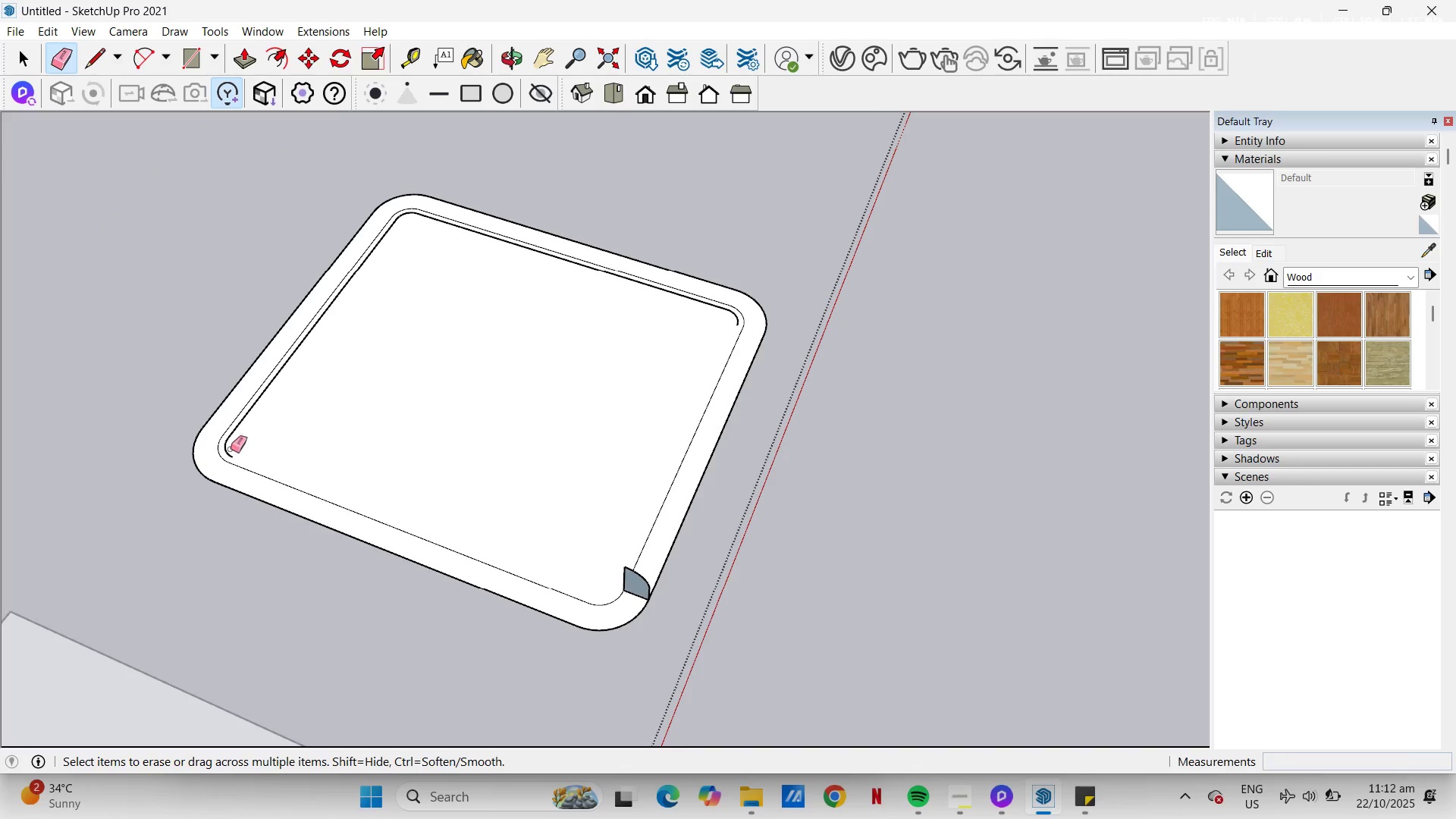 
left_click_drag(start_coordinate=[473, 312], to_coordinate=[547, 520])
 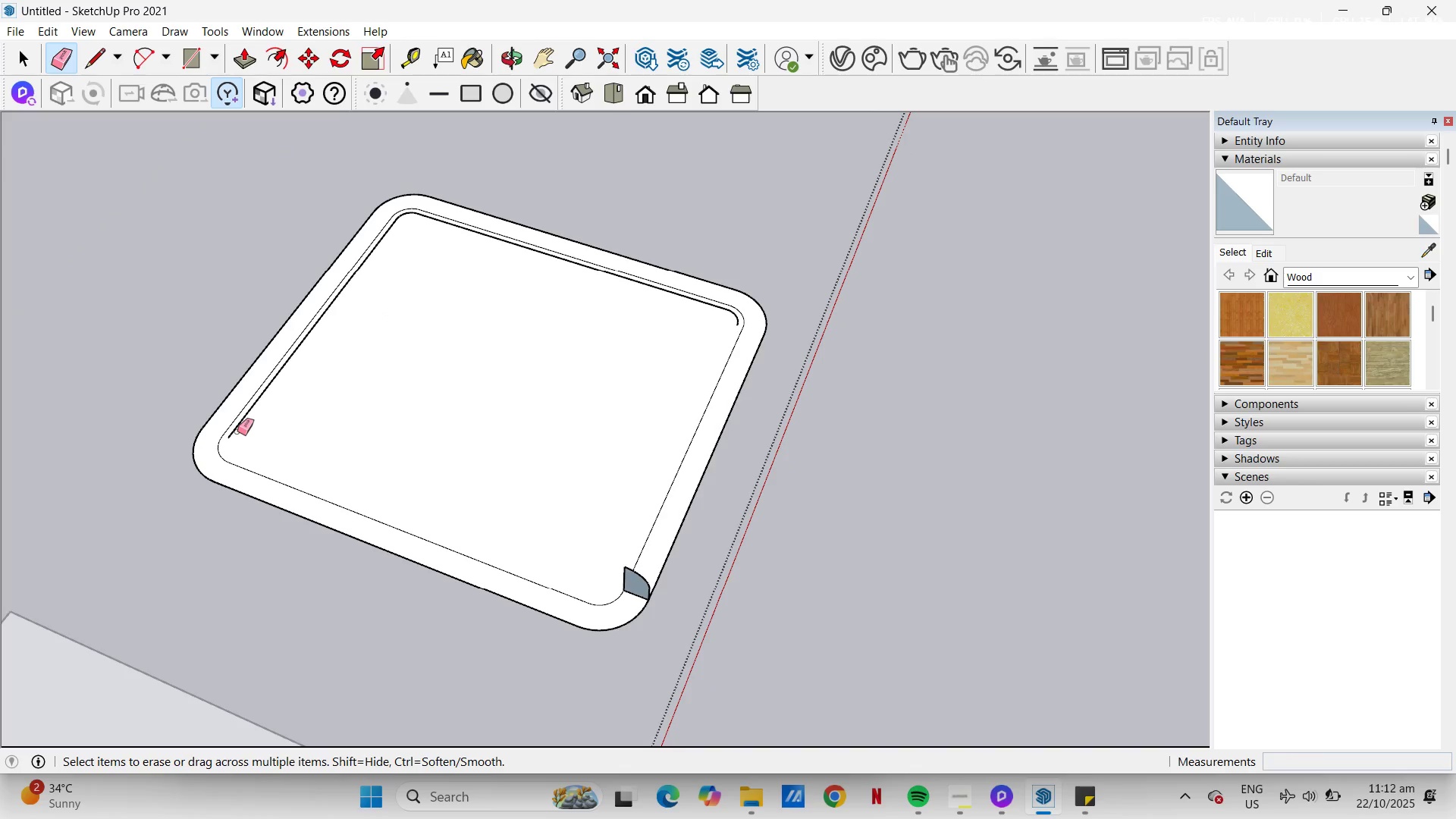 
left_click([248, 412])
 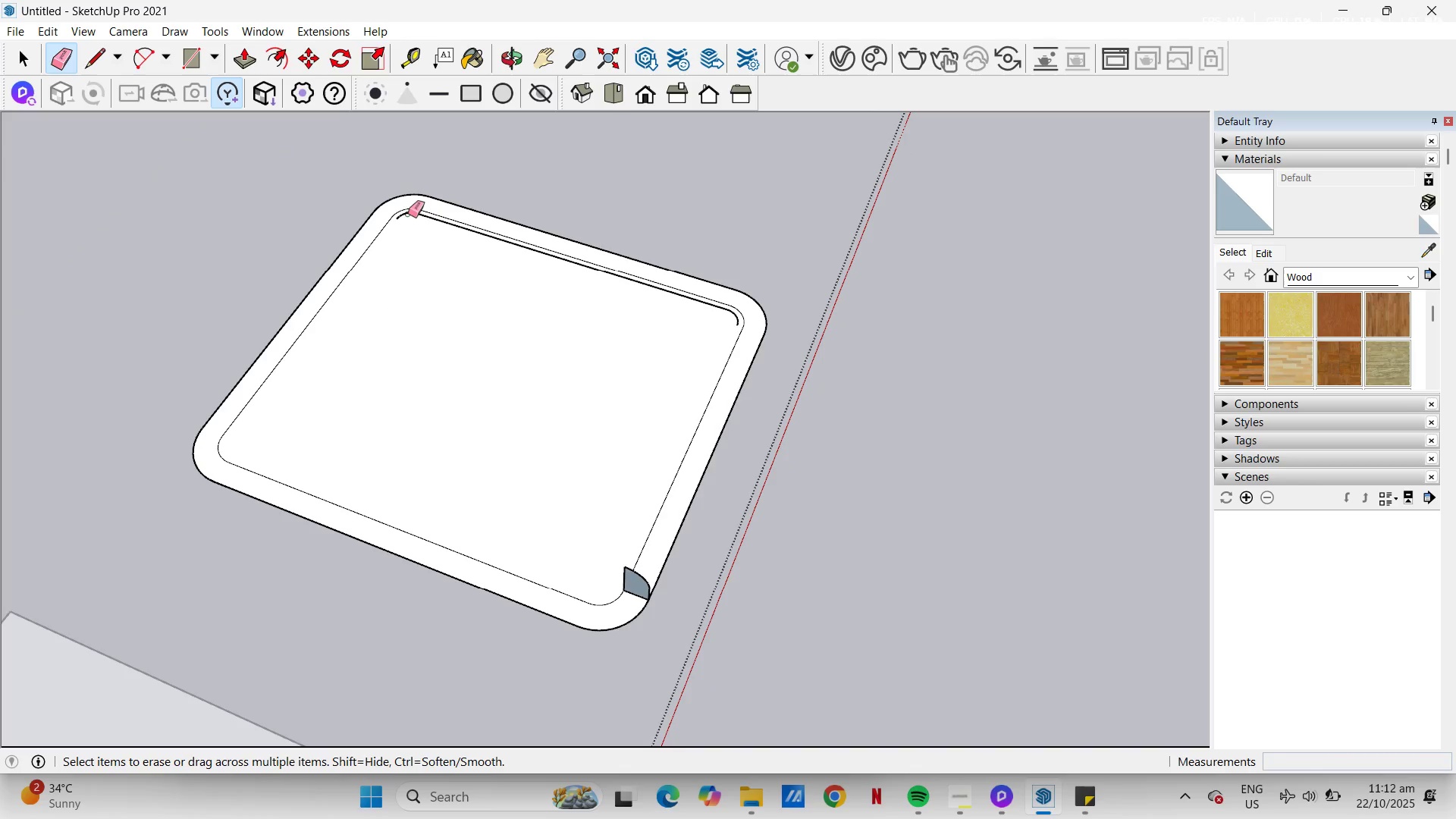 
left_click([408, 214])
 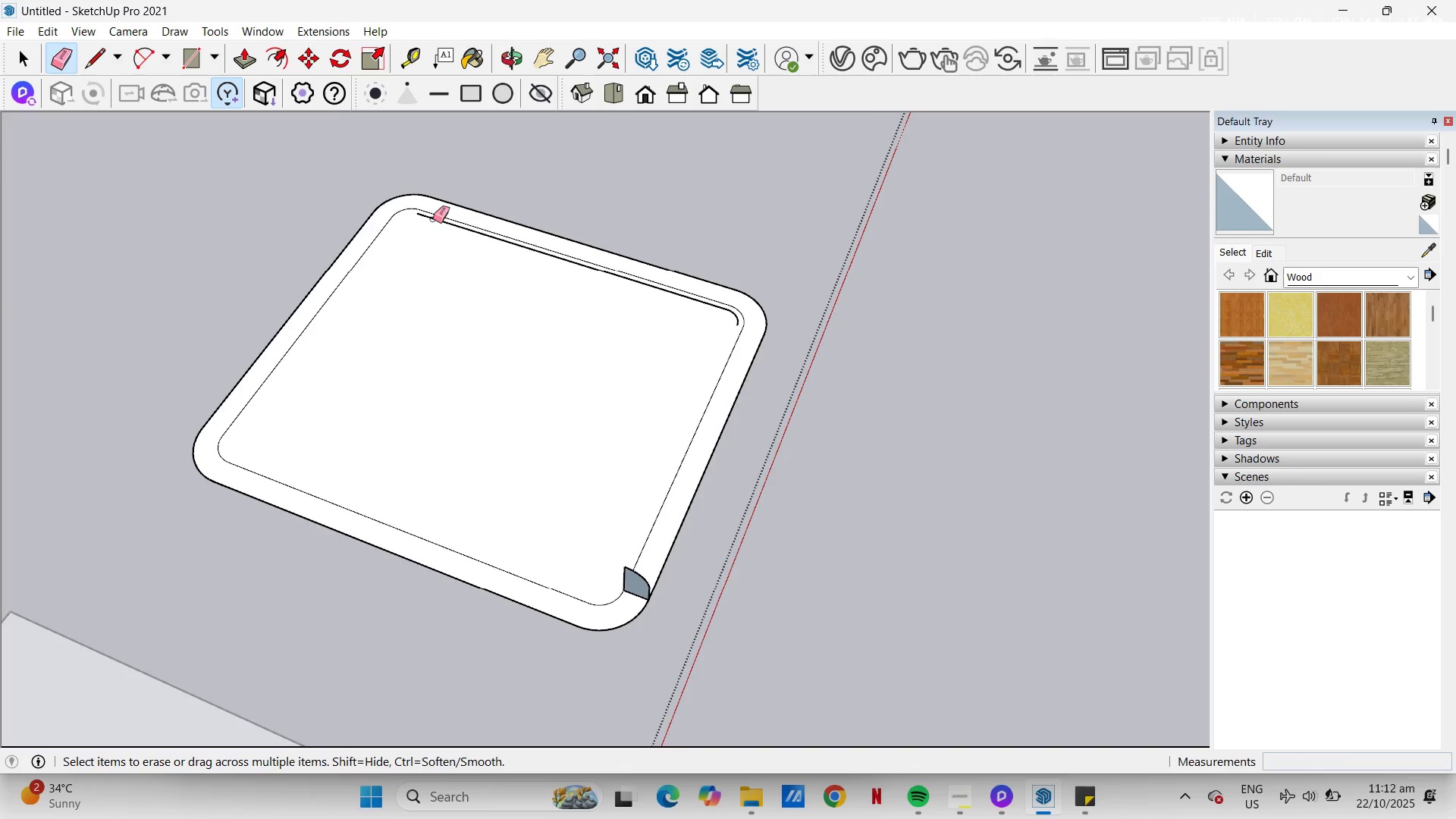 
left_click([433, 219])
 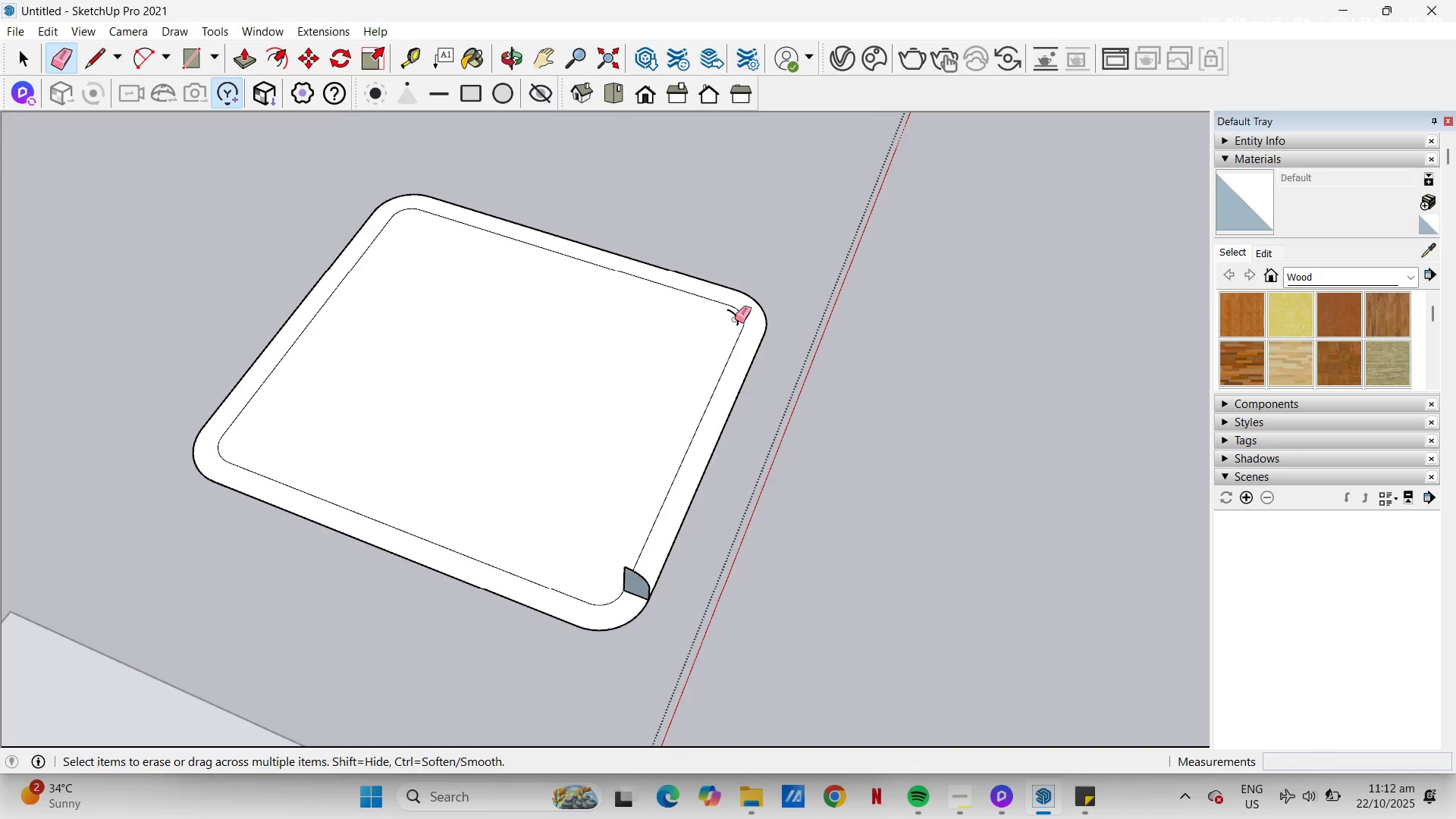 
left_click([736, 316])
 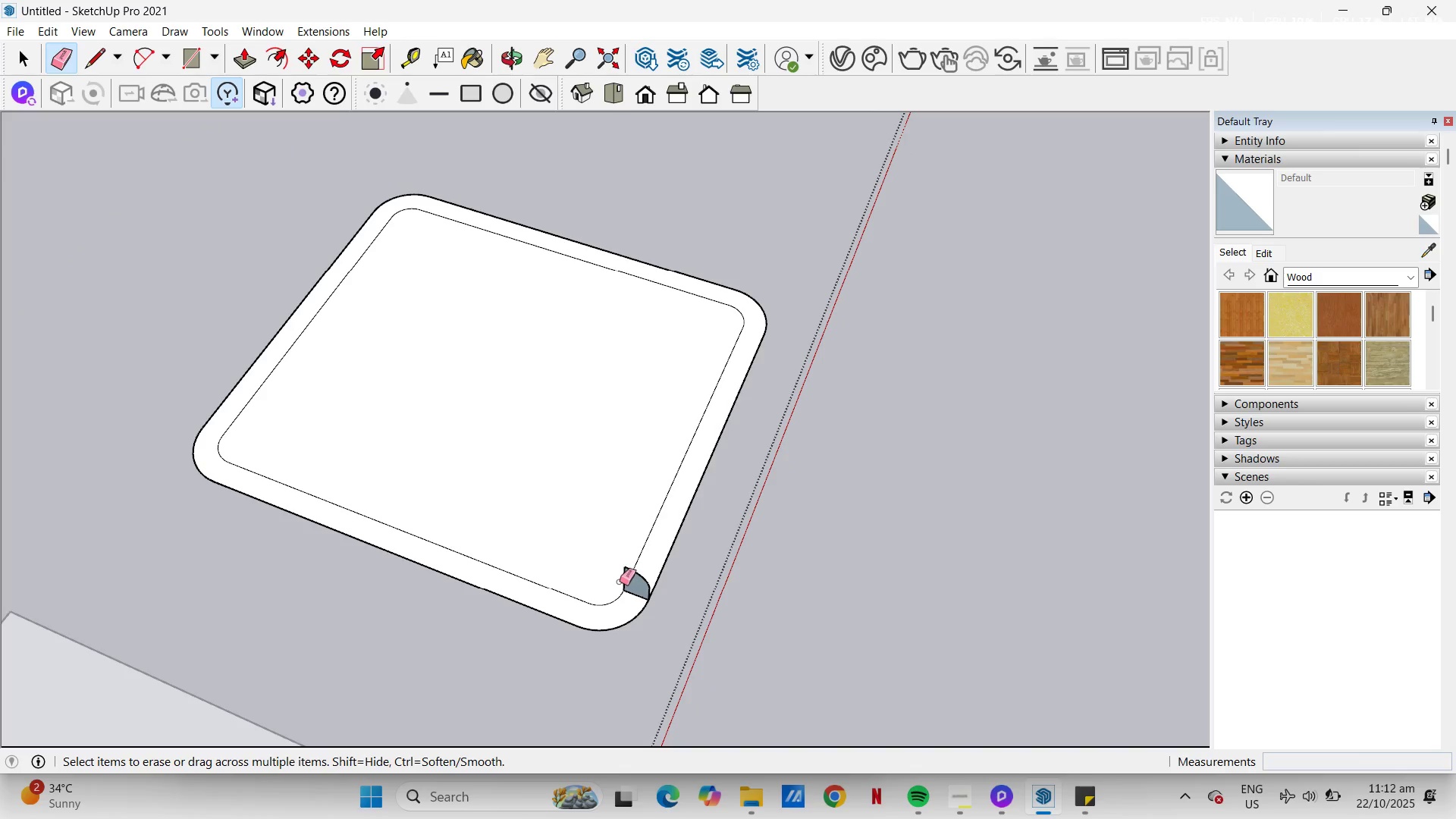 
key(L)
 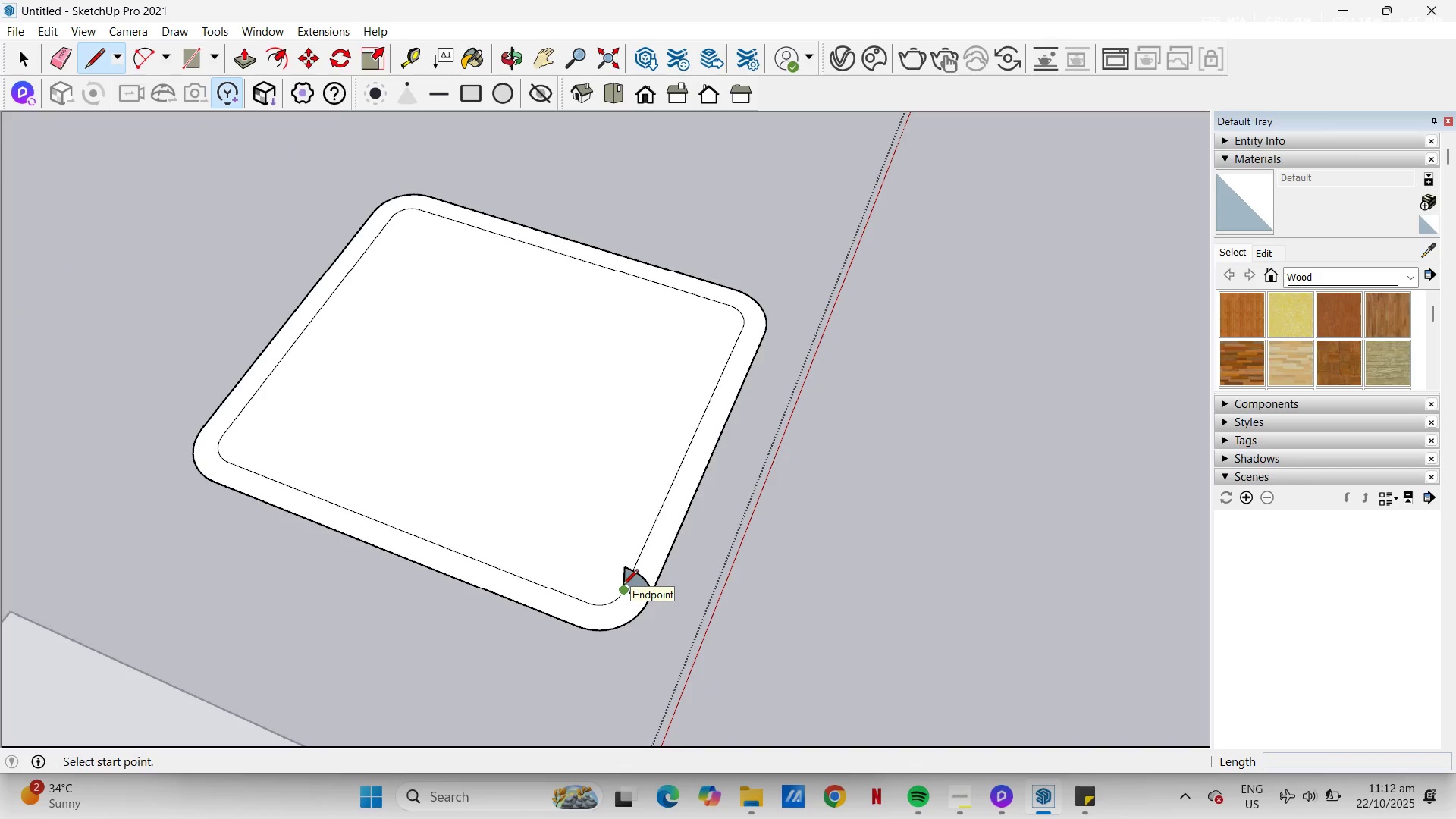 
left_click([623, 590])
 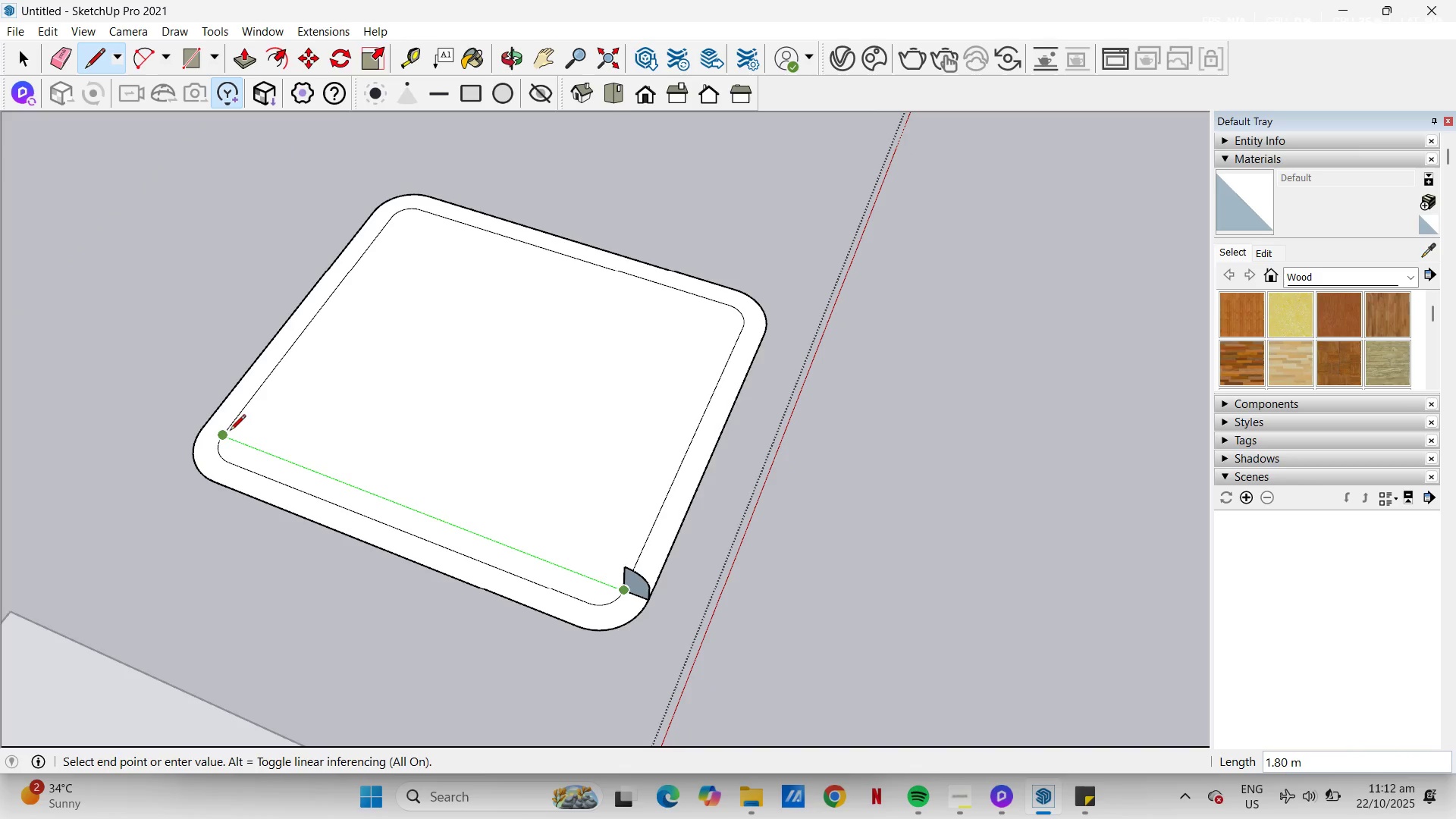 
left_click([228, 431])
 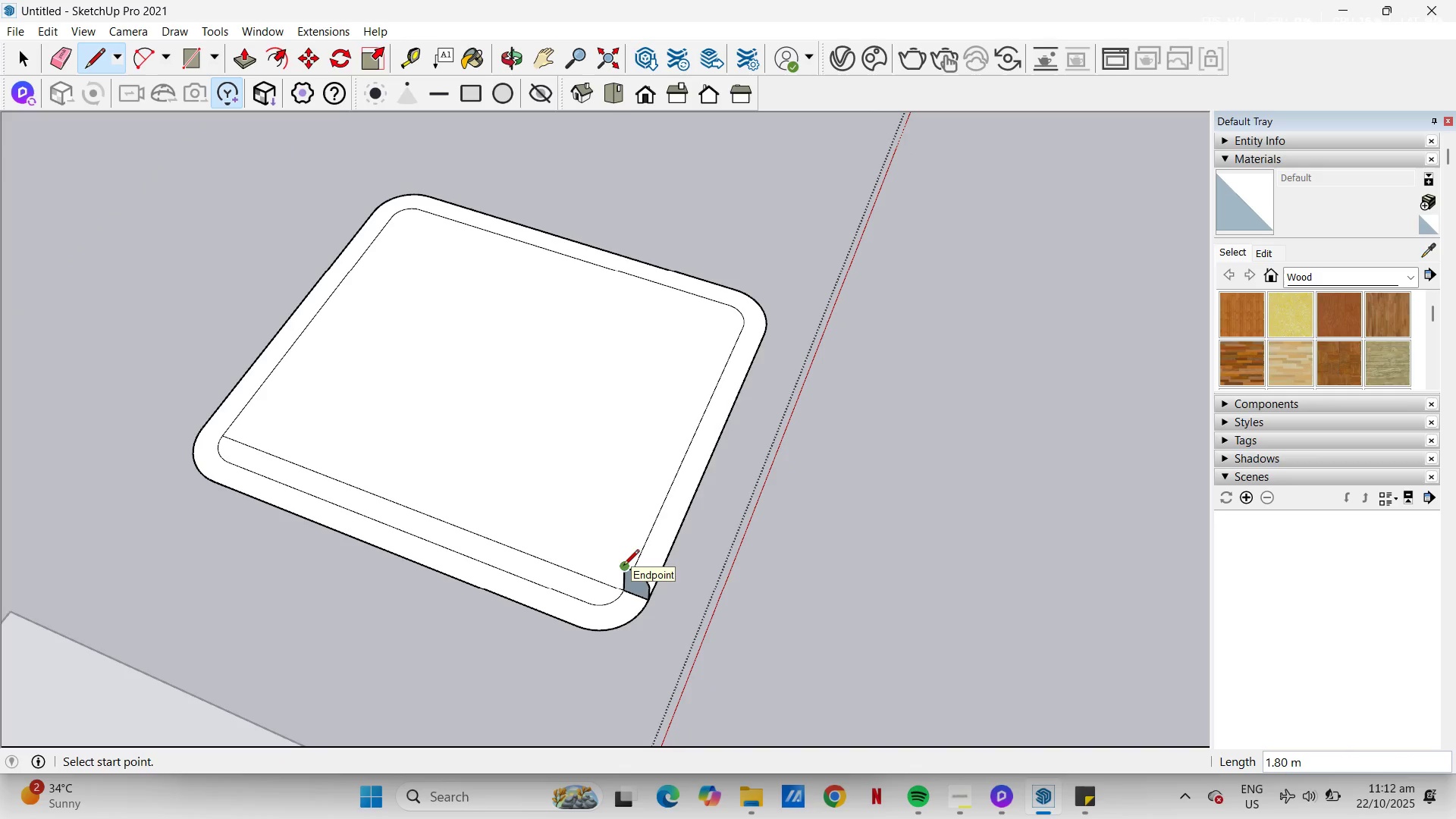 
left_click([623, 566])
 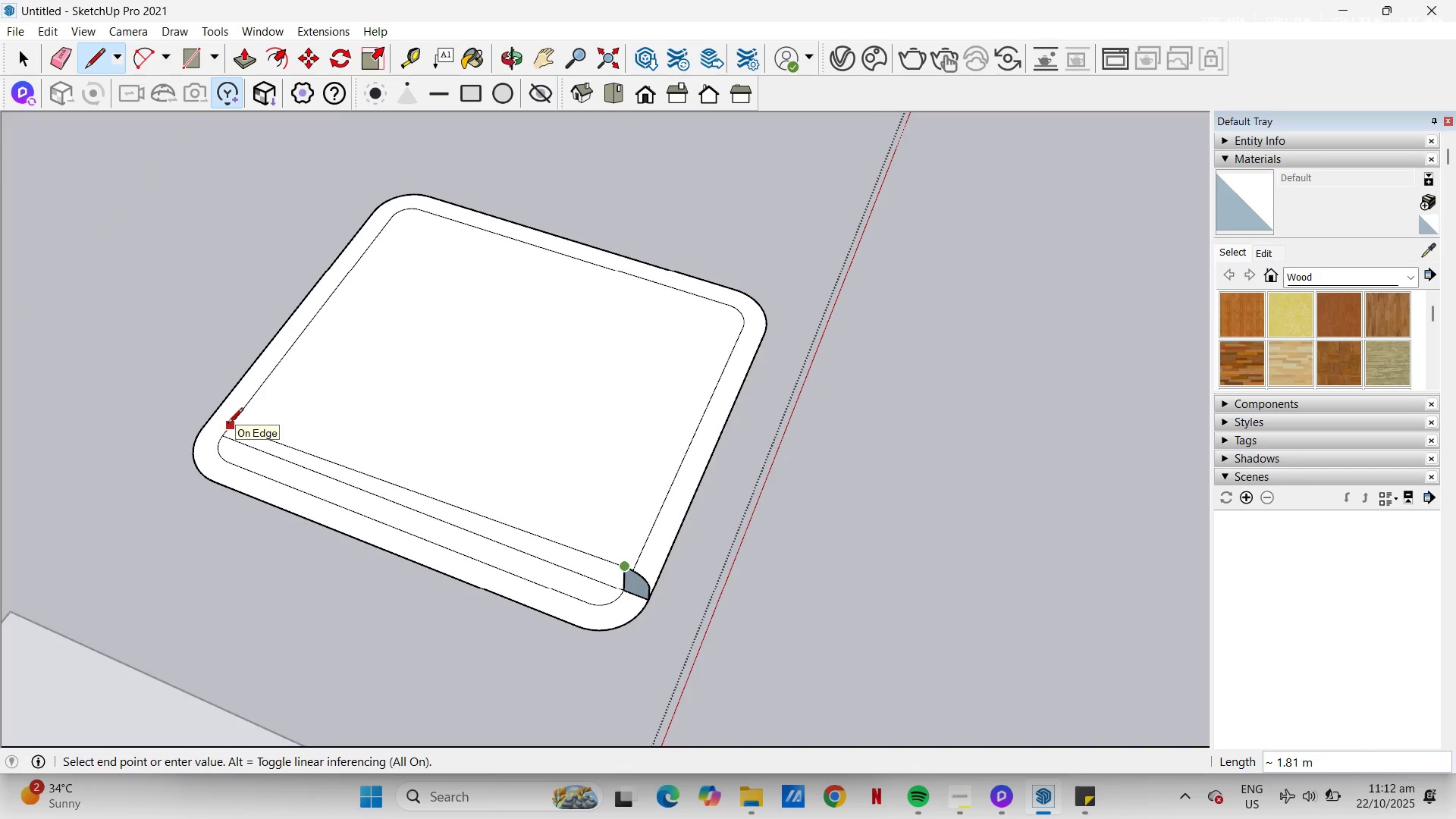 
key(Escape)
 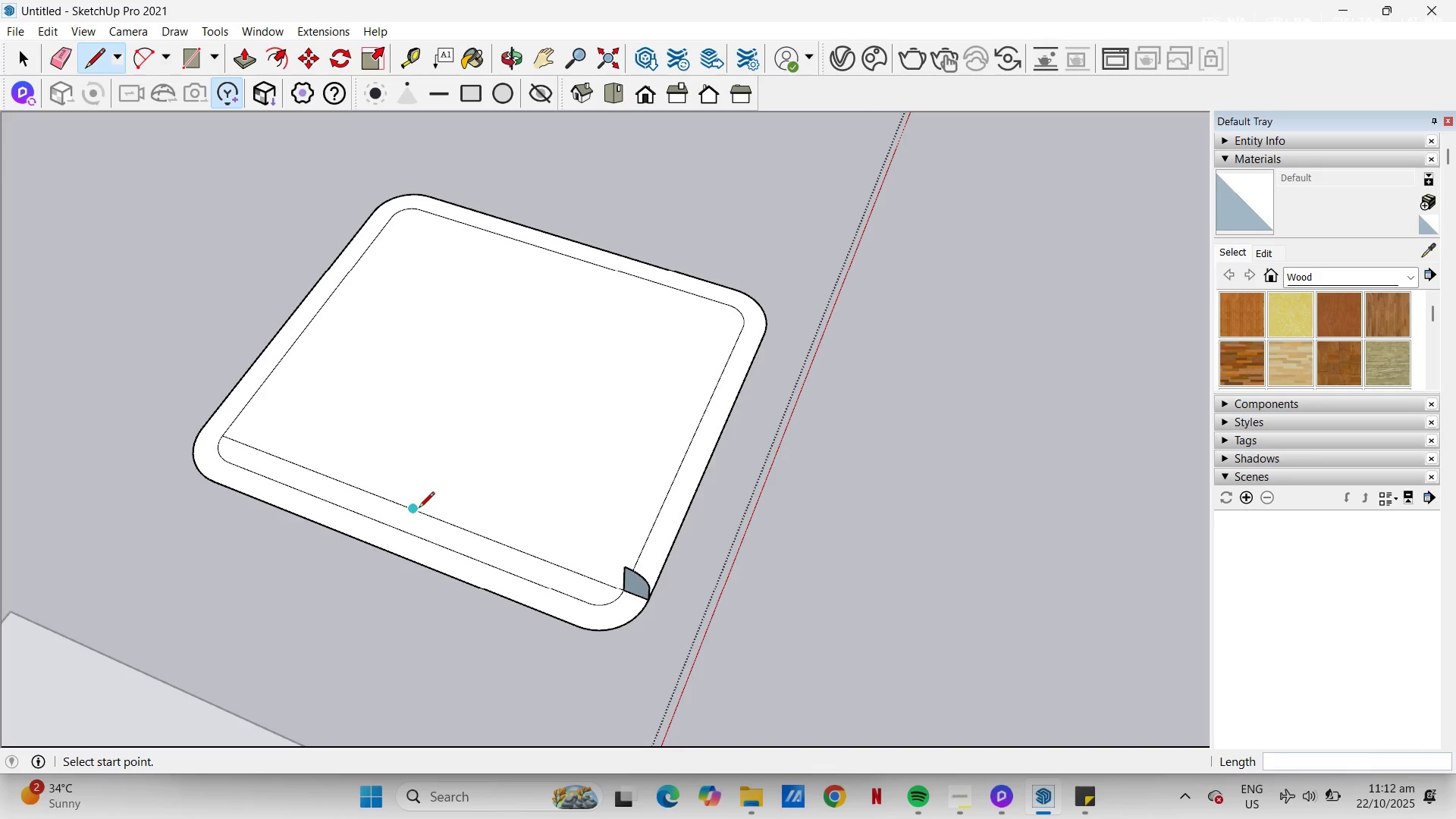 
wait(8.2)
 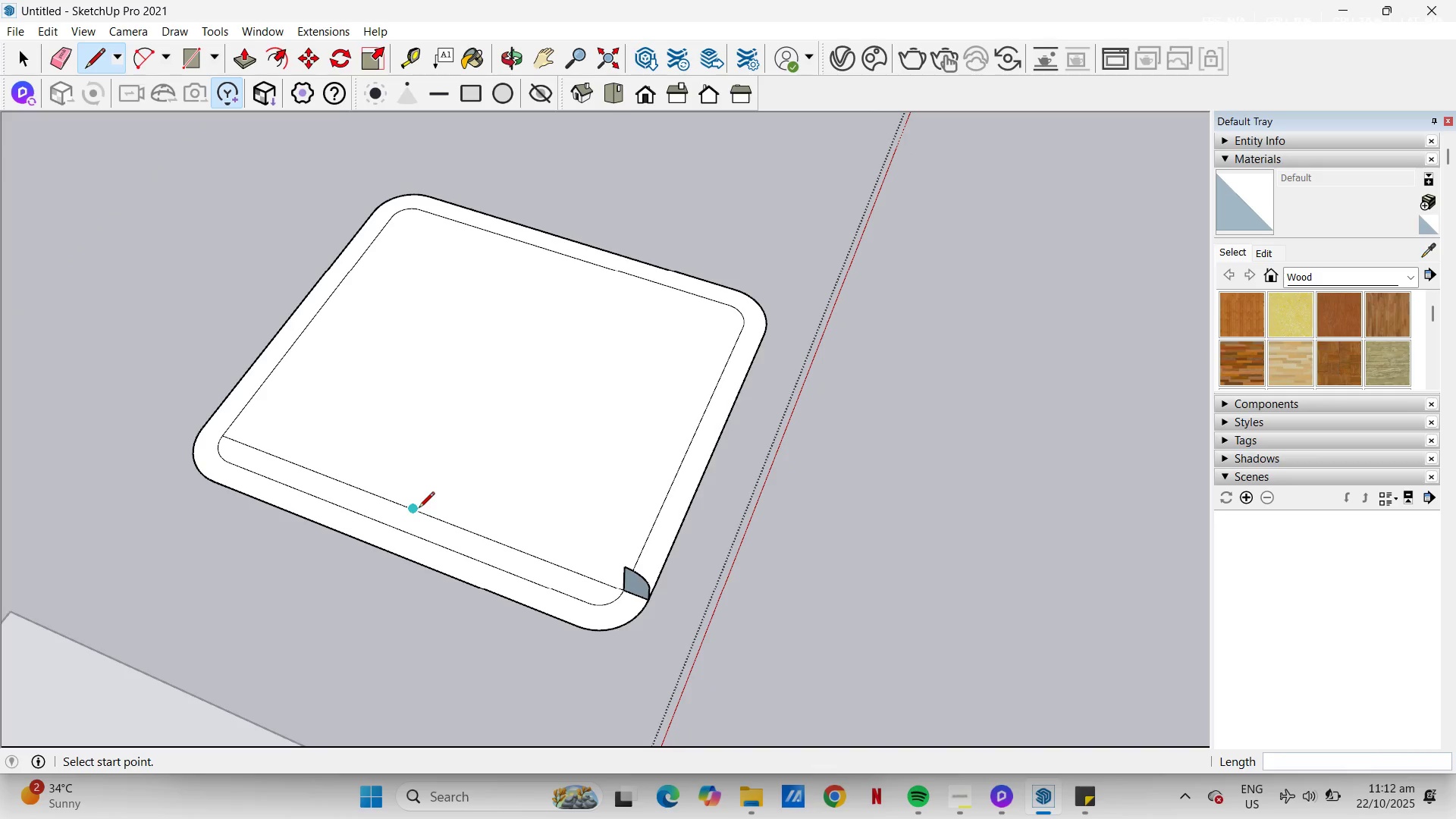 
left_click([626, 567])
 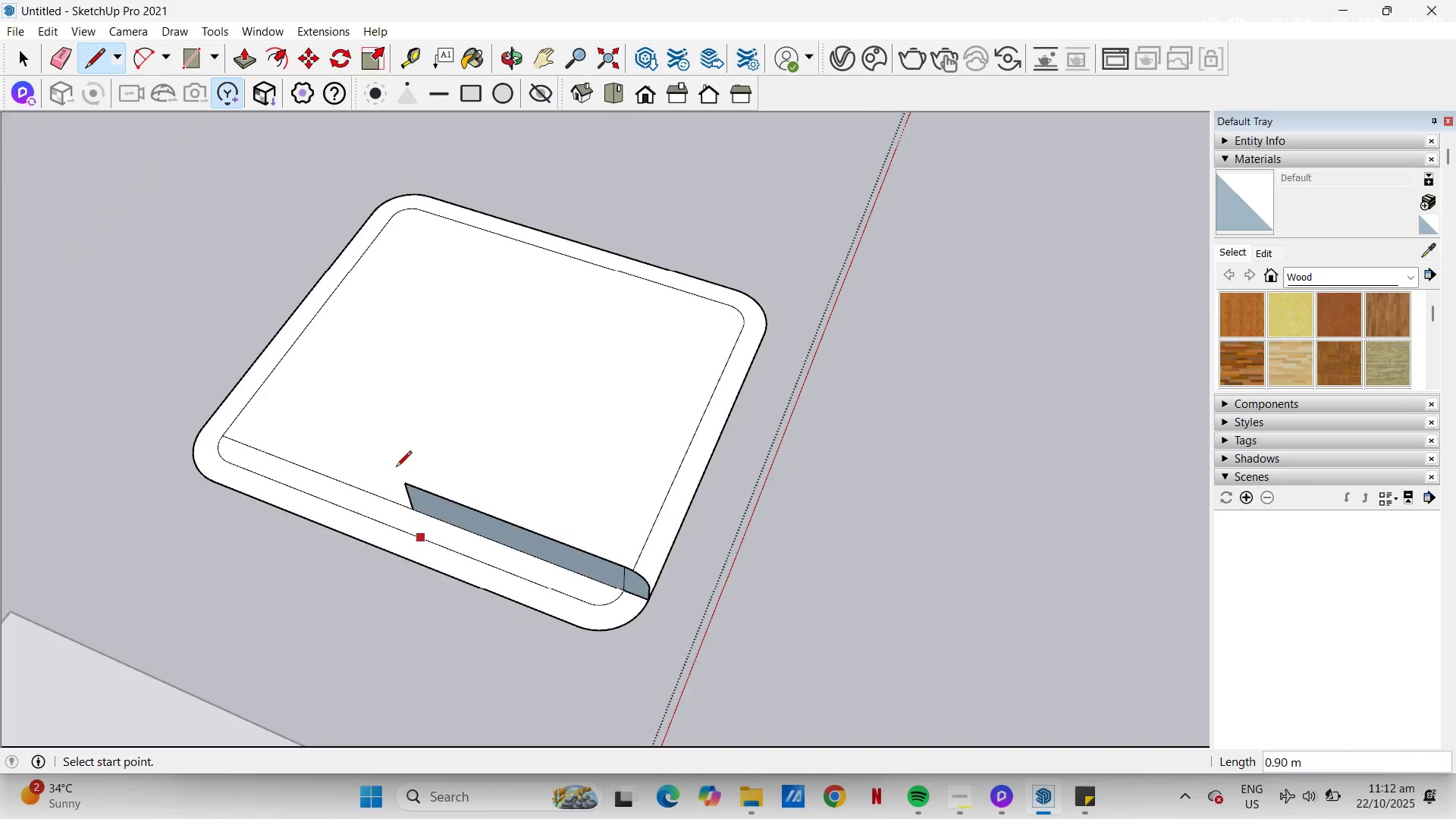 
key(E)
 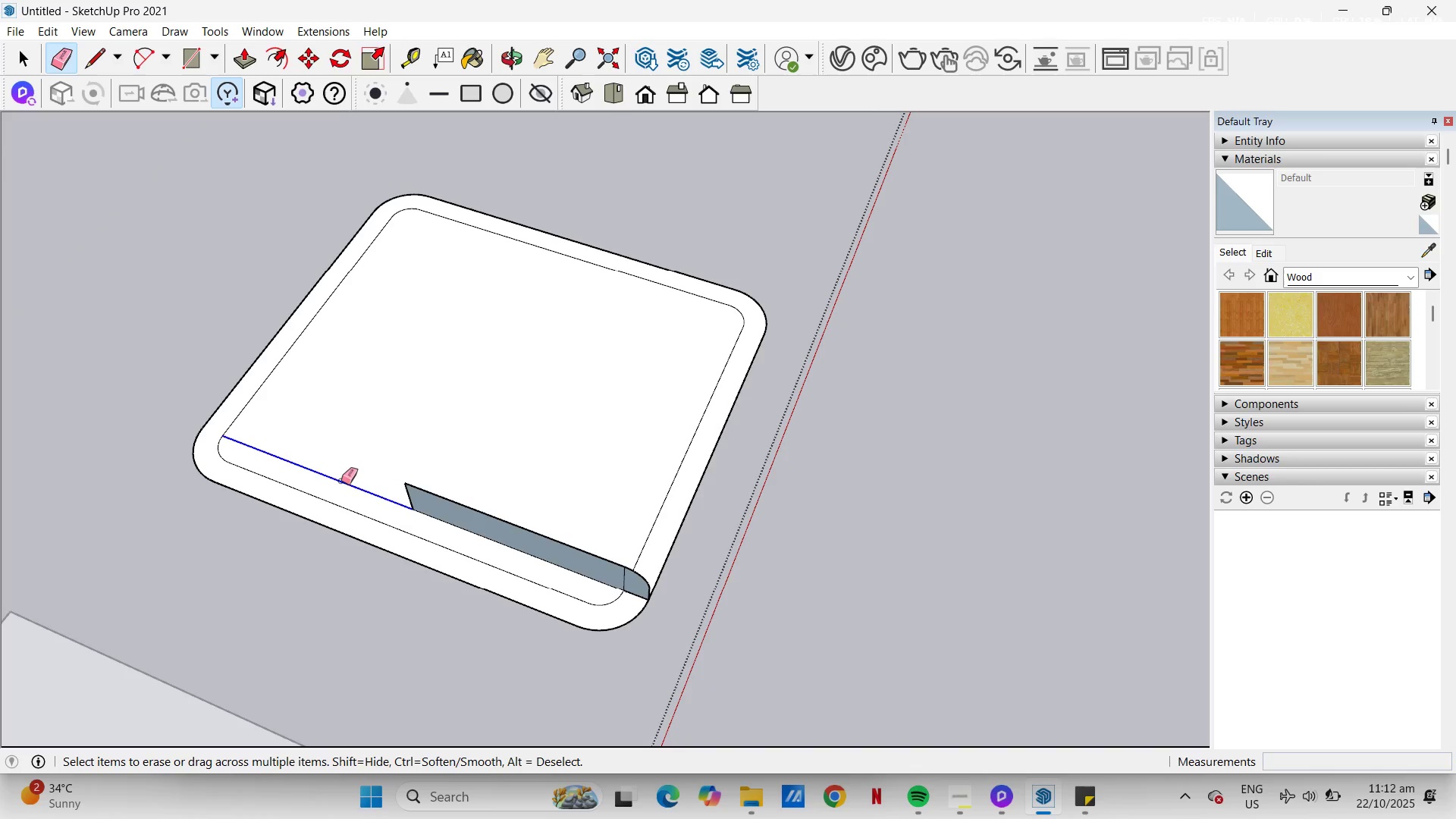 
left_click_drag(start_coordinate=[342, 479], to_coordinate=[340, 485])
 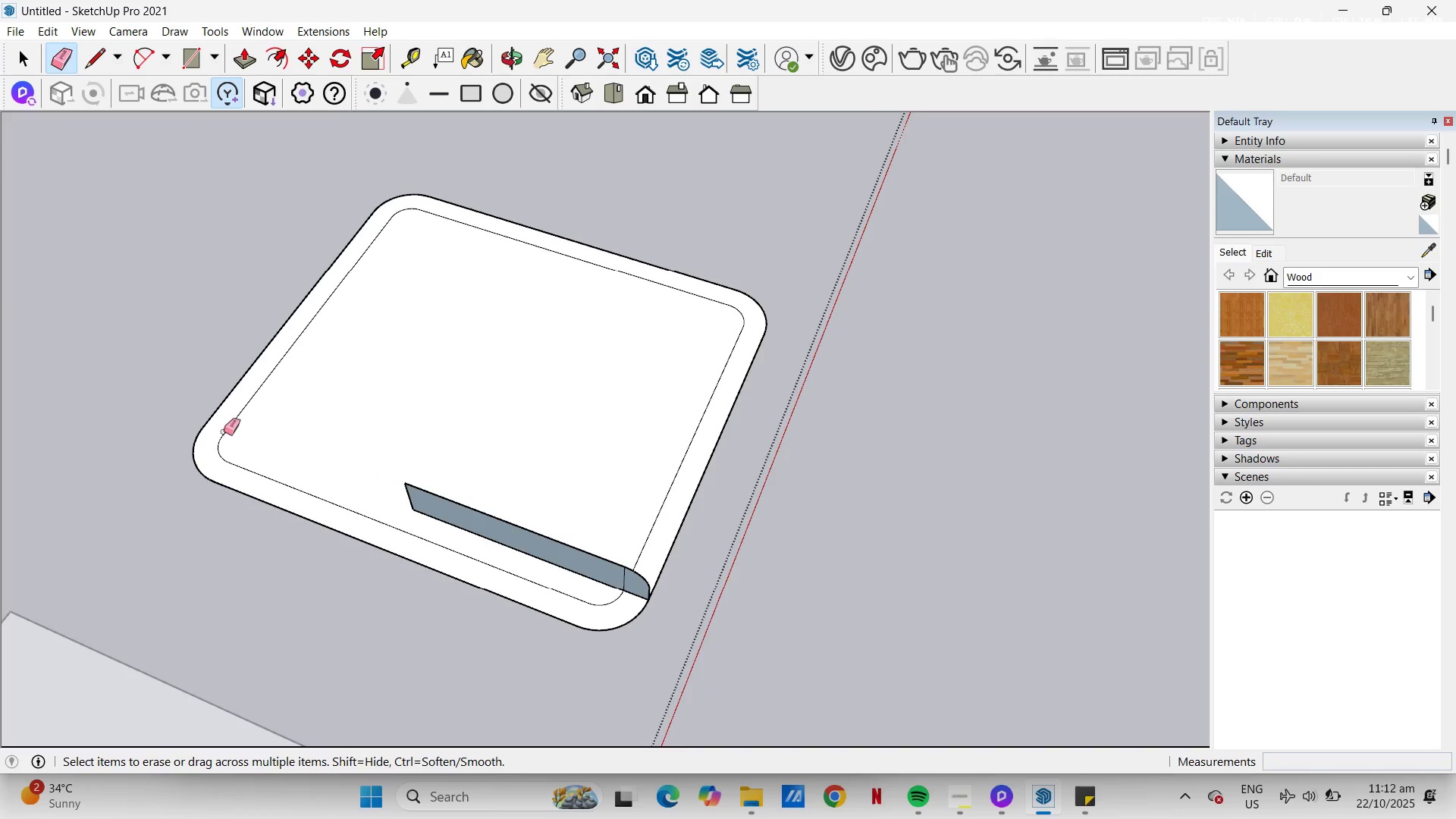 
left_click_drag(start_coordinate=[224, 431], to_coordinate=[234, 461])
 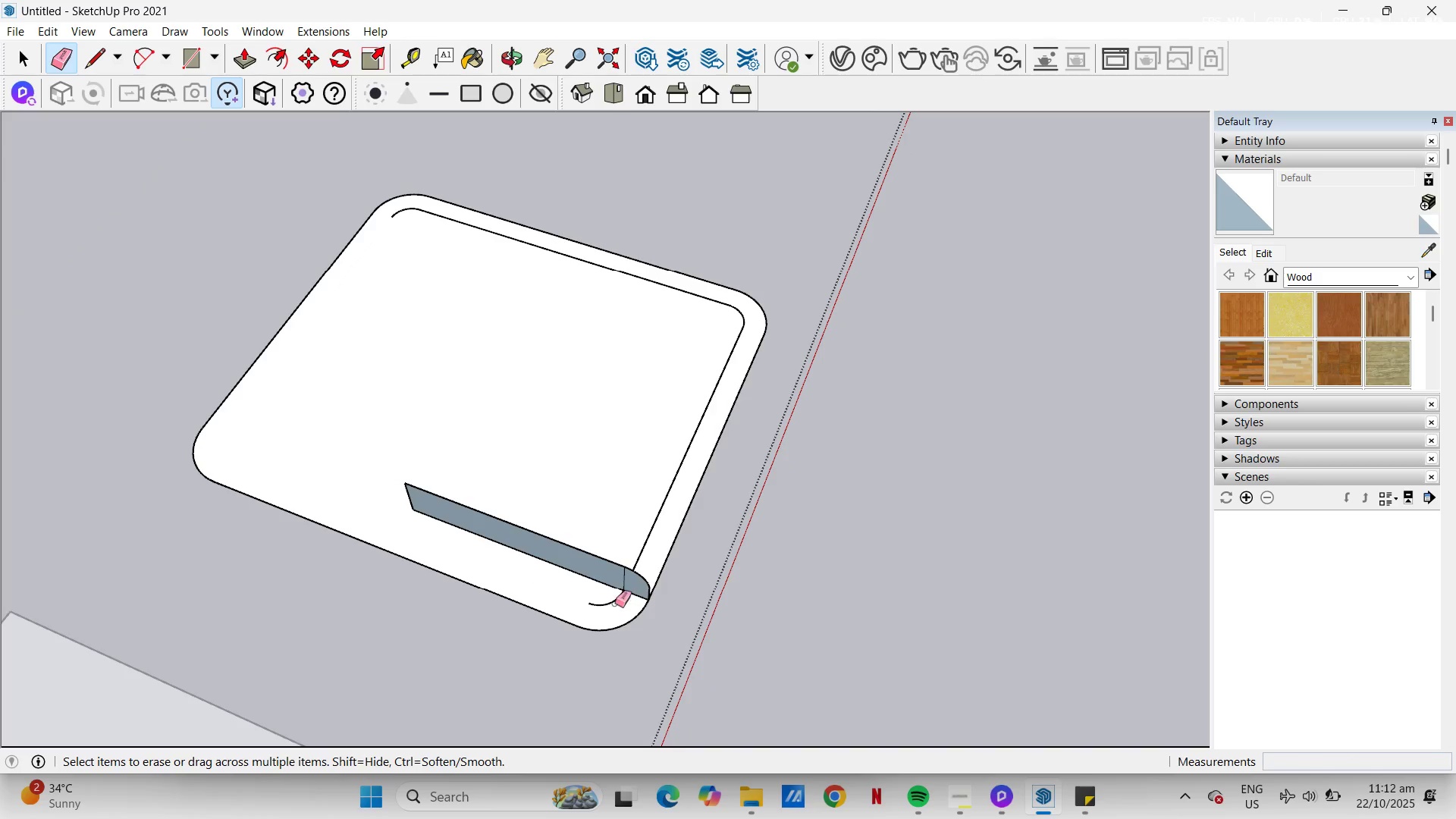 
left_click_drag(start_coordinate=[611, 604], to_coordinate=[608, 598])
 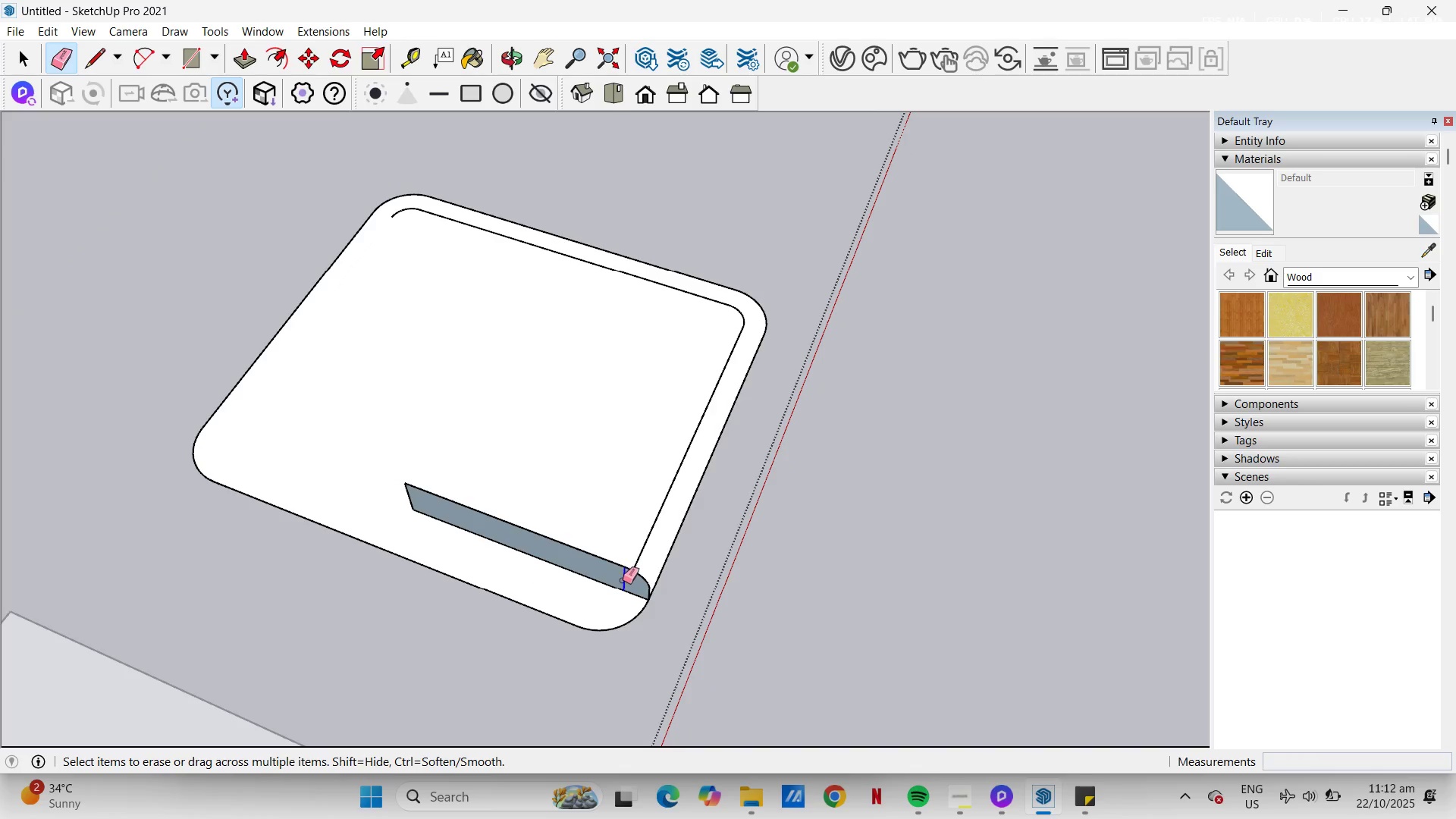 
left_click([623, 580])
 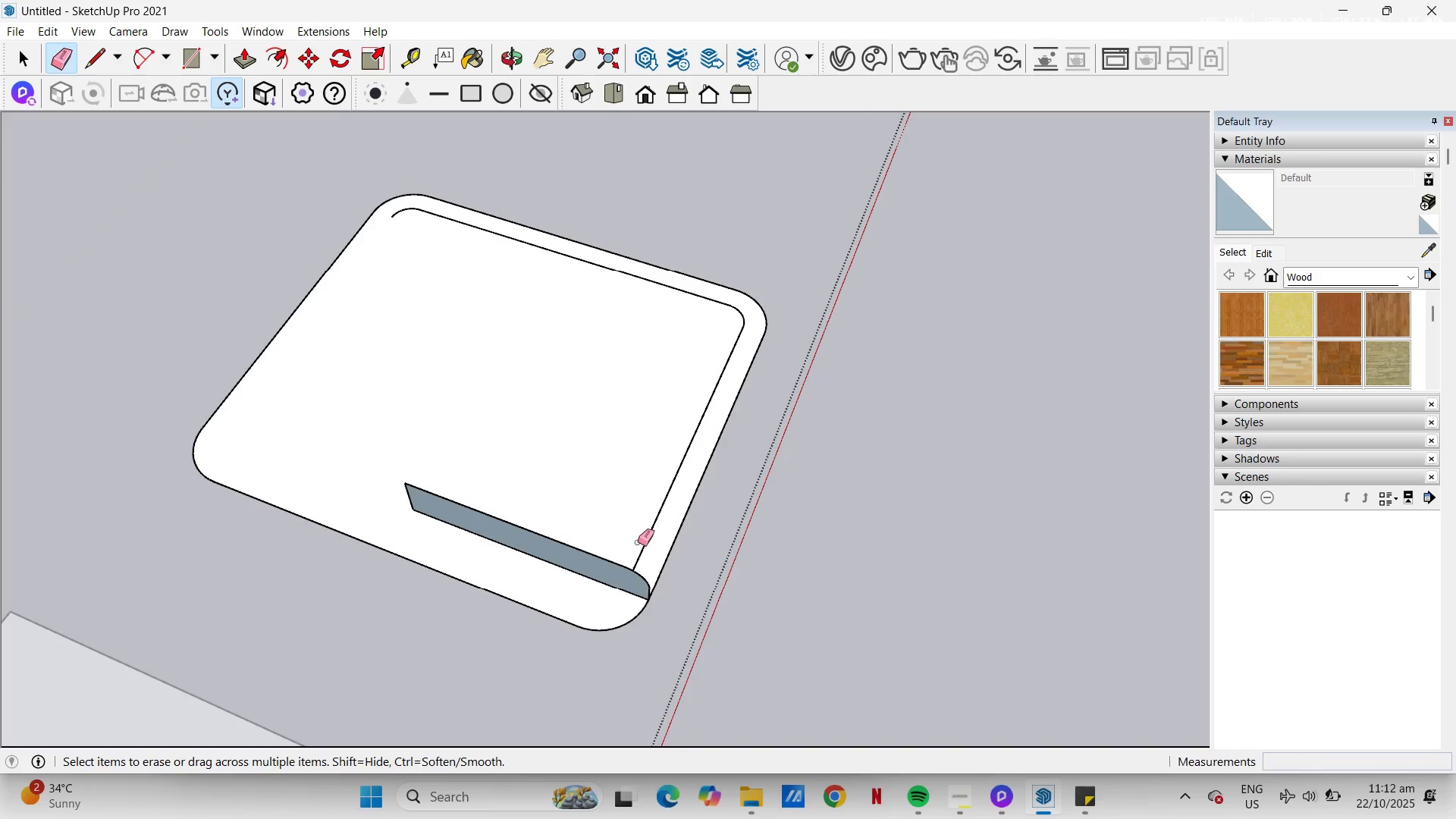 
left_click_drag(start_coordinate=[638, 542], to_coordinate=[651, 538])
 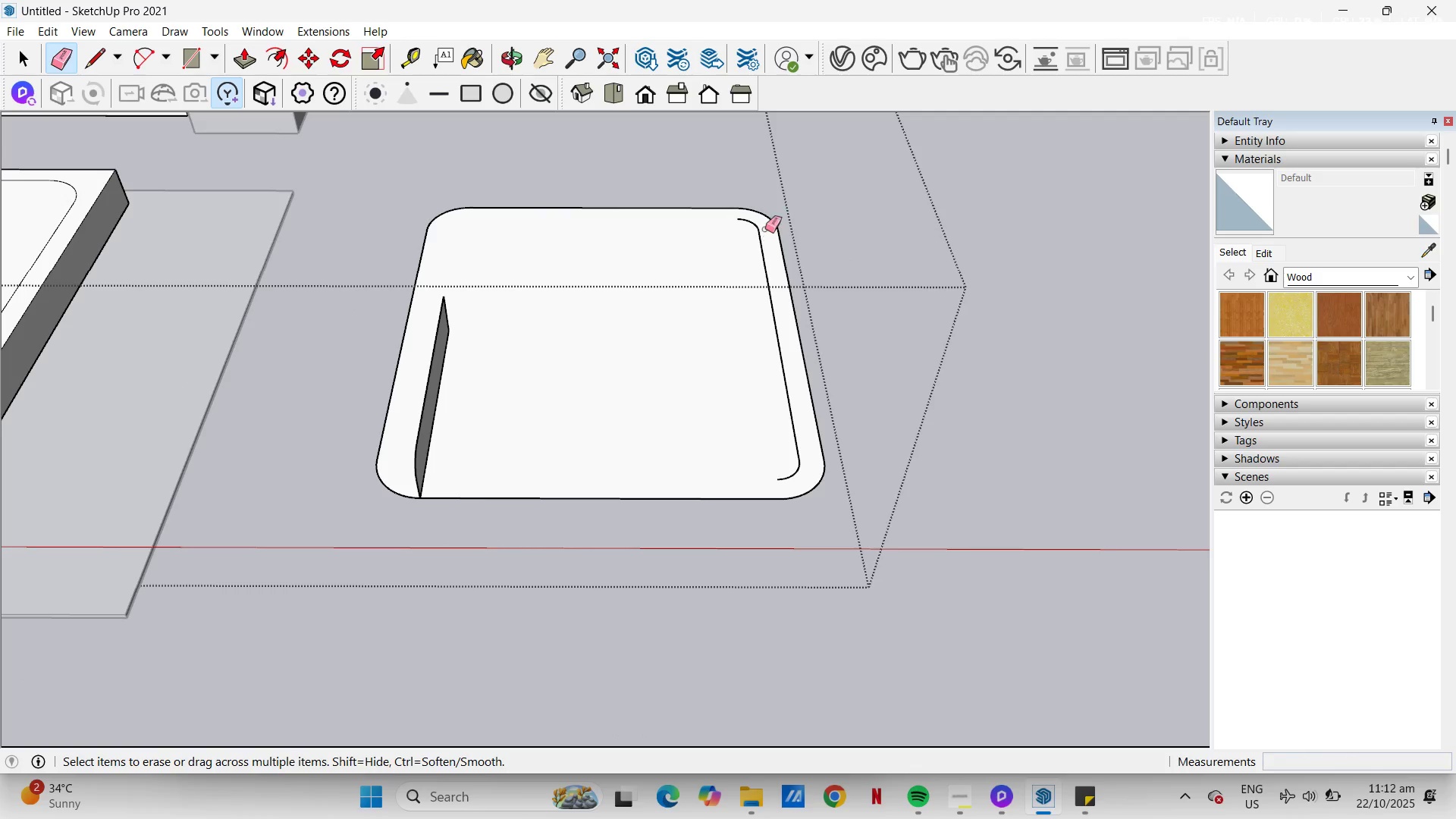 
left_click_drag(start_coordinate=[758, 224], to_coordinate=[795, 468])
 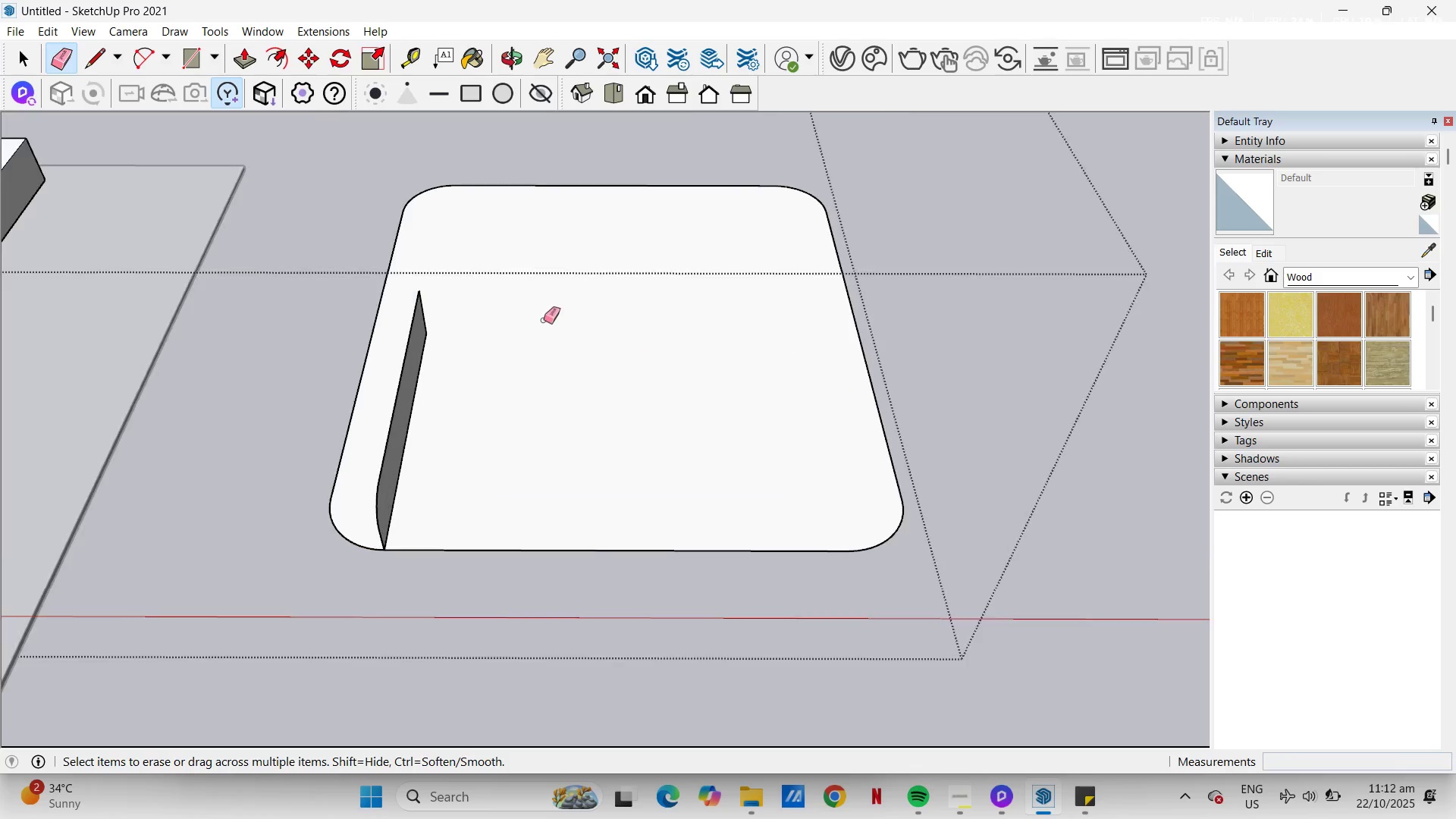 
scroll: coordinate [544, 320], scroll_direction: up, amount: 2.0
 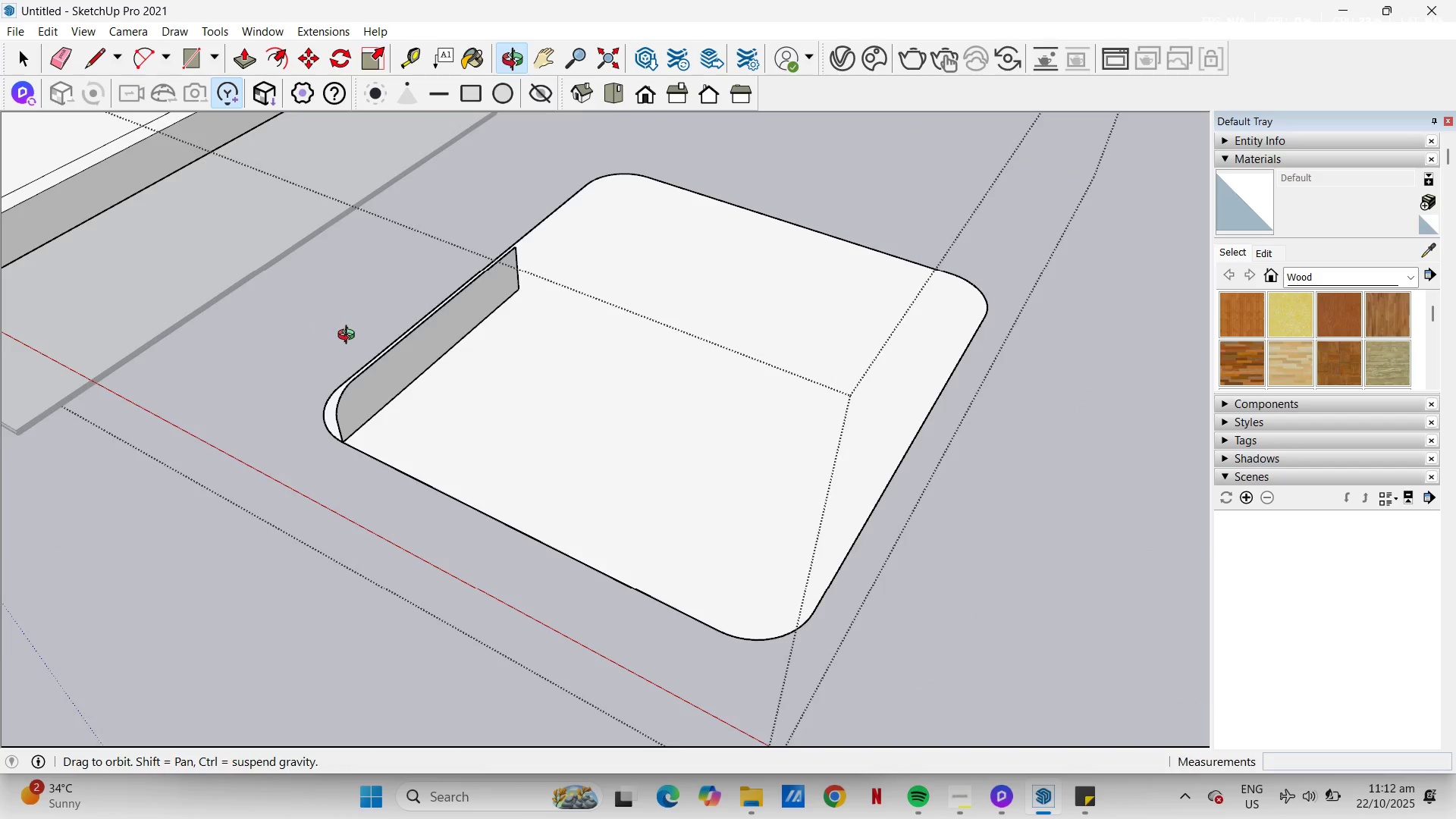 
key(Space)
 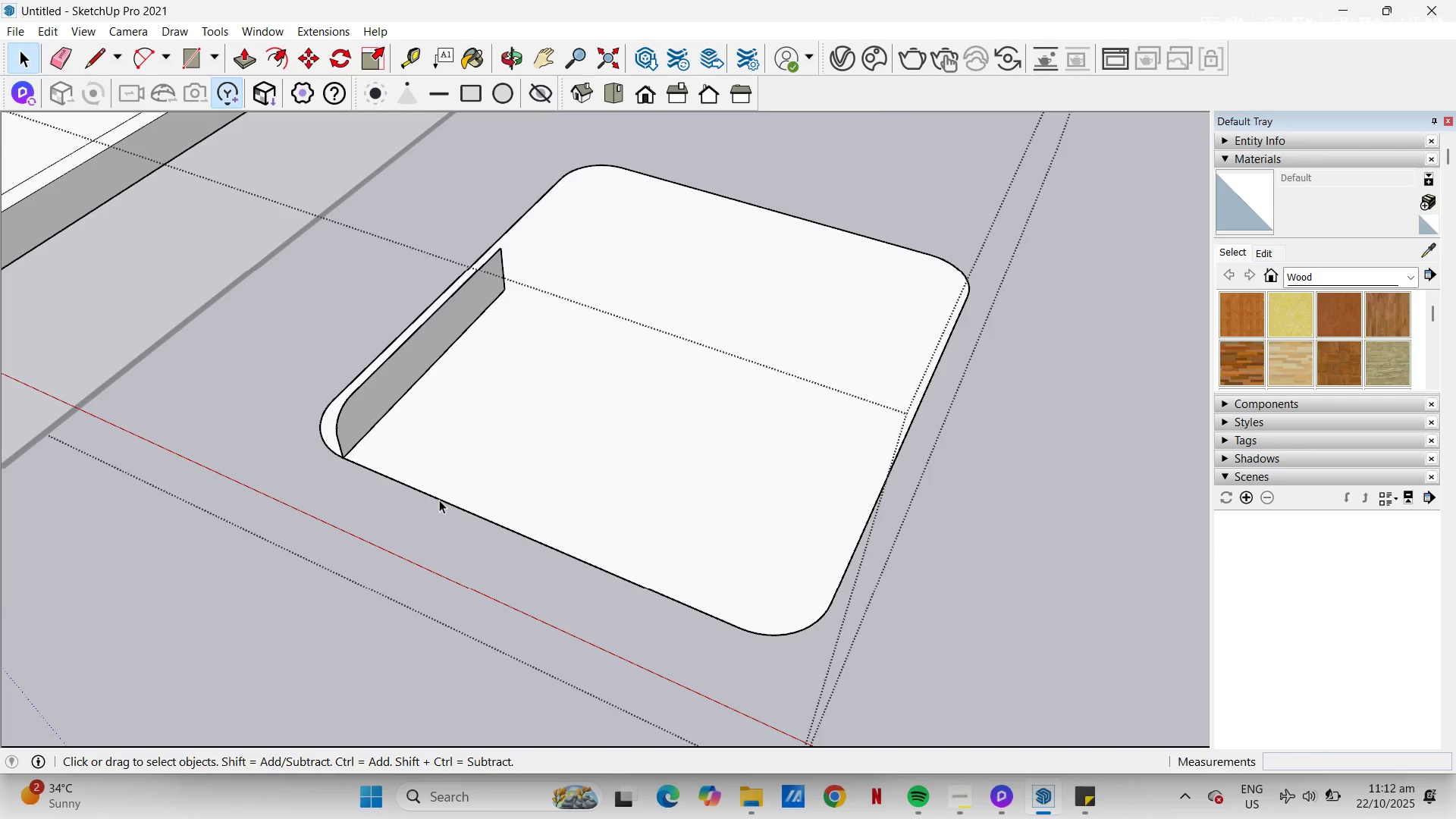 
left_click([439, 500])
 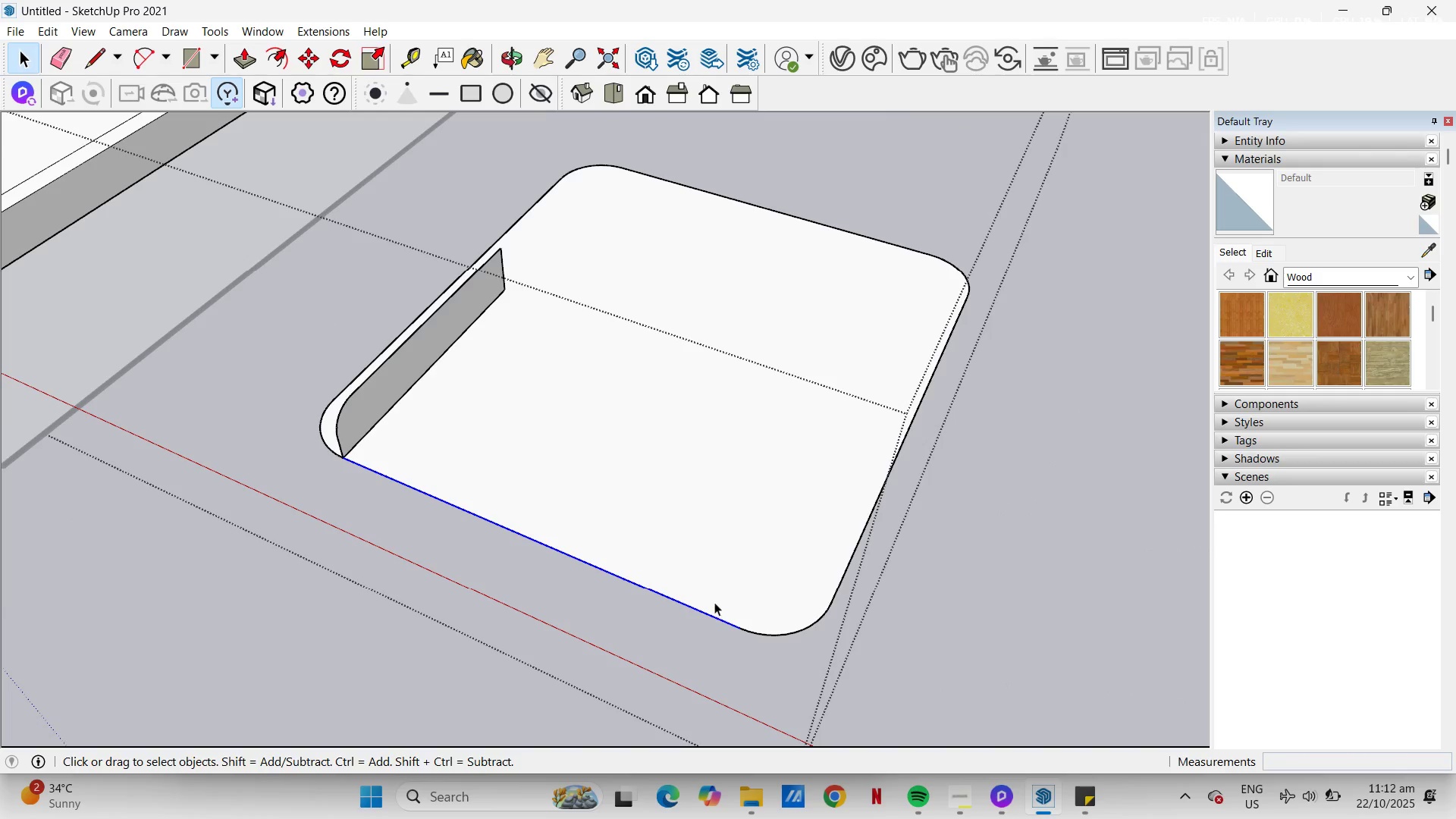 
hold_key(key=ControlLeft, duration=10.5)
left_click([773, 637])
 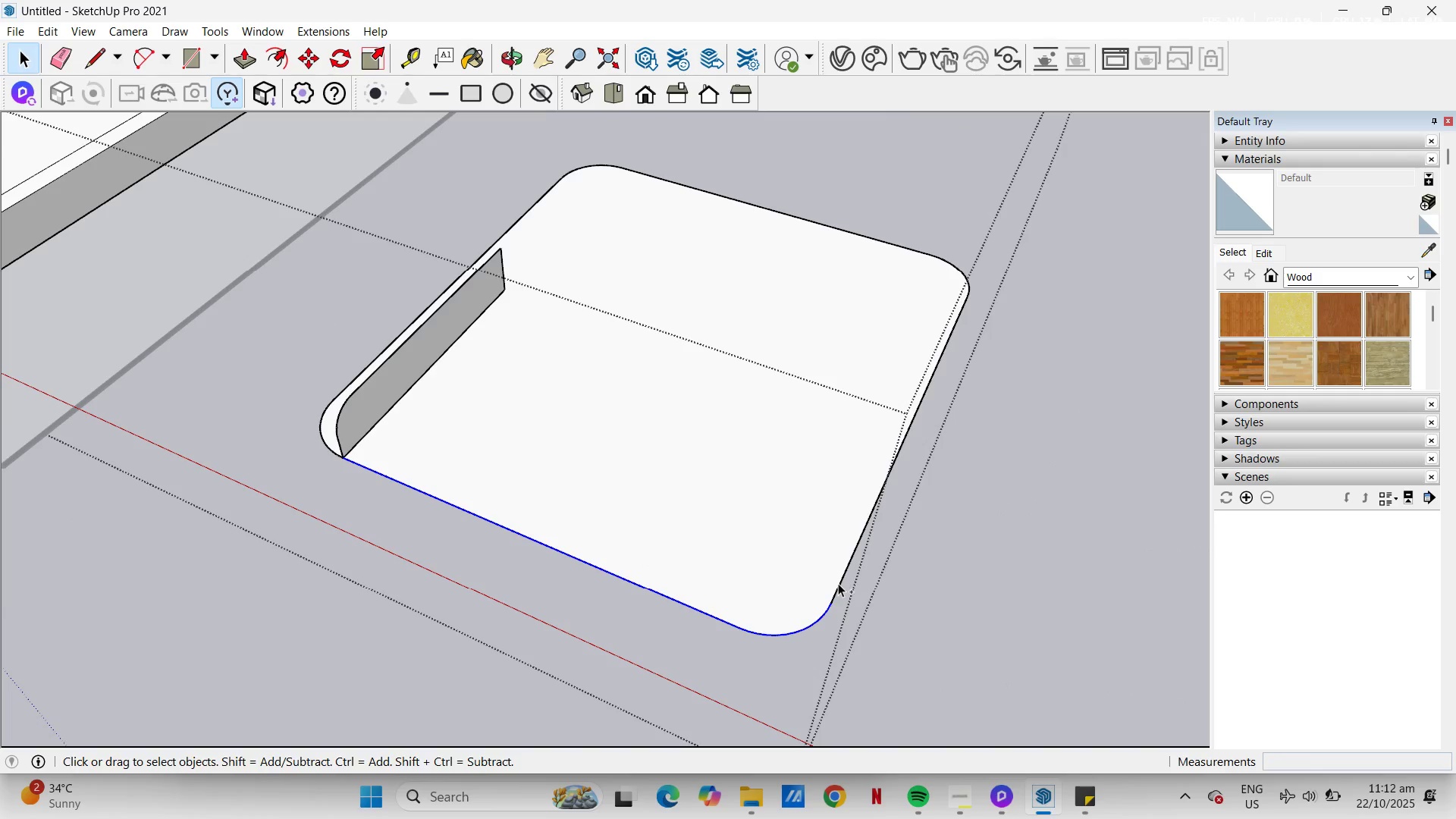 
left_click([839, 585])
 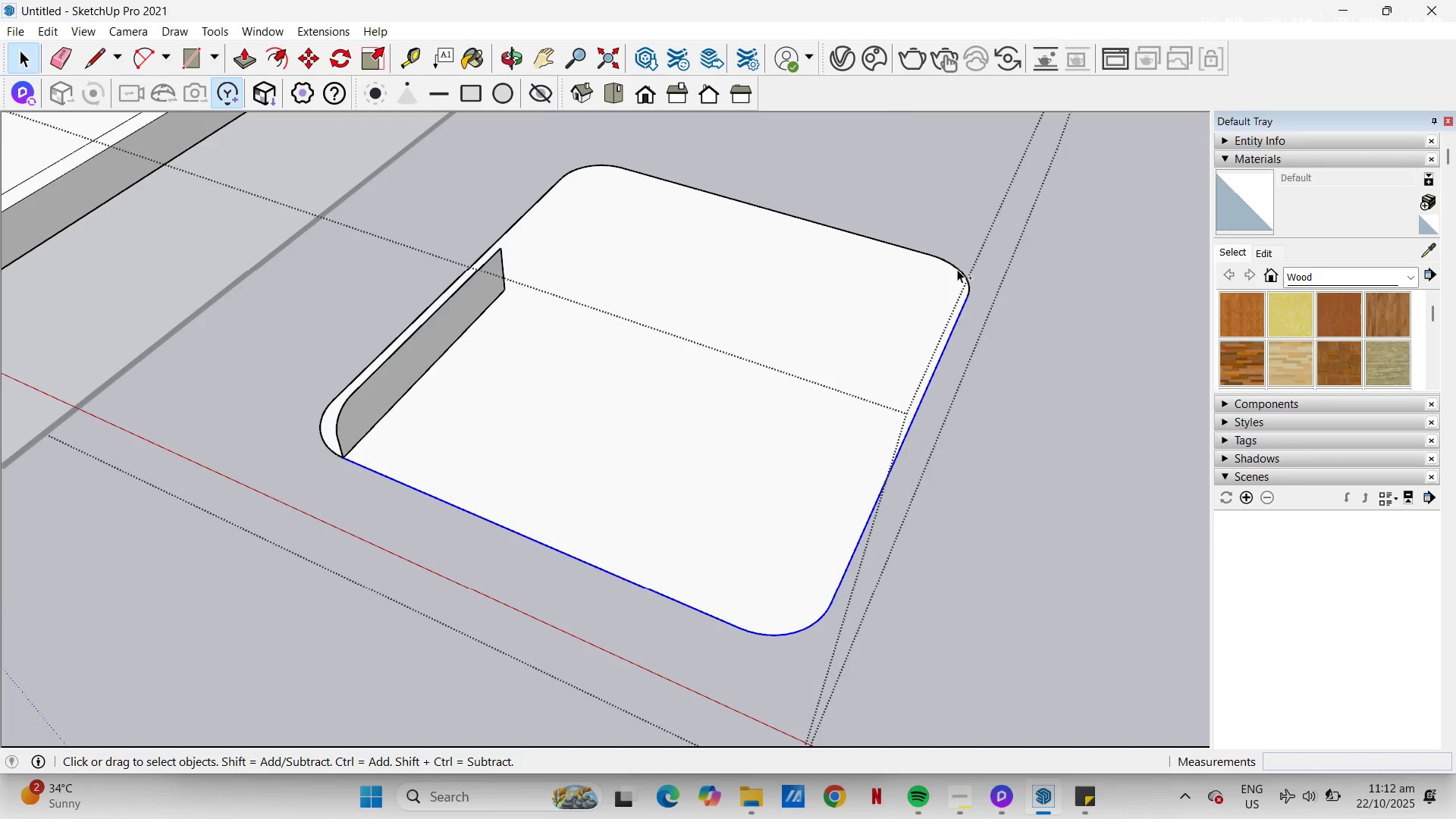 
left_click([956, 267])
 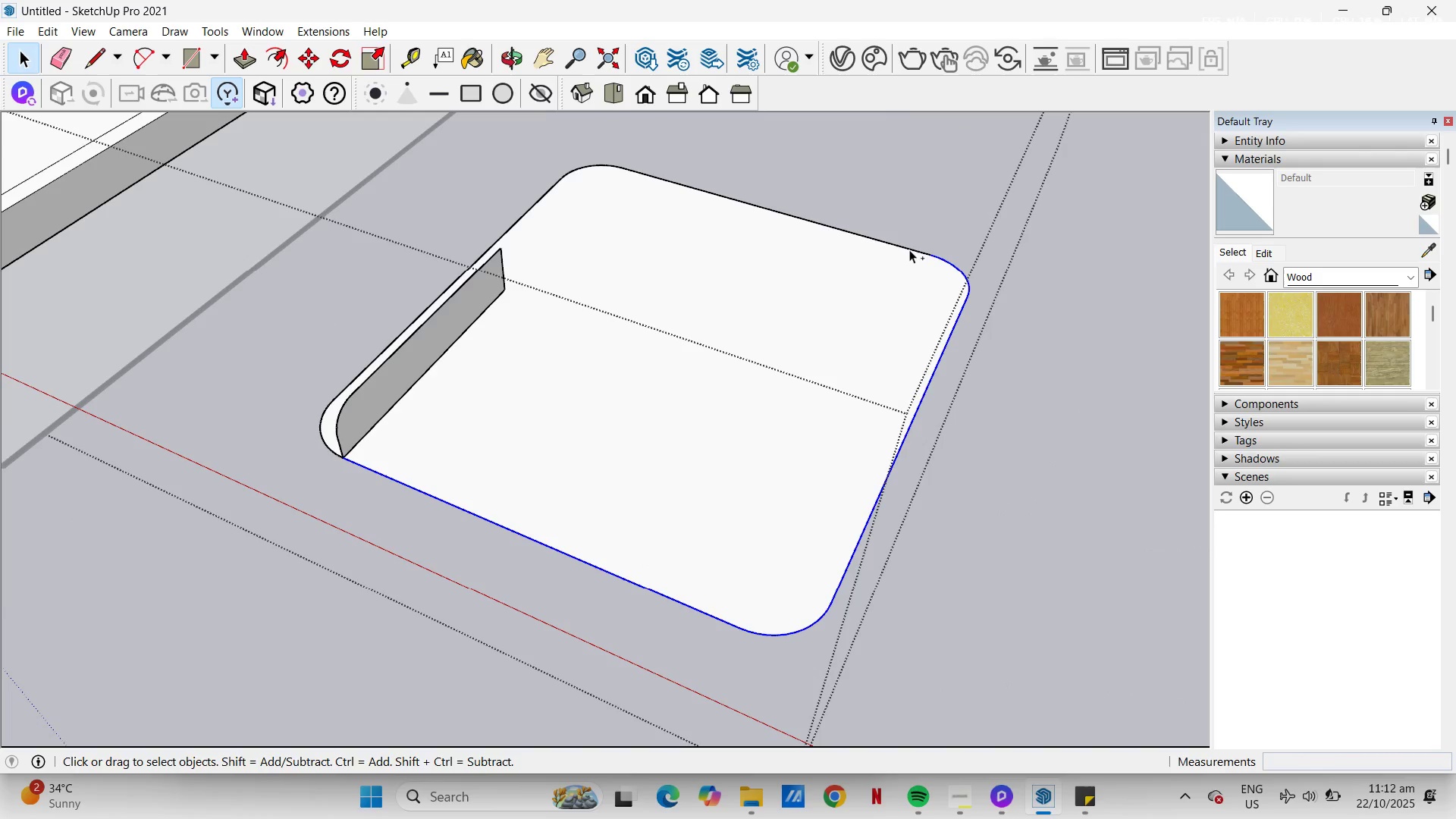 
left_click([909, 249])
 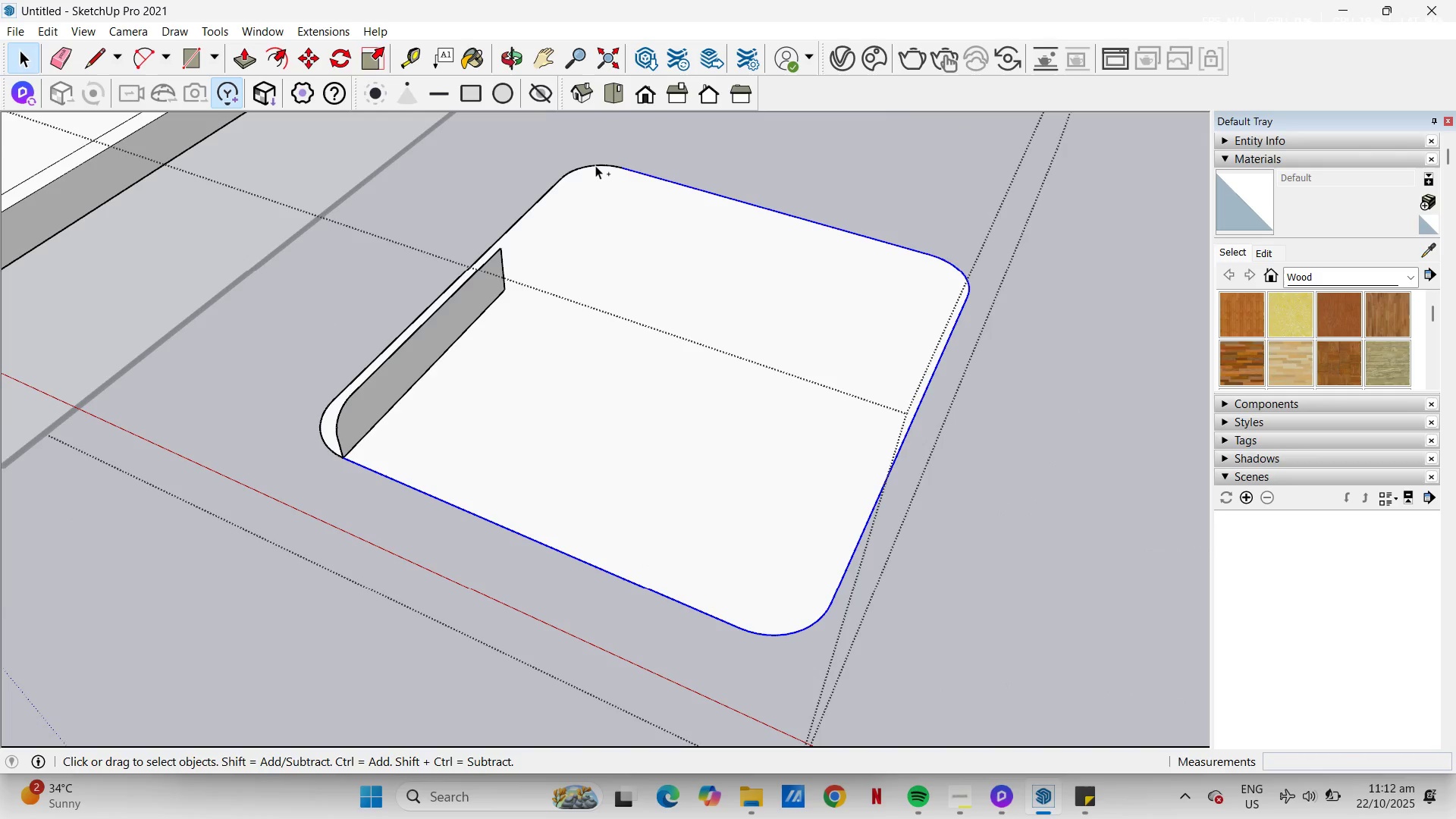 
left_click([595, 165])
 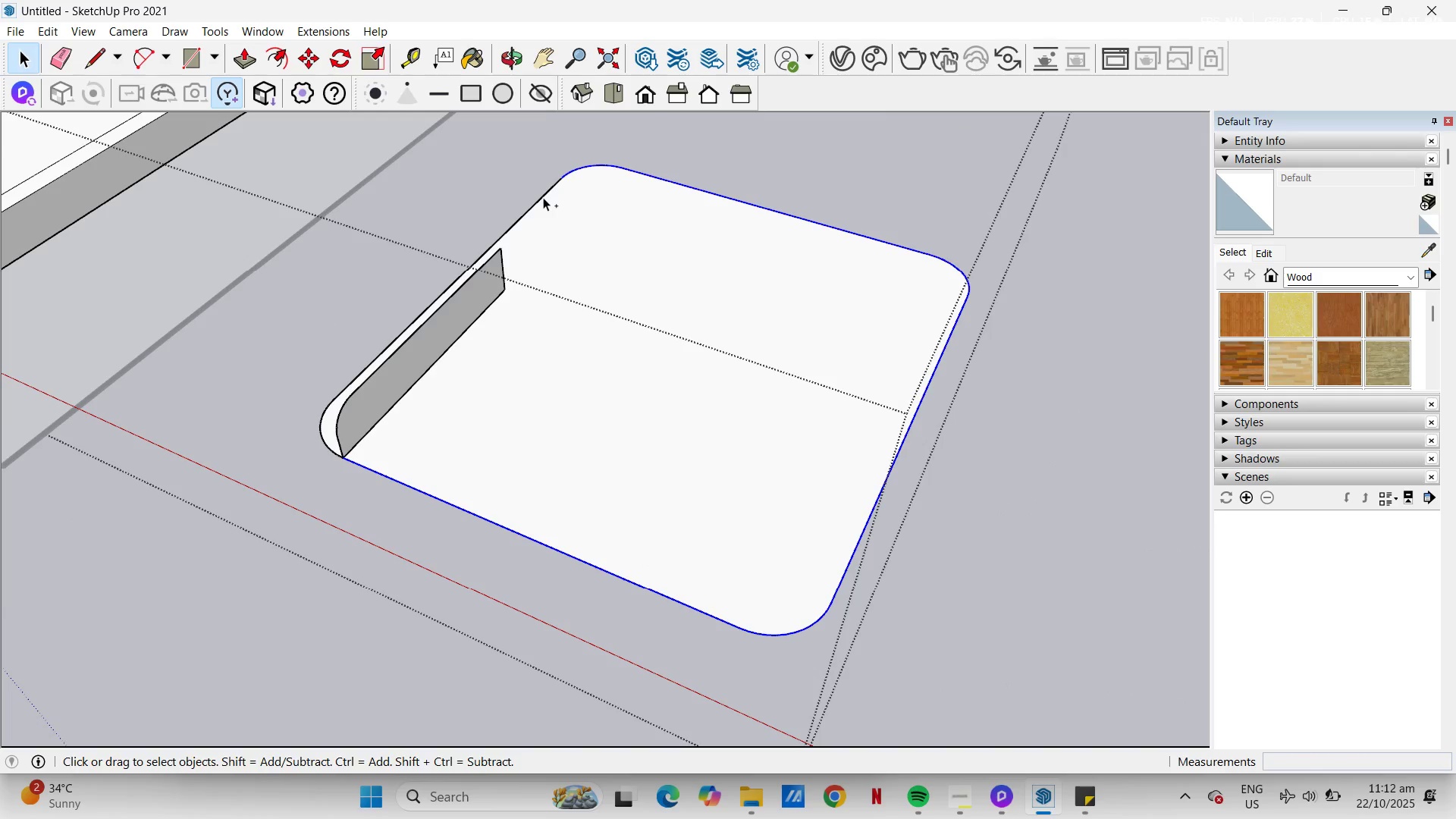 
left_click([541, 197])
 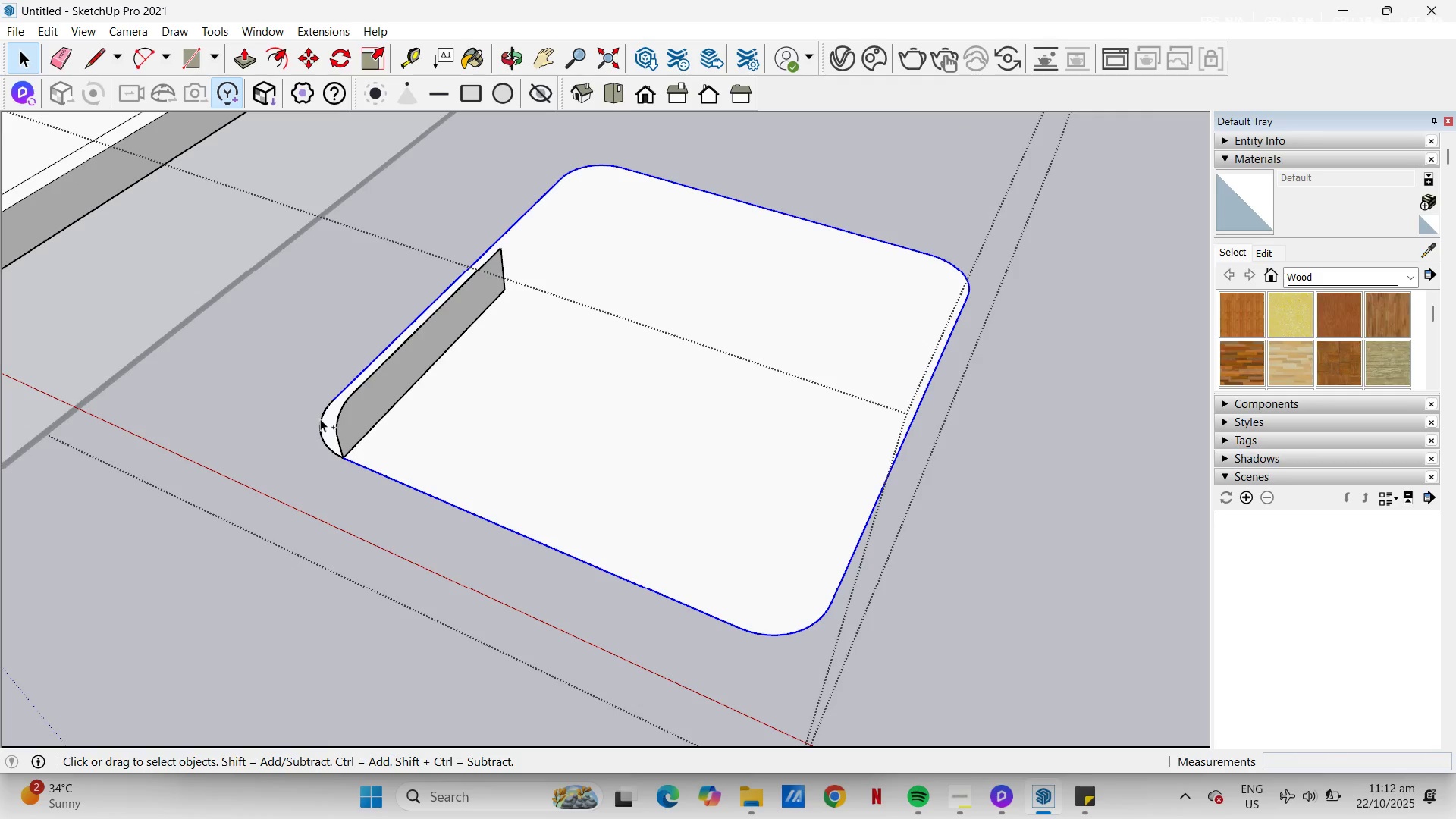 
left_click([320, 419])
 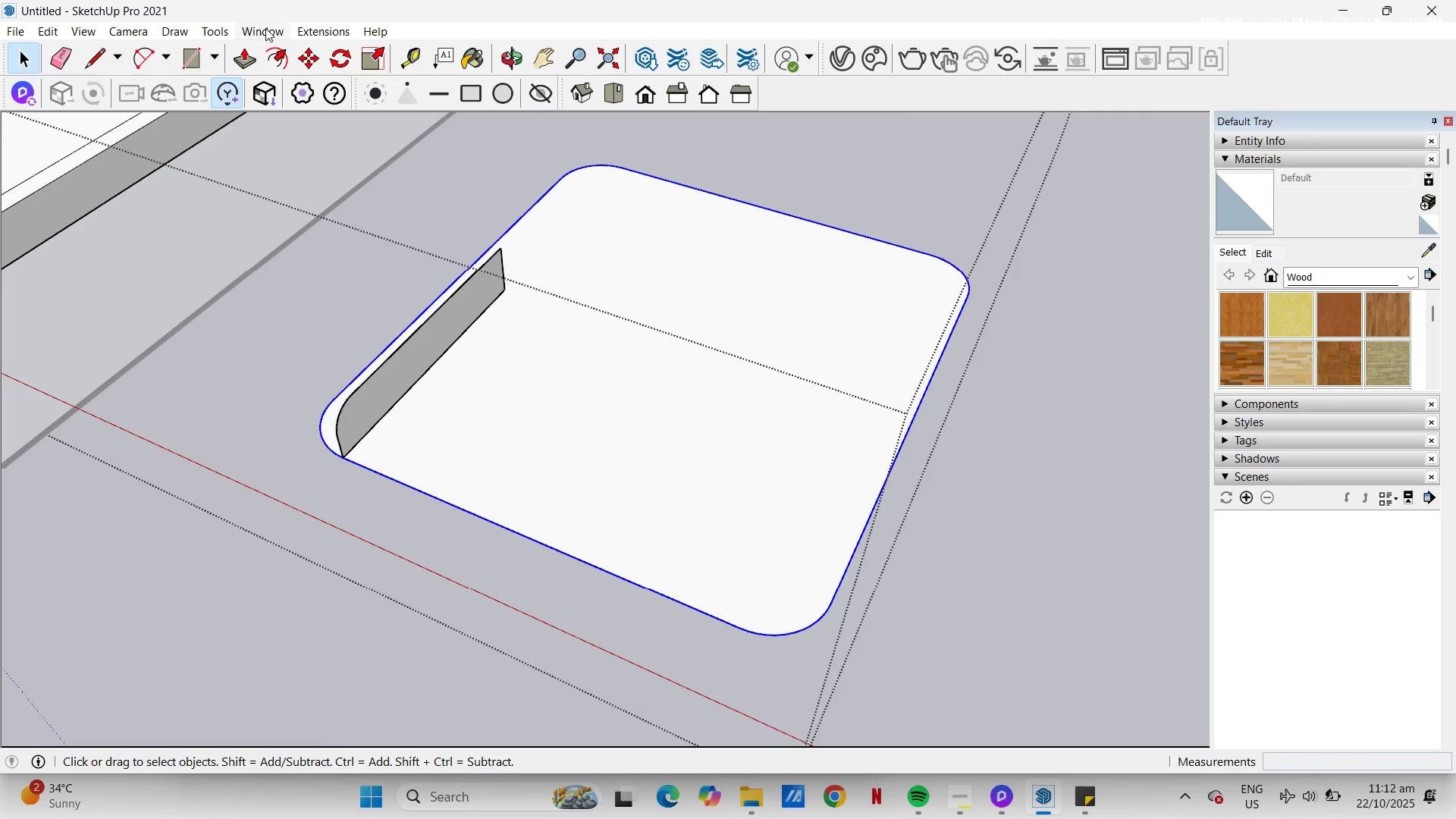 
left_click([212, 29])
 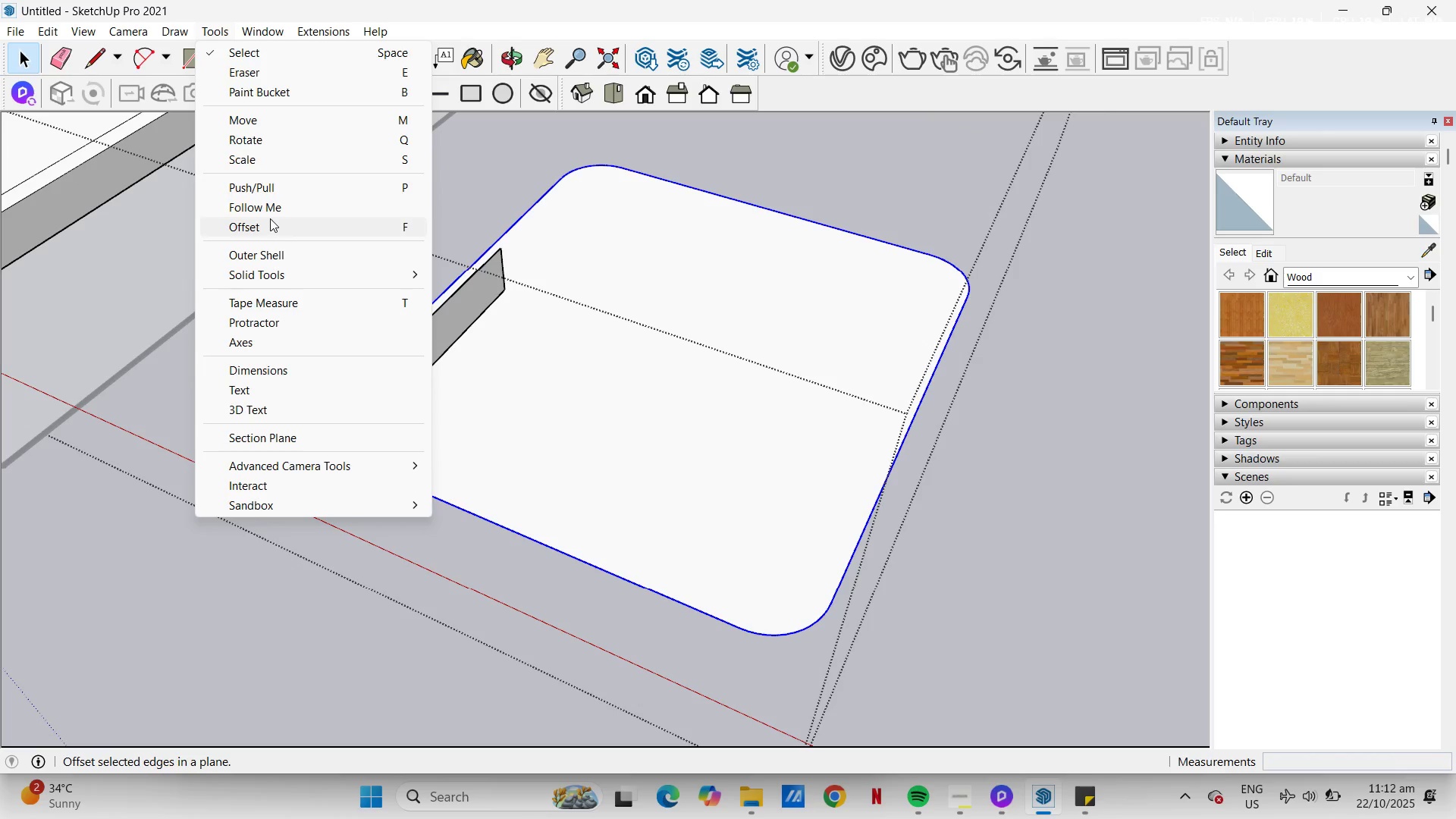 
left_click([270, 208])
 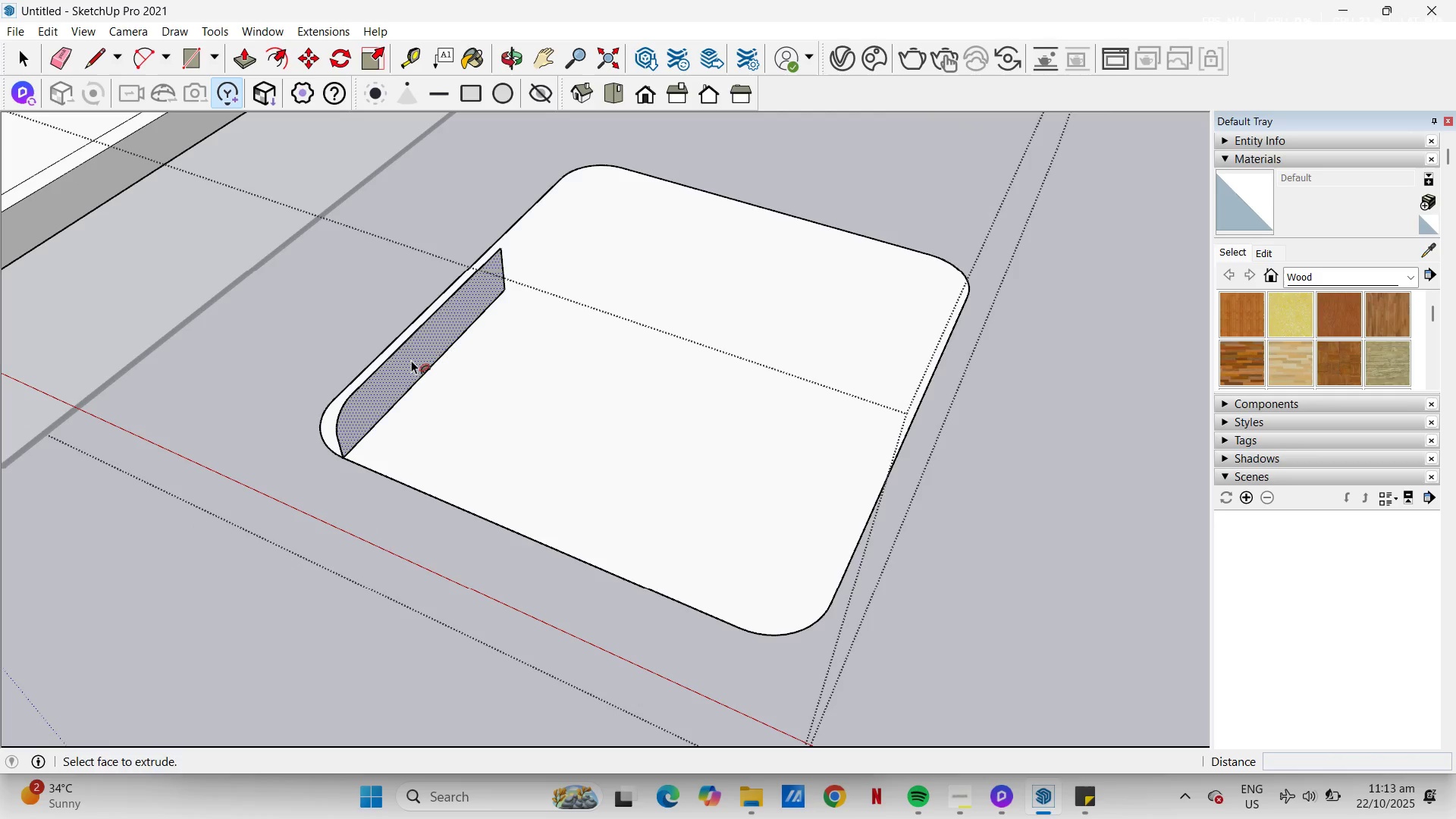 
left_click([411, 360])
 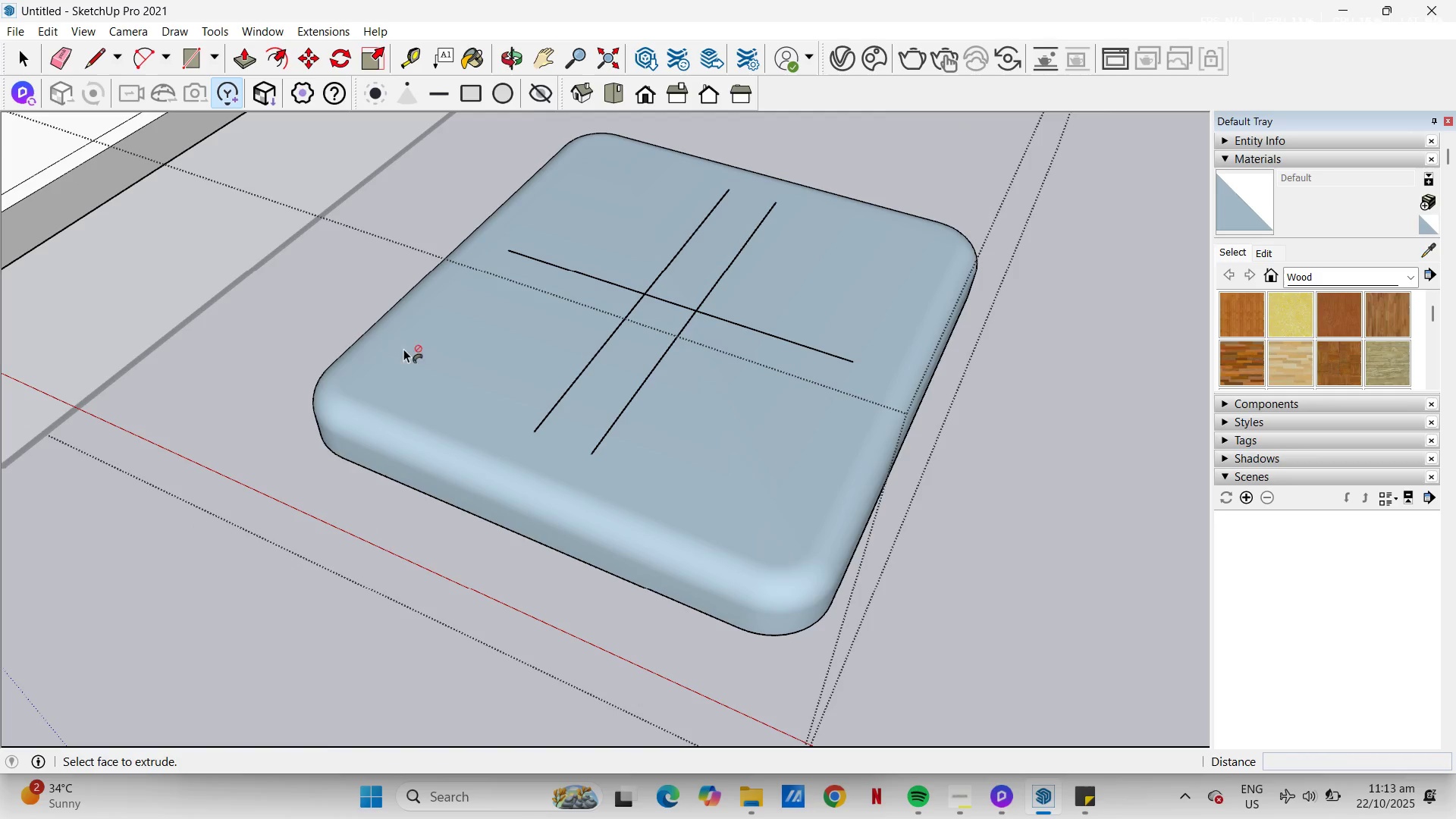 
scroll: coordinate [657, 333], scroll_direction: down, amount: 1.0
 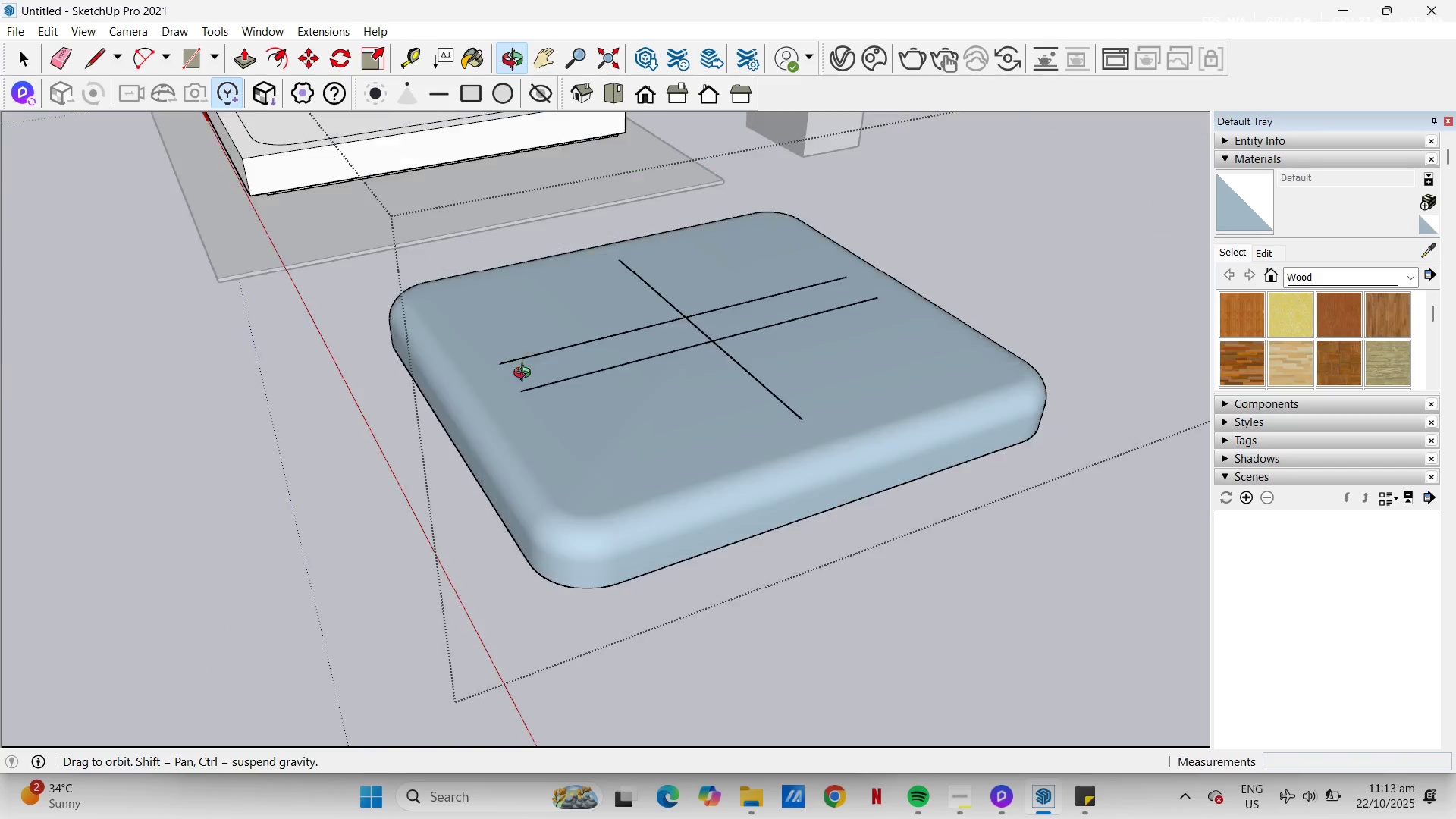 
key(Space)
 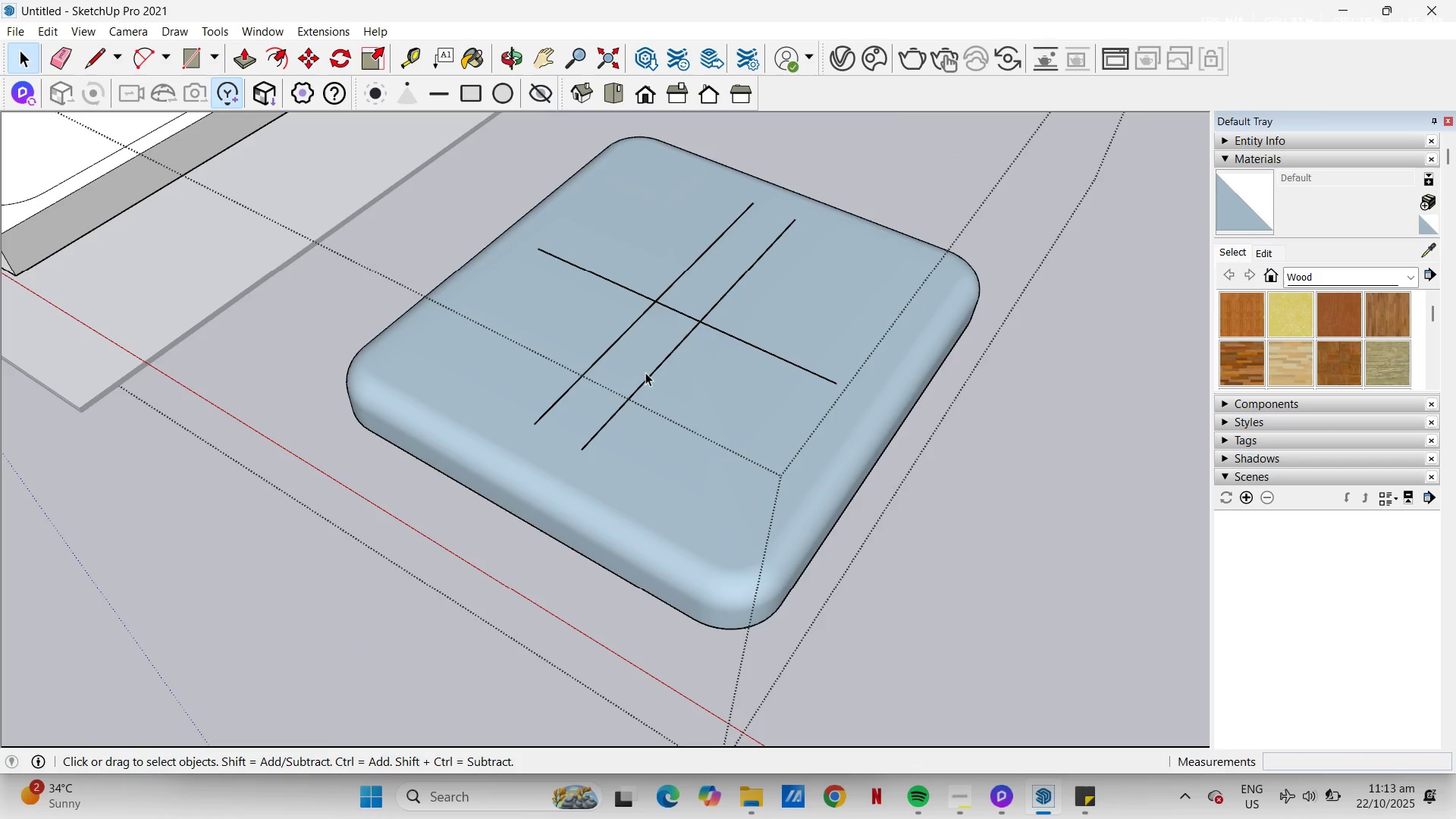 
left_click([645, 372])
 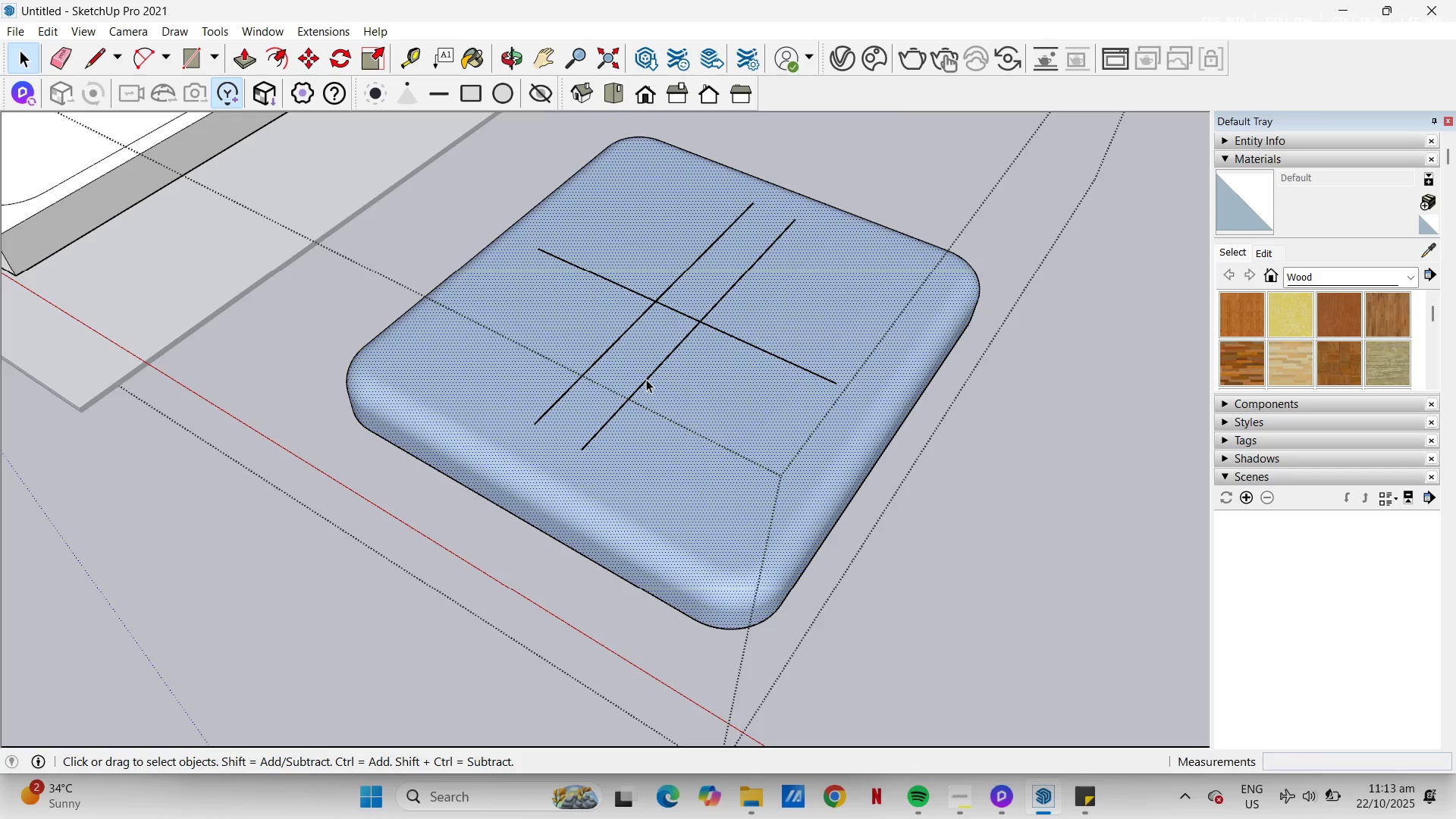 
left_click([646, 379])
 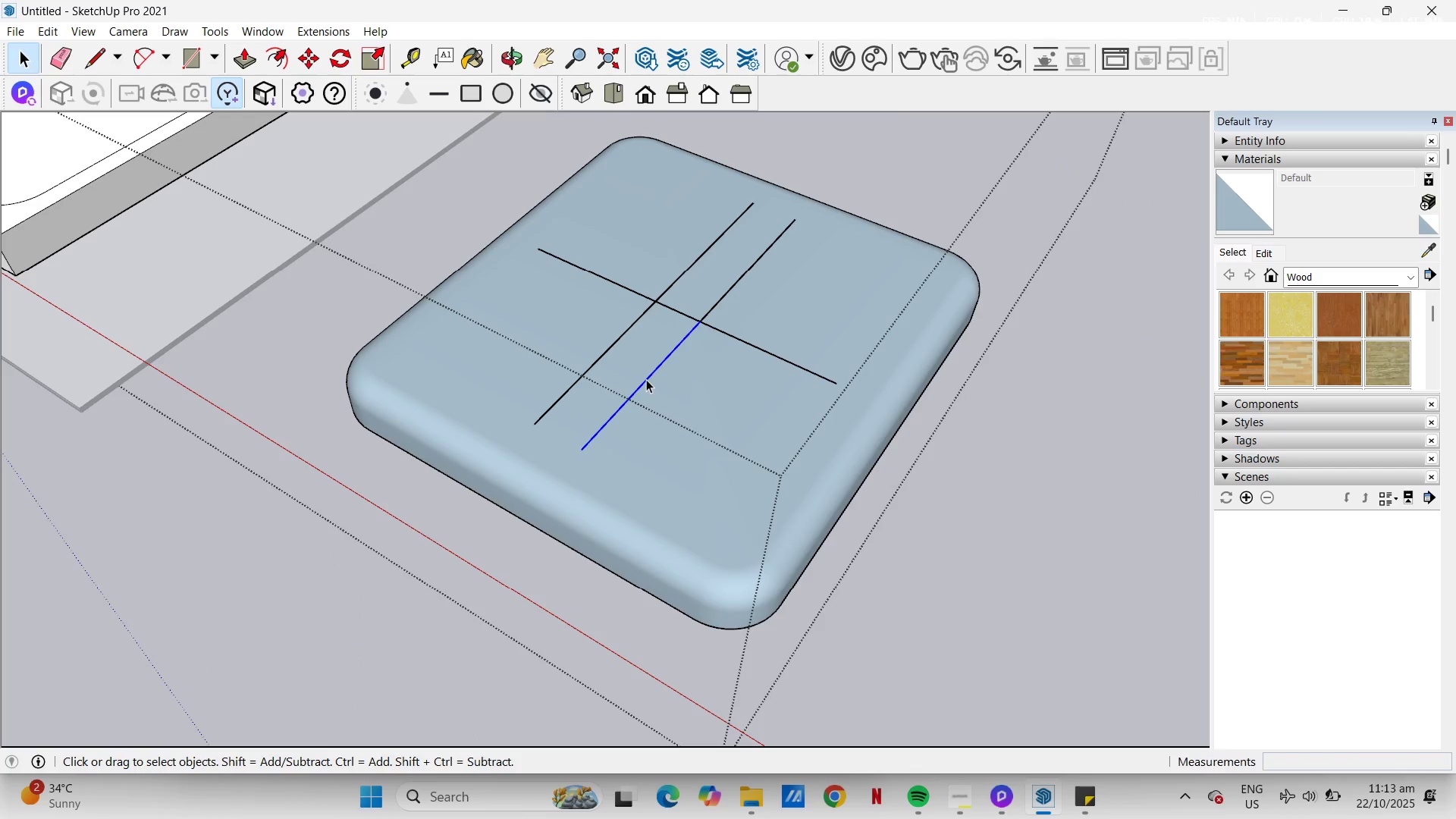 
key(E)
 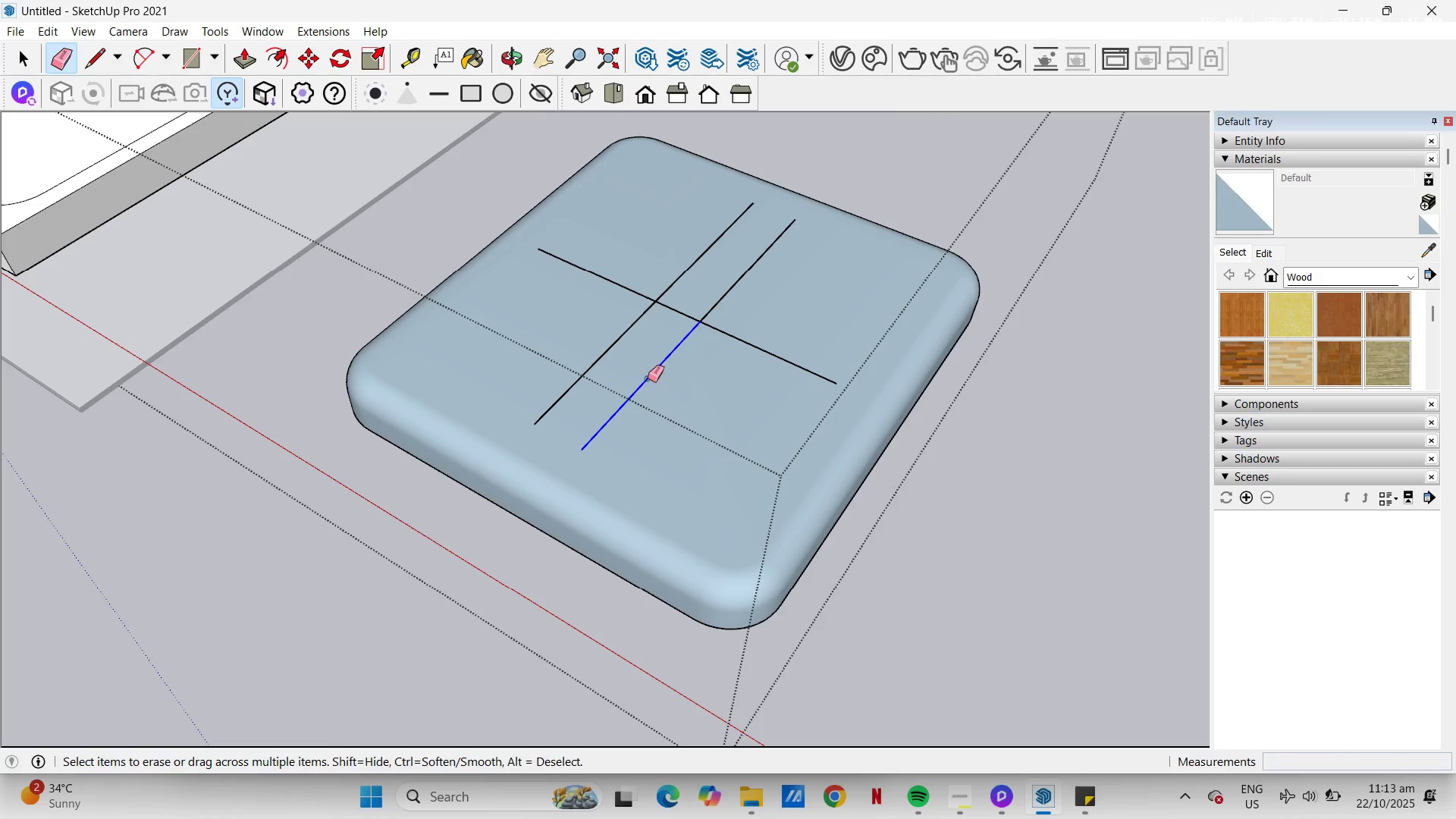 
left_click_drag(start_coordinate=[650, 379], to_coordinate=[639, 273])
 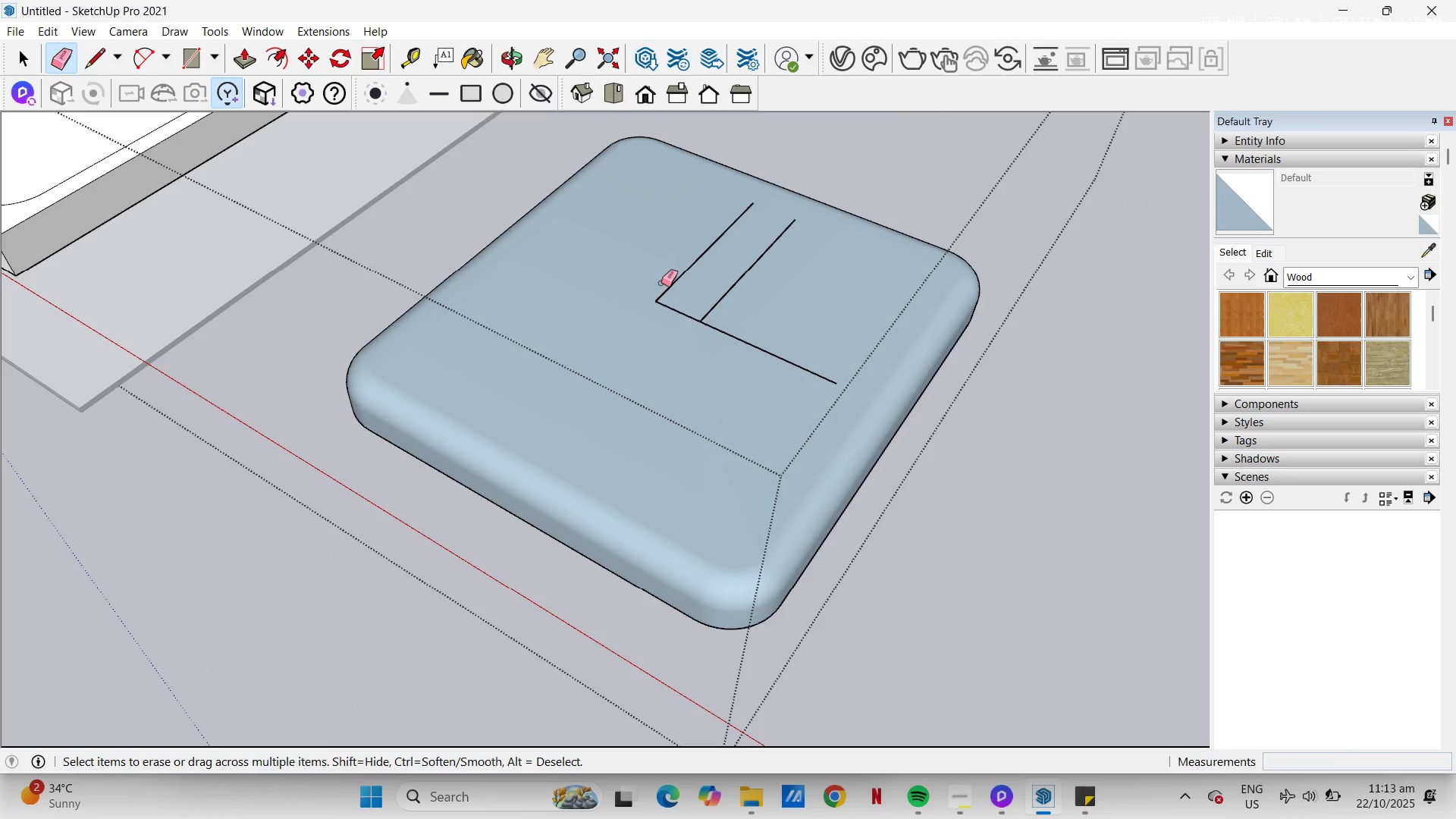 
left_click_drag(start_coordinate=[664, 287], to_coordinate=[673, 282])
 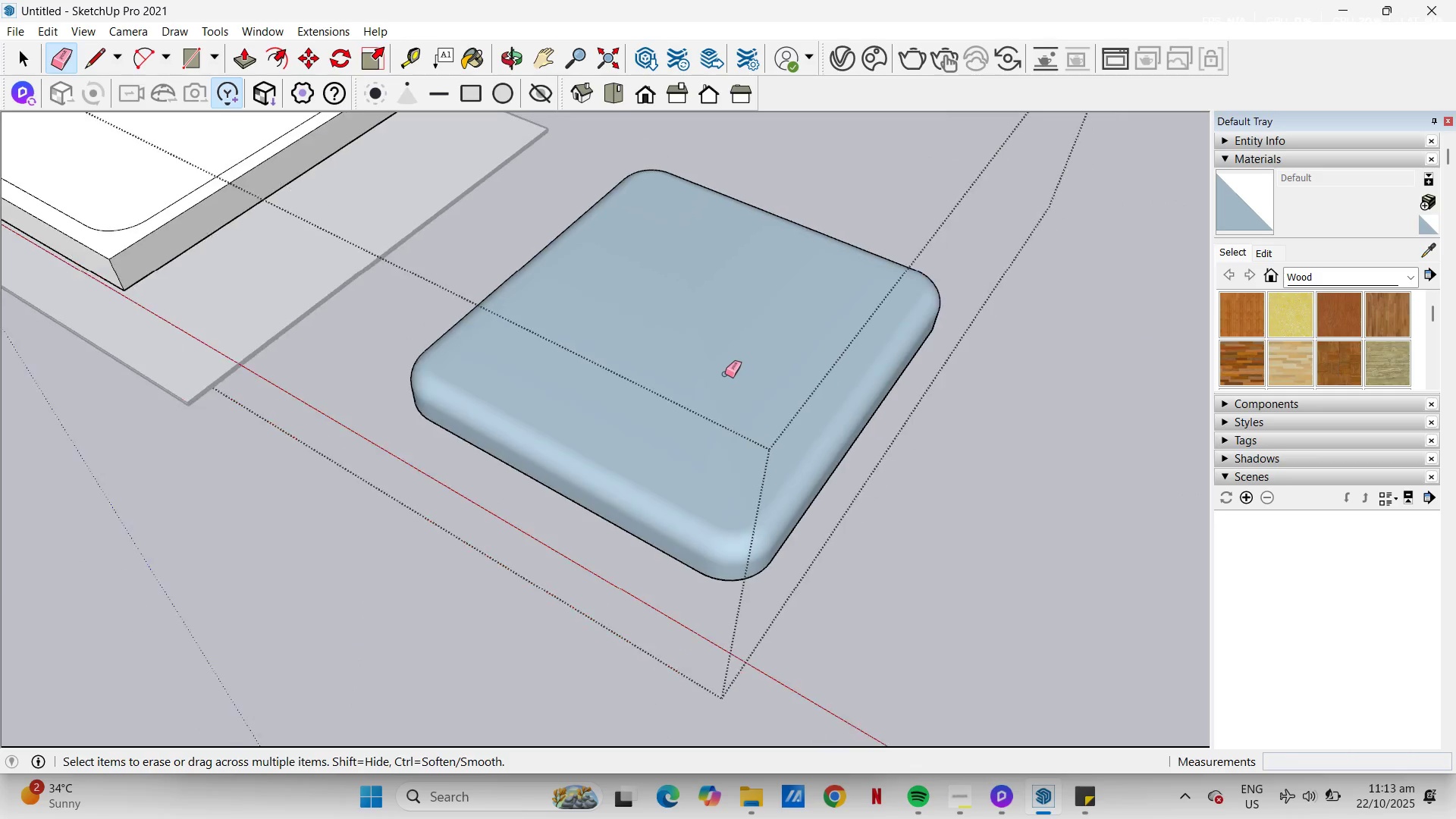 
scroll: coordinate [725, 374], scroll_direction: down, amount: 3.0
 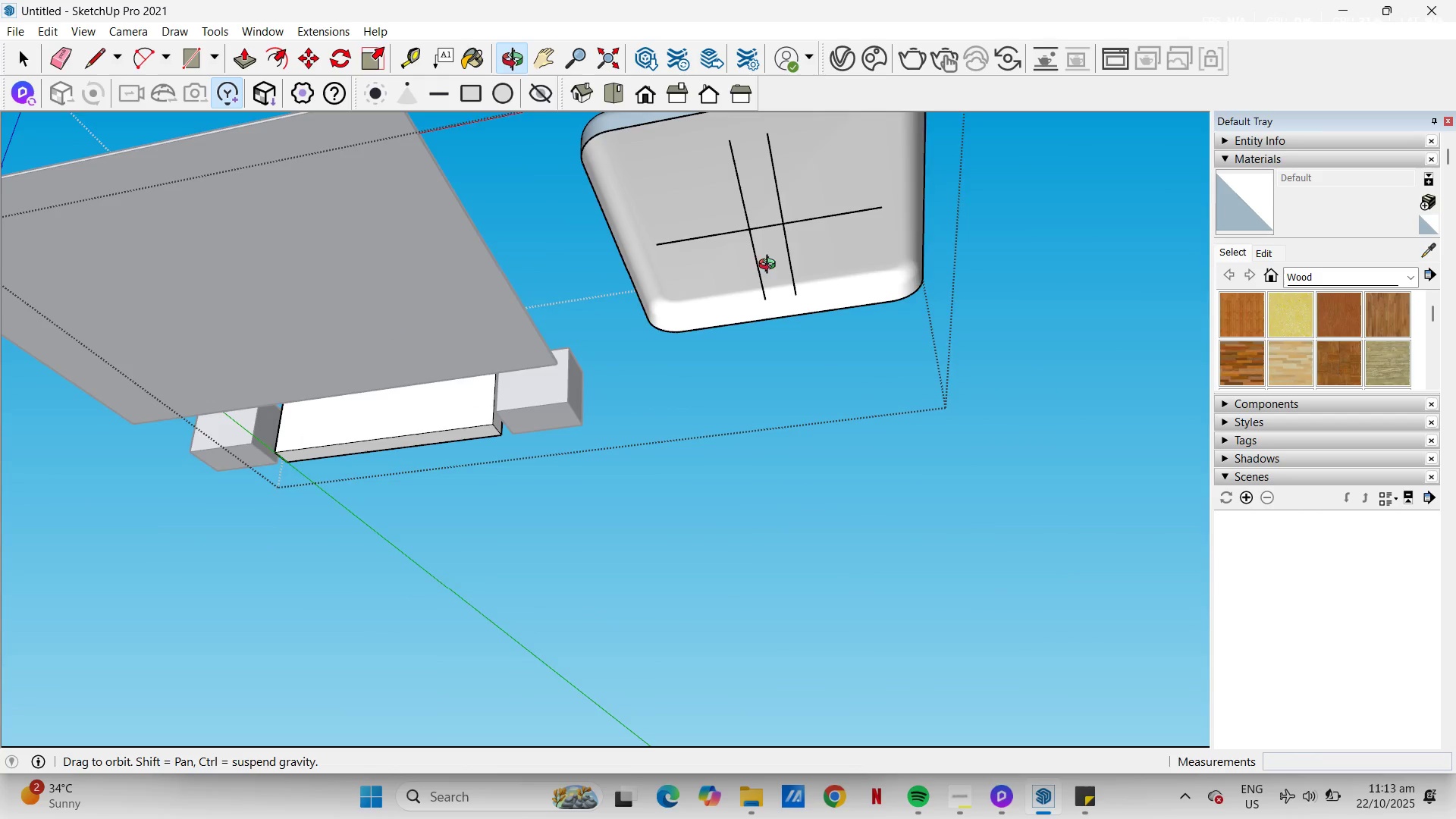 
left_click_drag(start_coordinate=[810, 199], to_coordinate=[761, 236])
 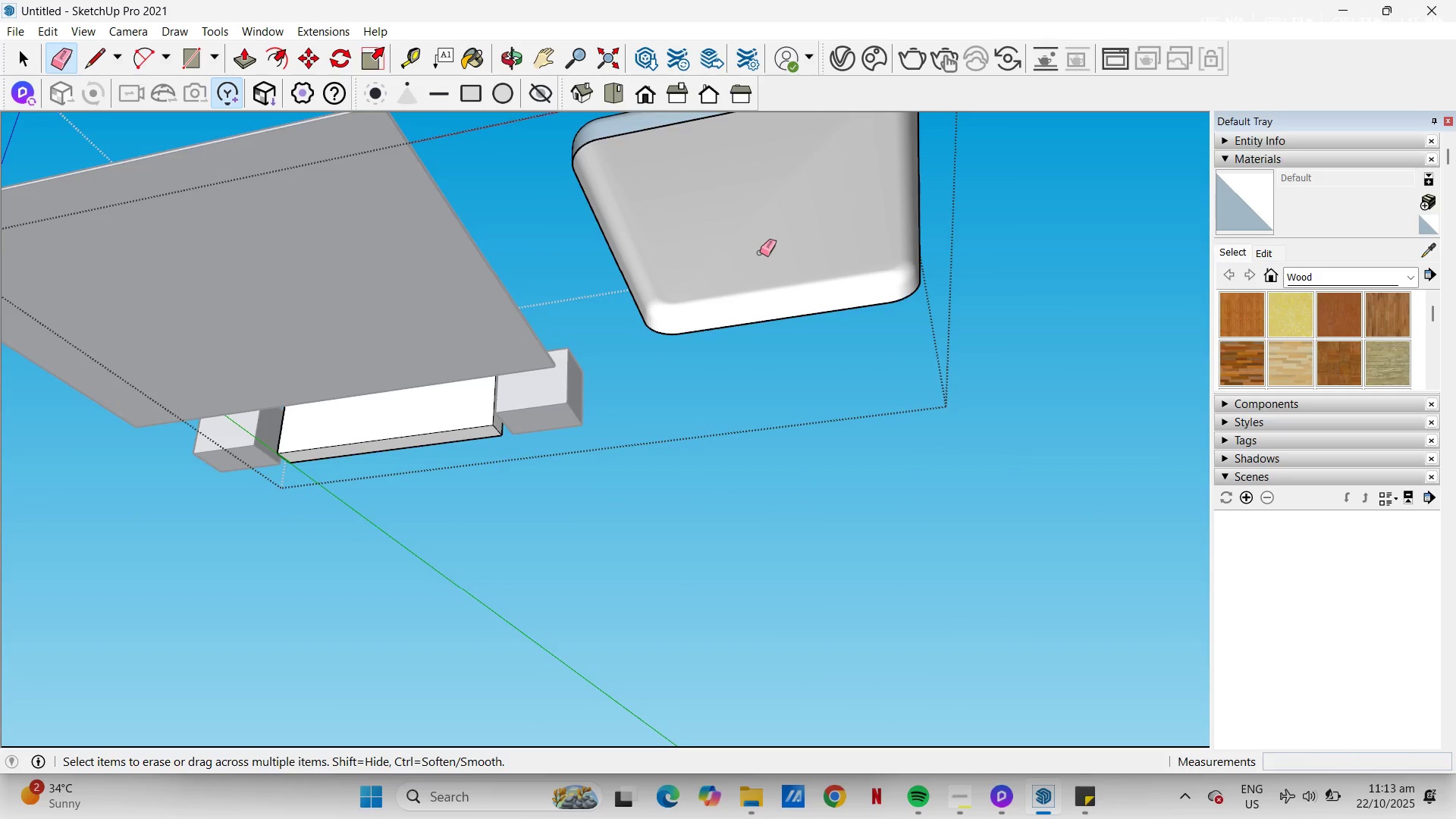 
scroll: coordinate [760, 253], scroll_direction: down, amount: 2.0
 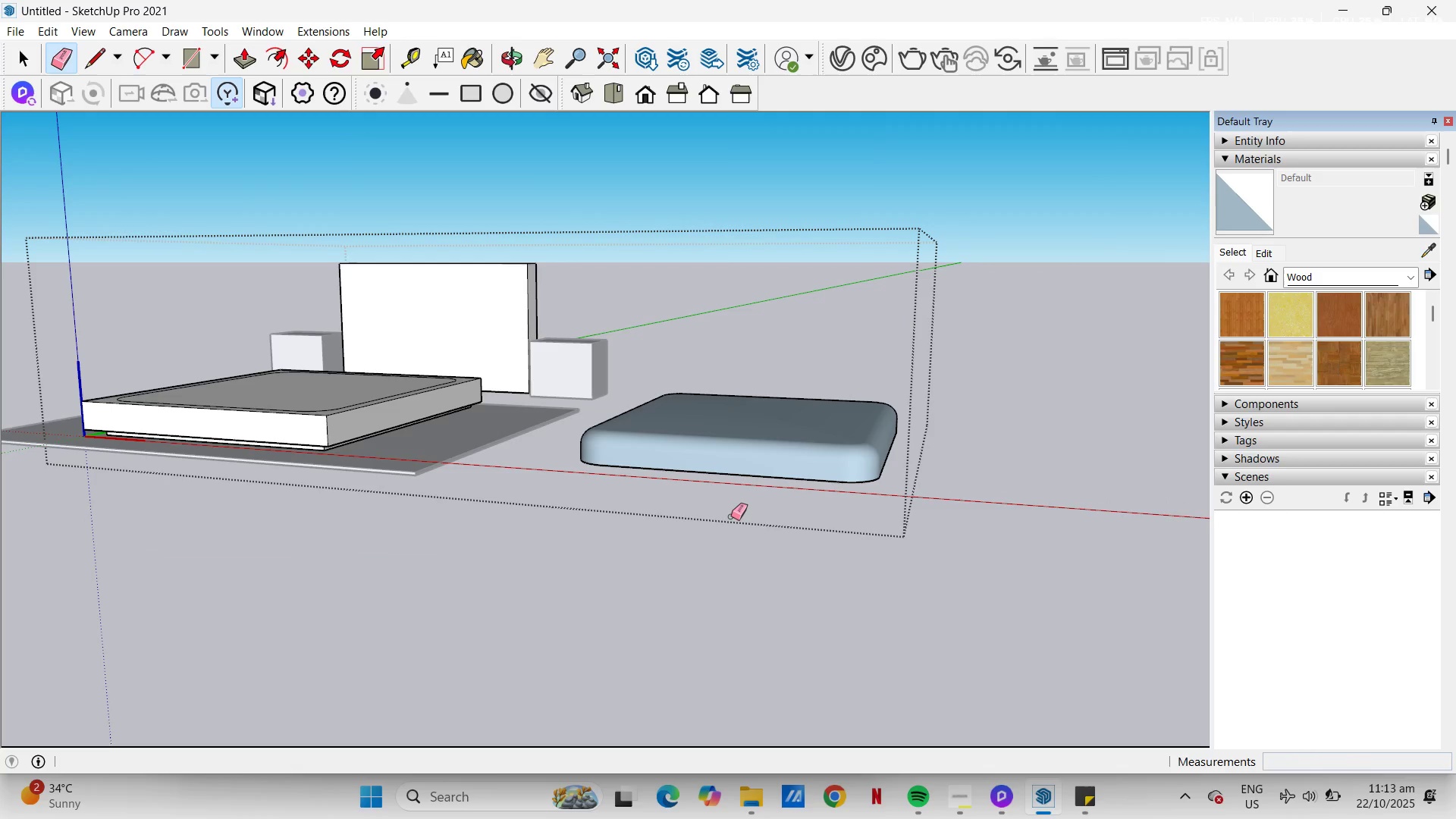 
scroll: coordinate [733, 487], scroll_direction: up, amount: 3.0
 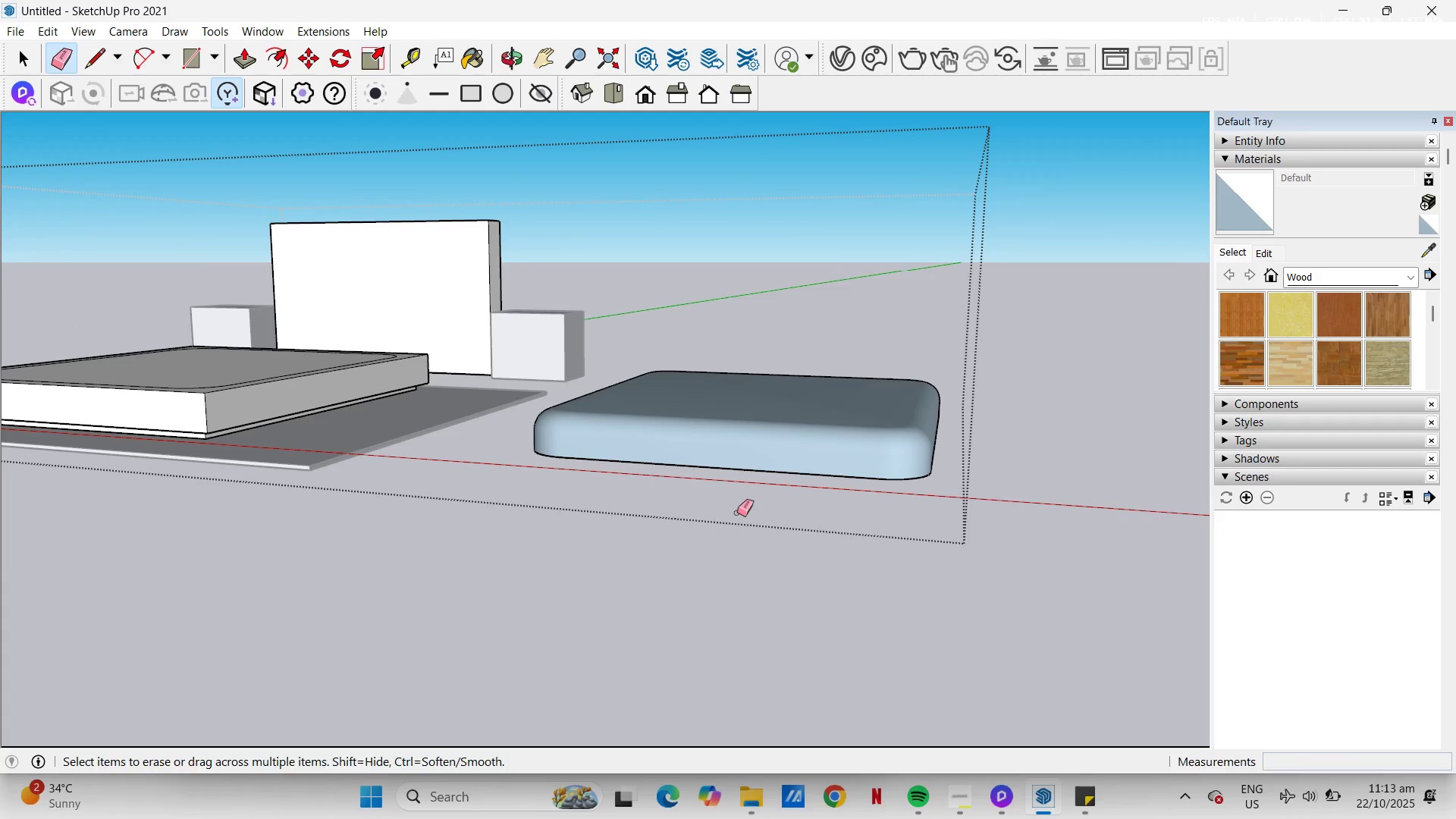 
key(Space)
 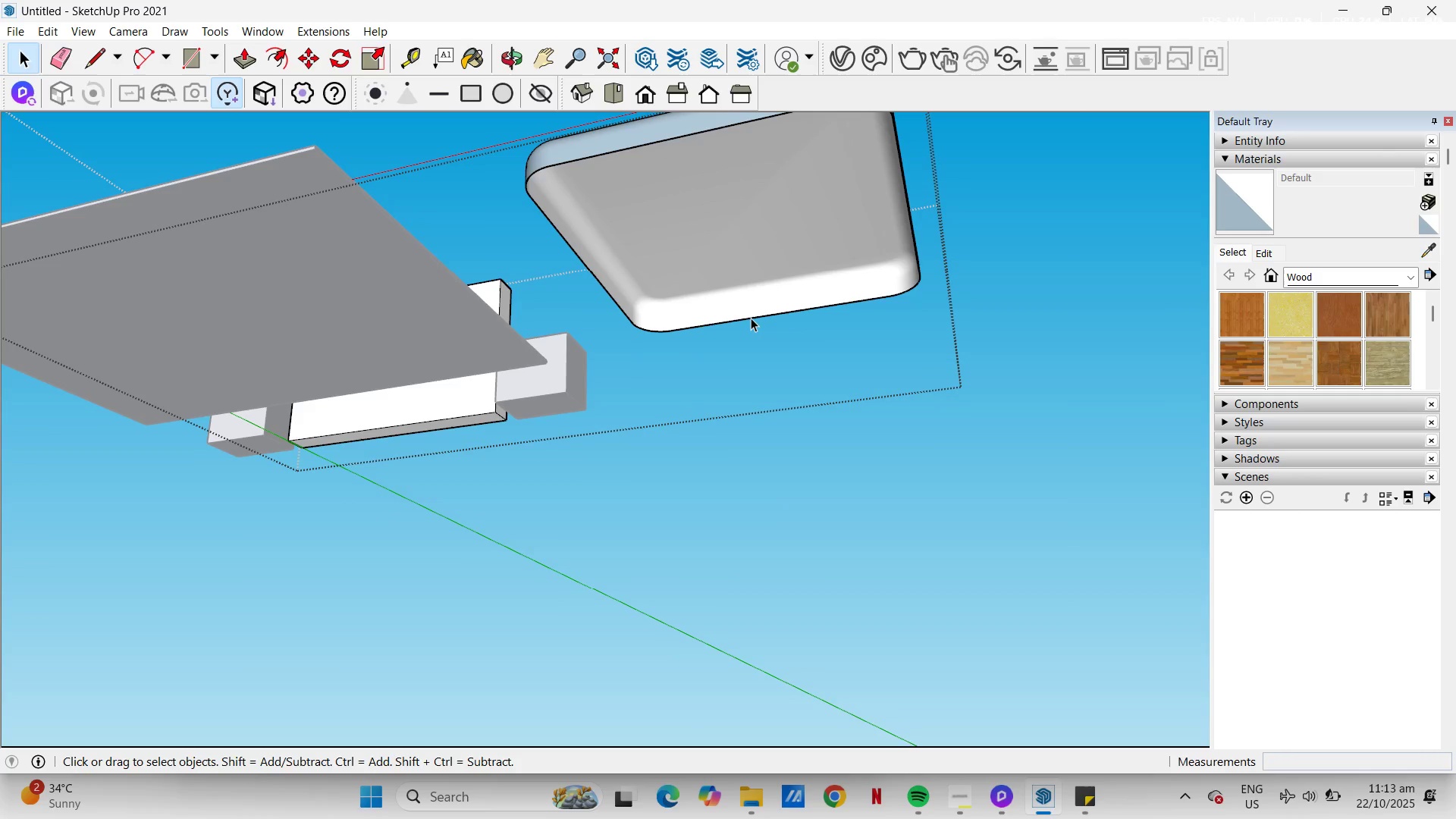 
left_click([751, 319])
 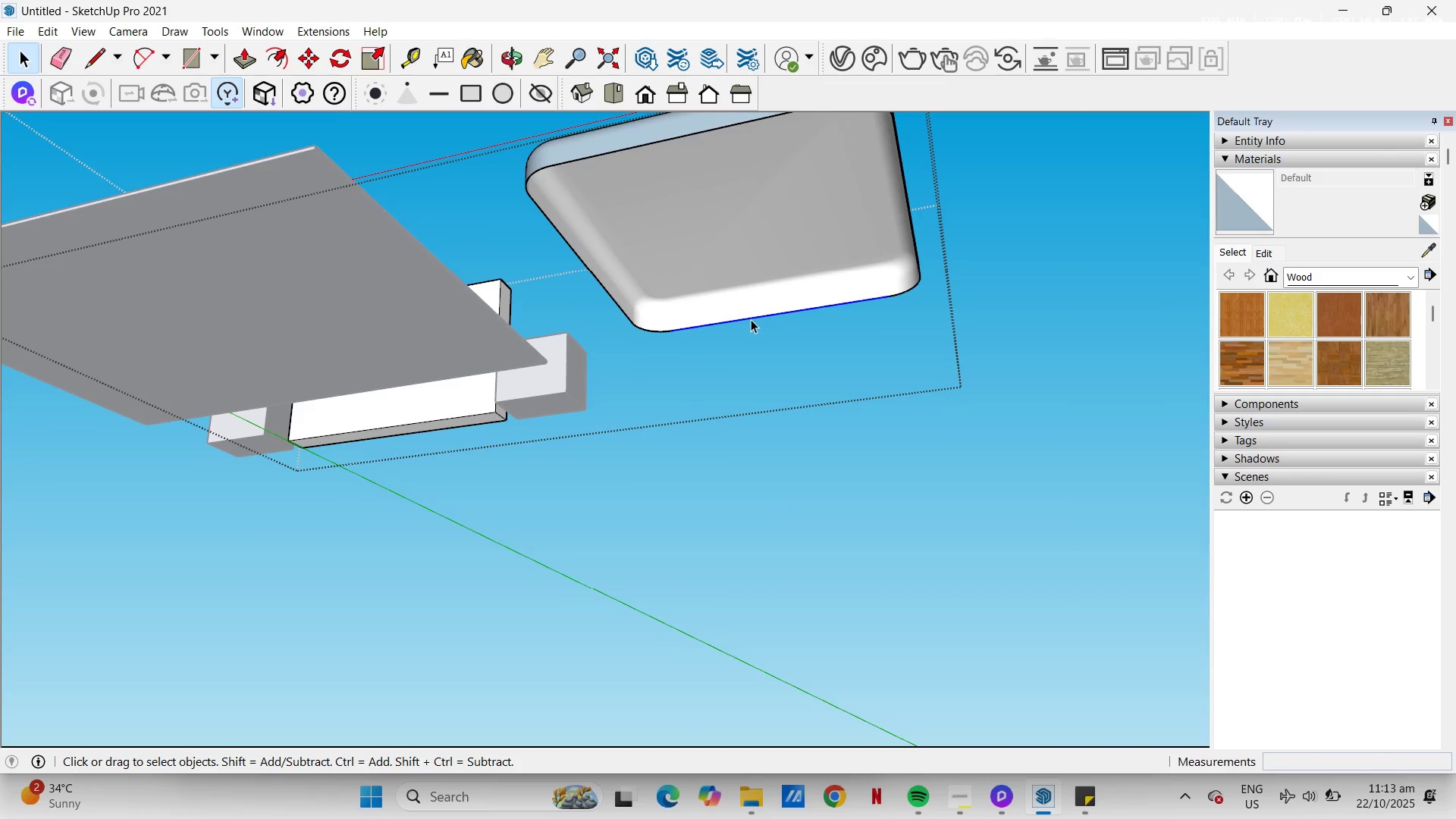 
key(L)
 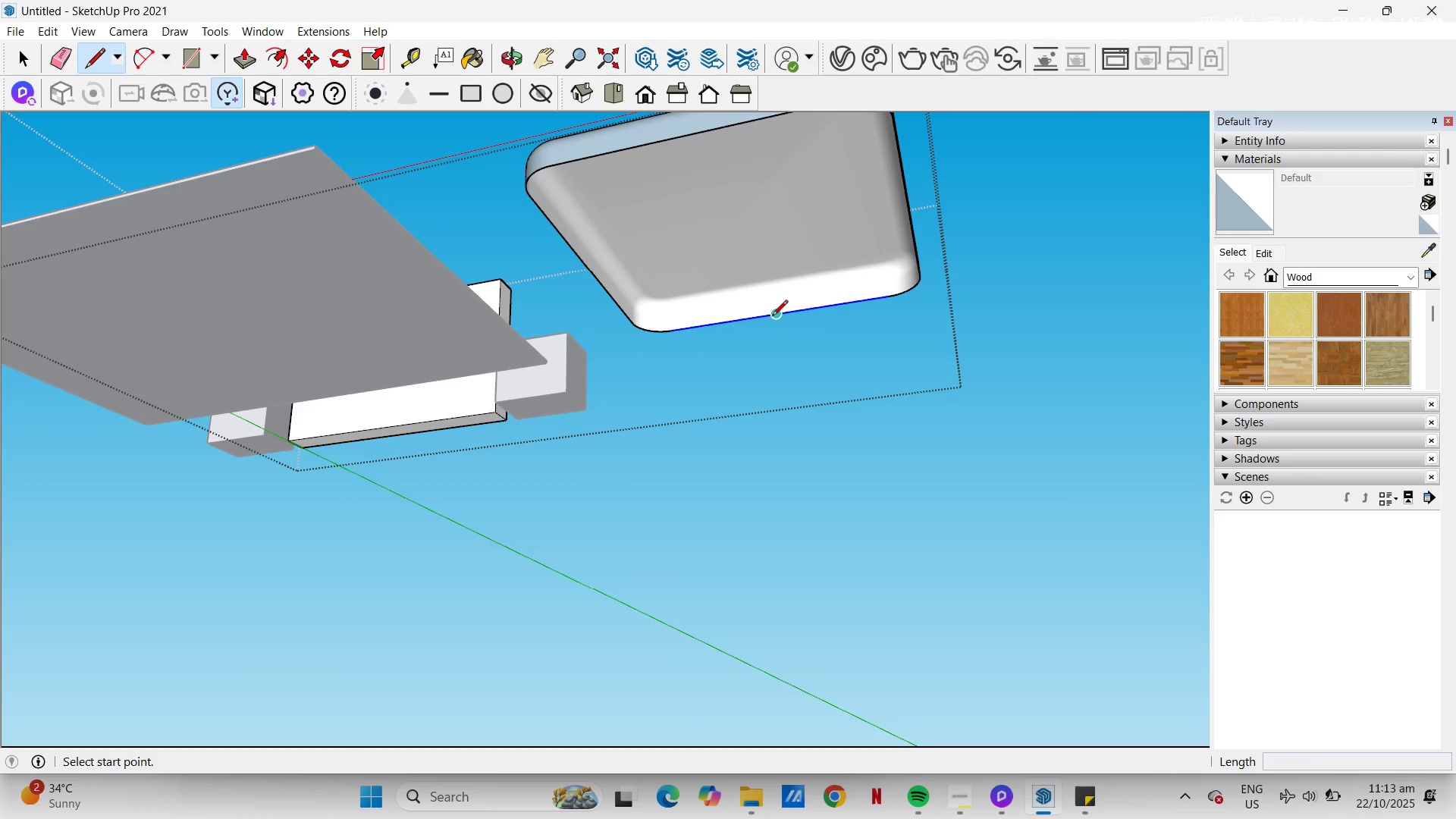 
left_click_drag(start_coordinate=[774, 317], to_coordinate=[775, 313])
 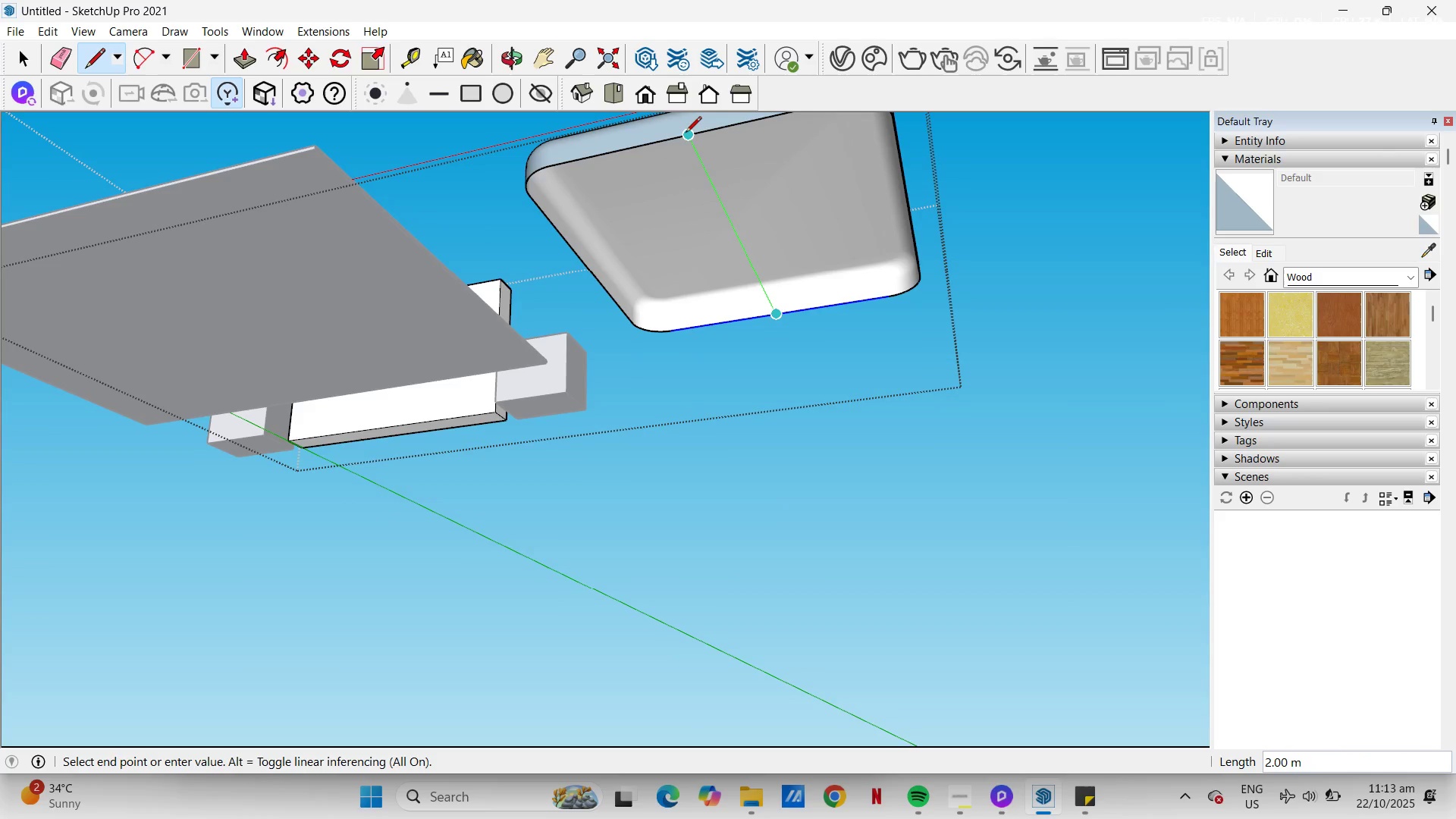 
left_click([685, 133])
 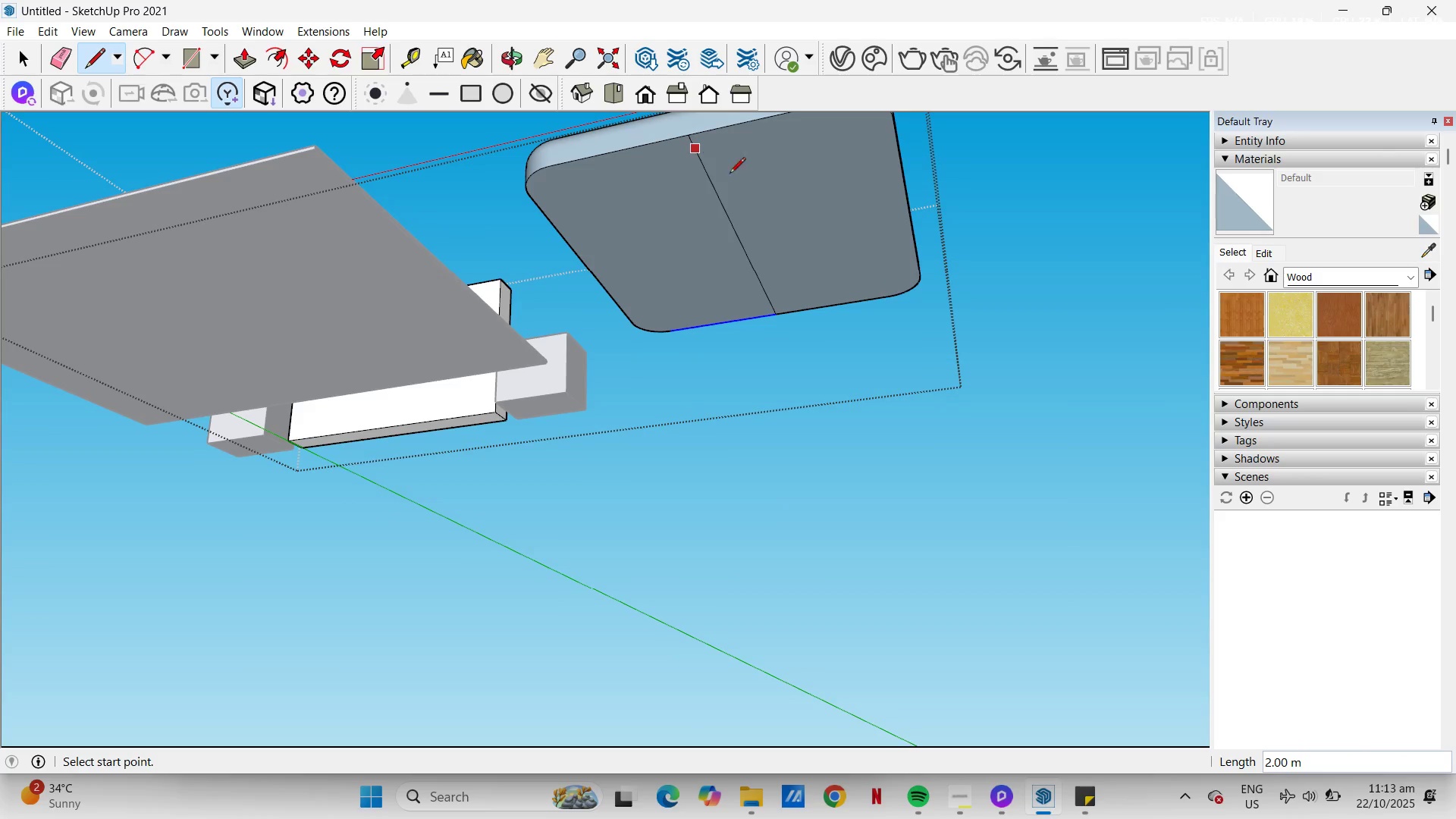 
key(E)
 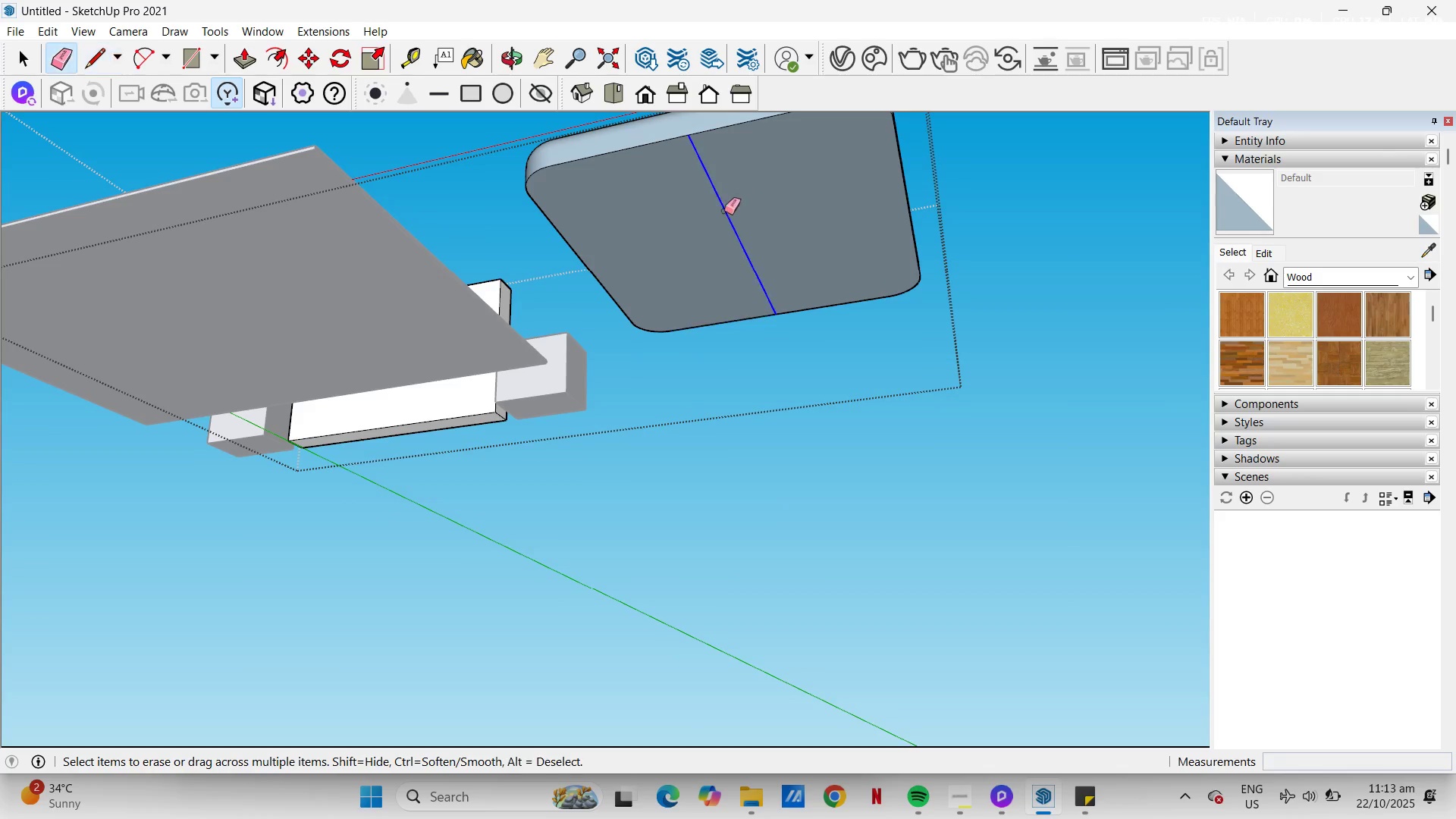 
left_click_drag(start_coordinate=[726, 209], to_coordinate=[705, 220])
 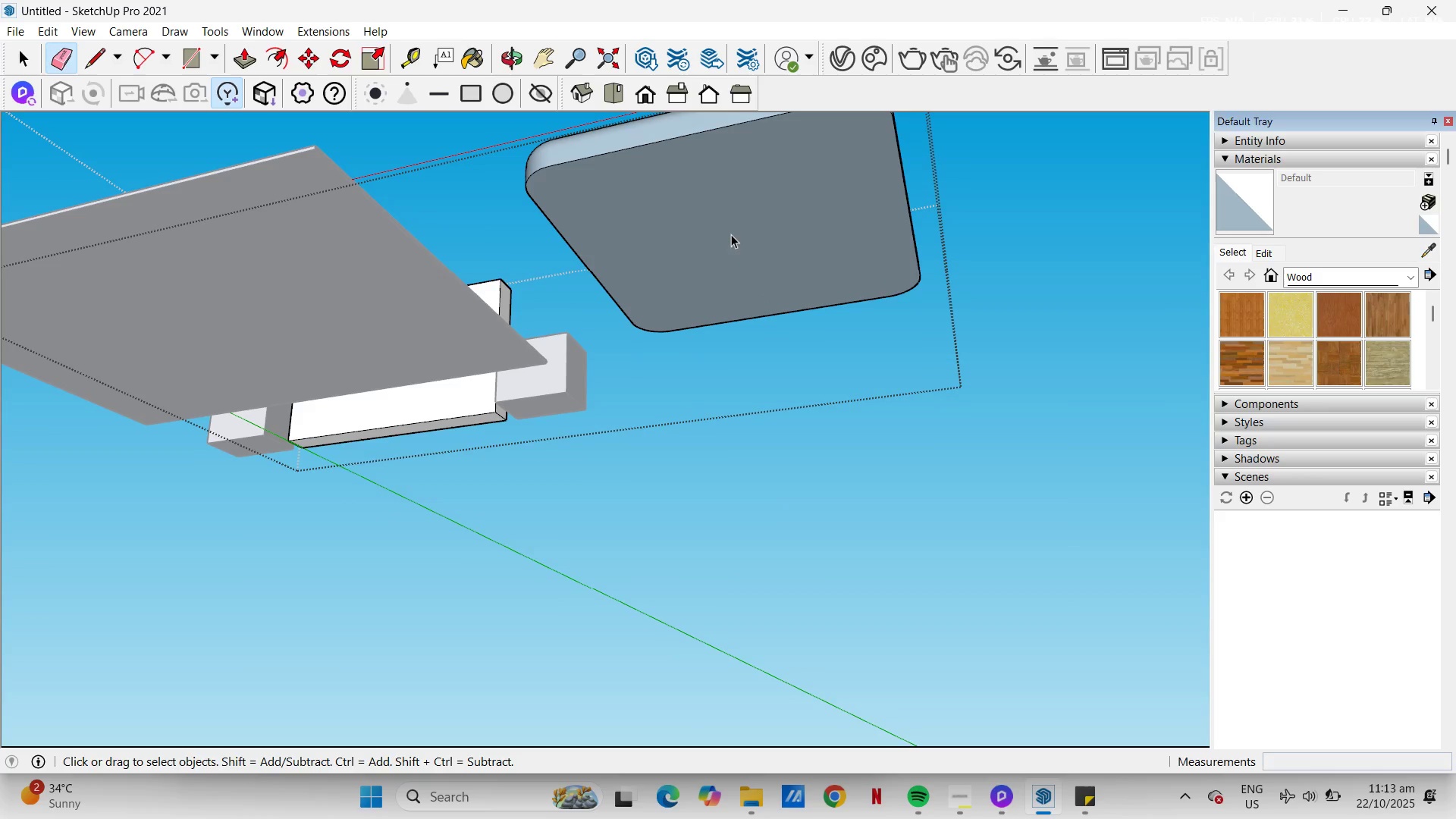 
key(Space)
 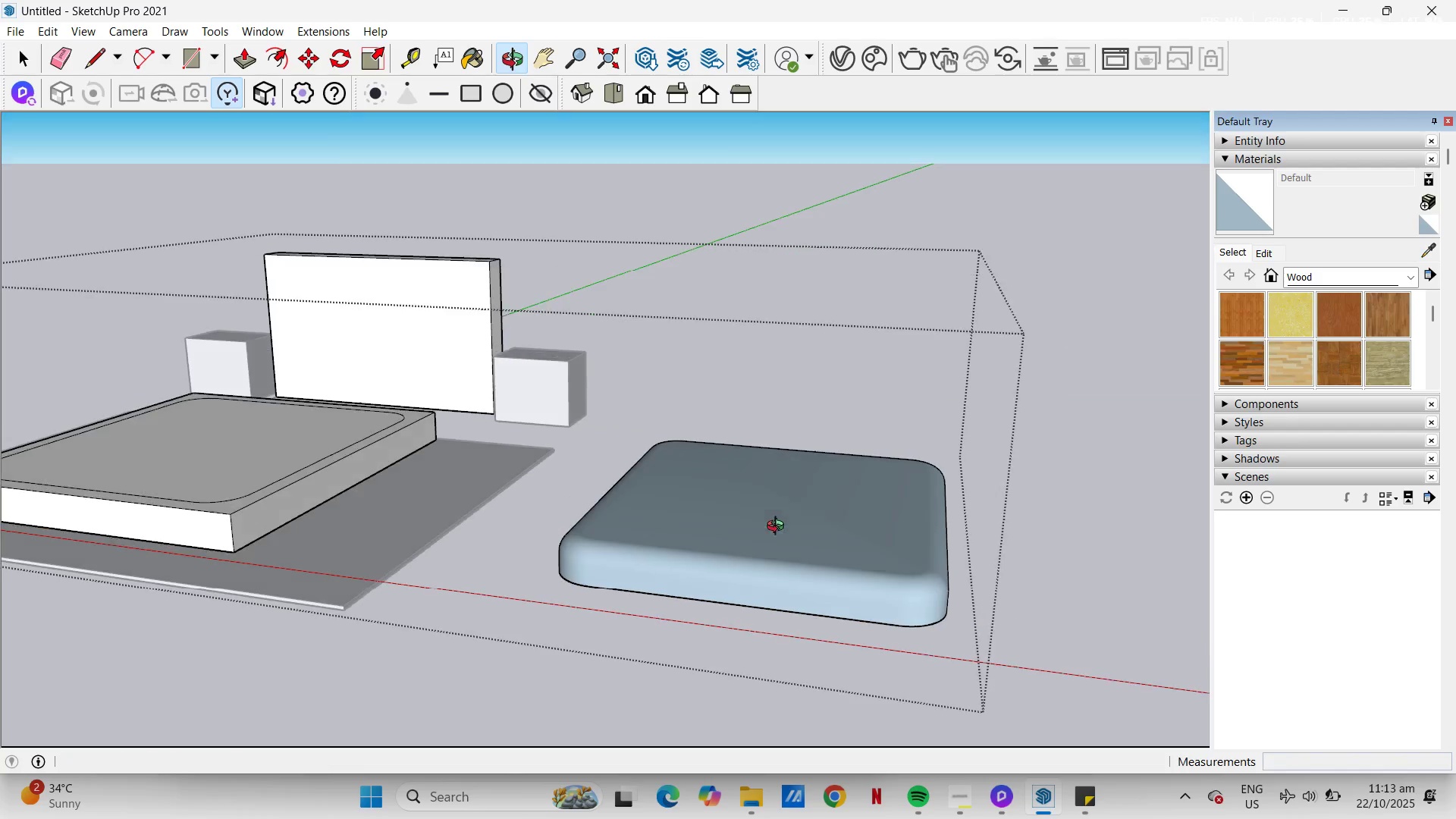 
scroll: coordinate [833, 287], scroll_direction: down, amount: 3.0
 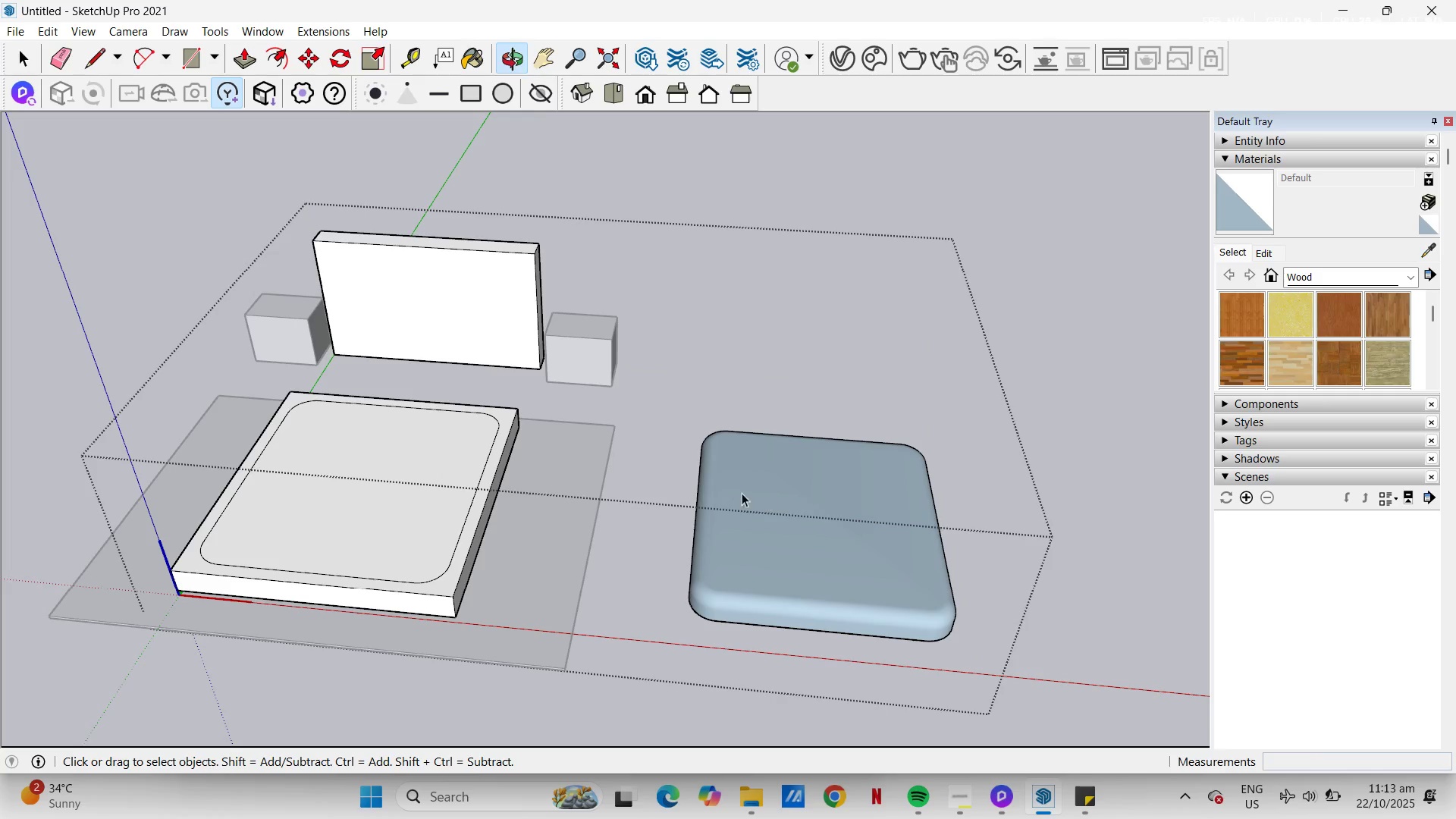 
key(Space)
 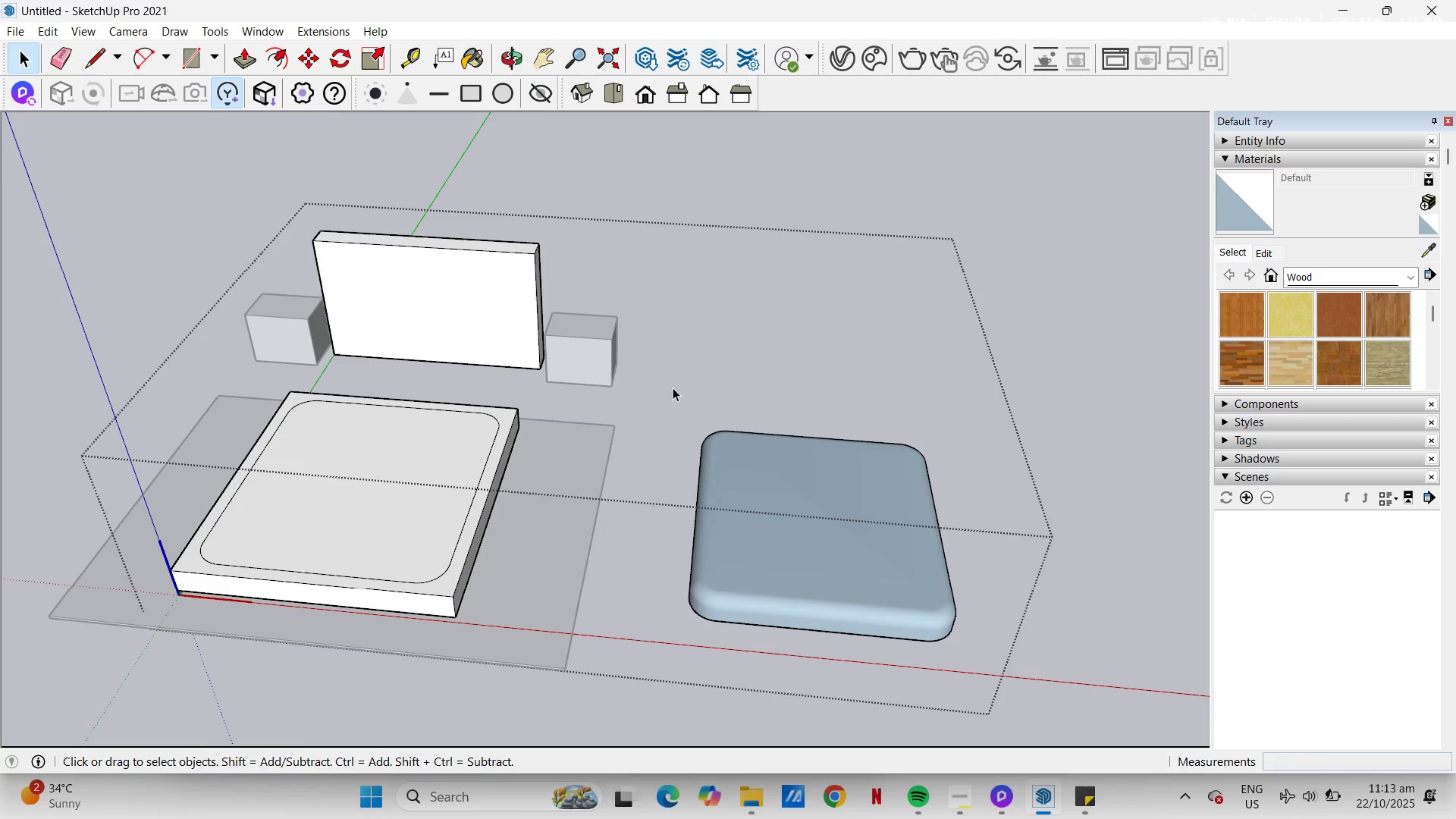 
left_click_drag(start_coordinate=[673, 388], to_coordinate=[1010, 678])
 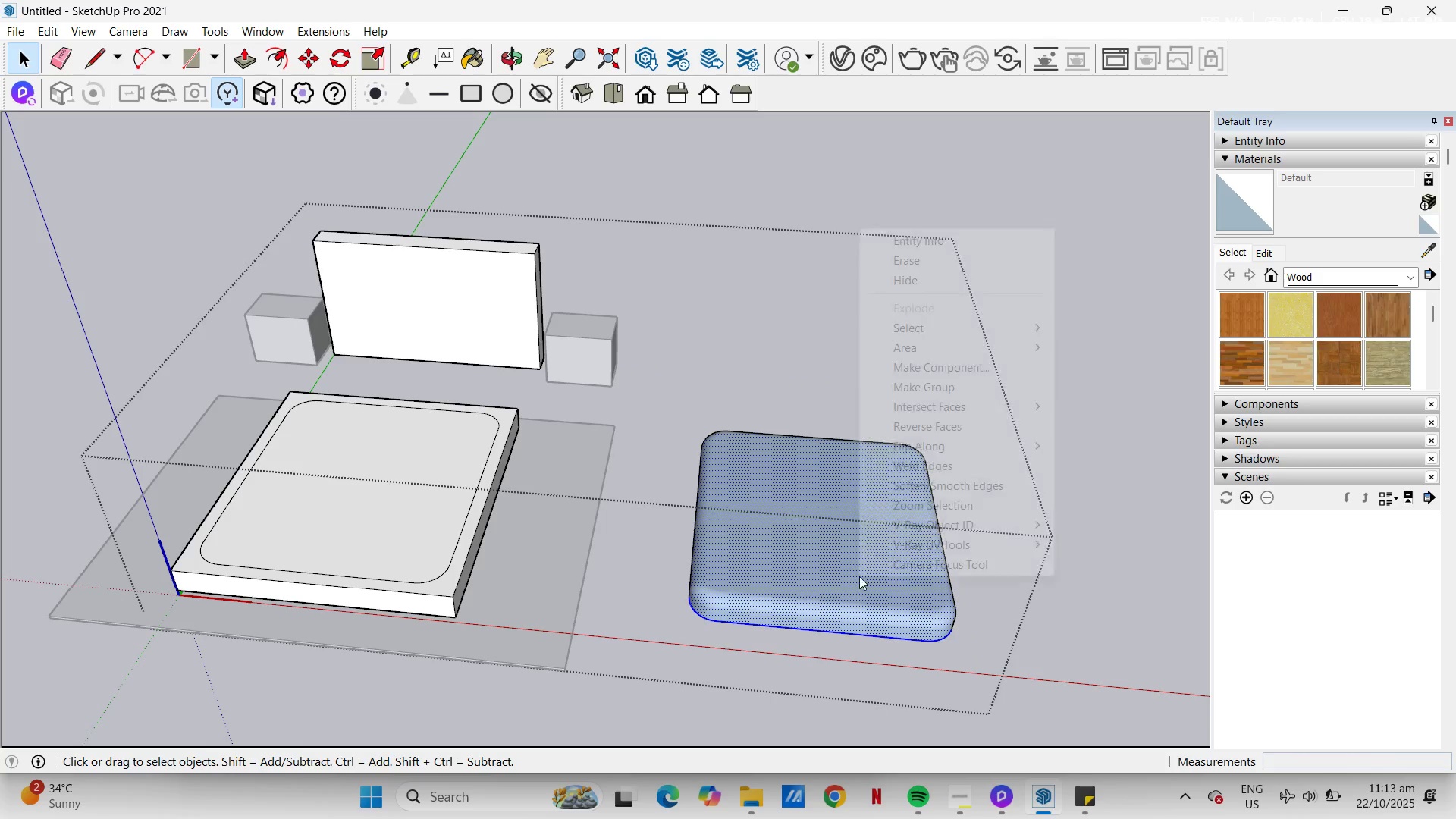 
right_click([859, 576])
 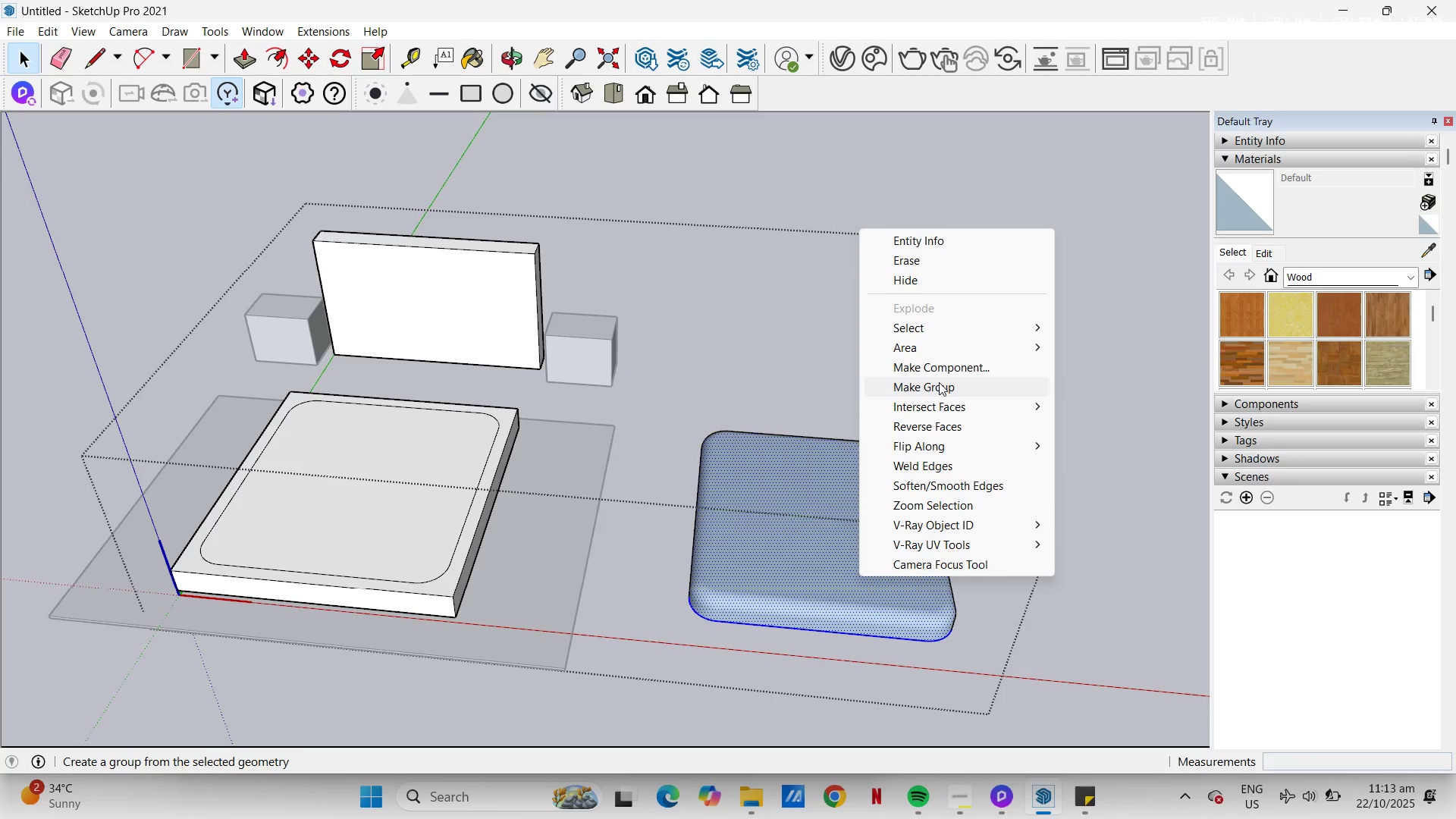 
left_click([939, 382])
 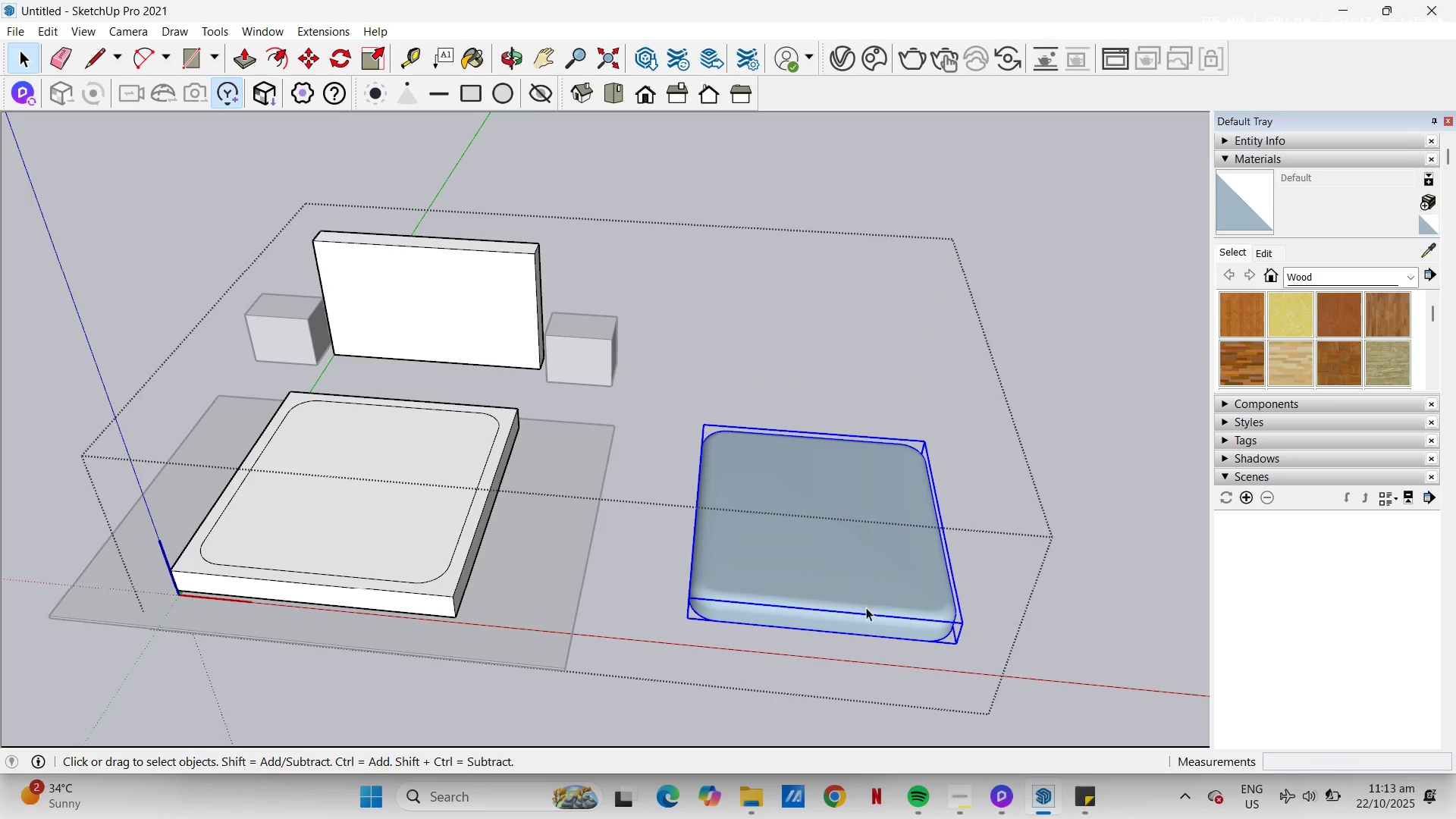 
key(M)
 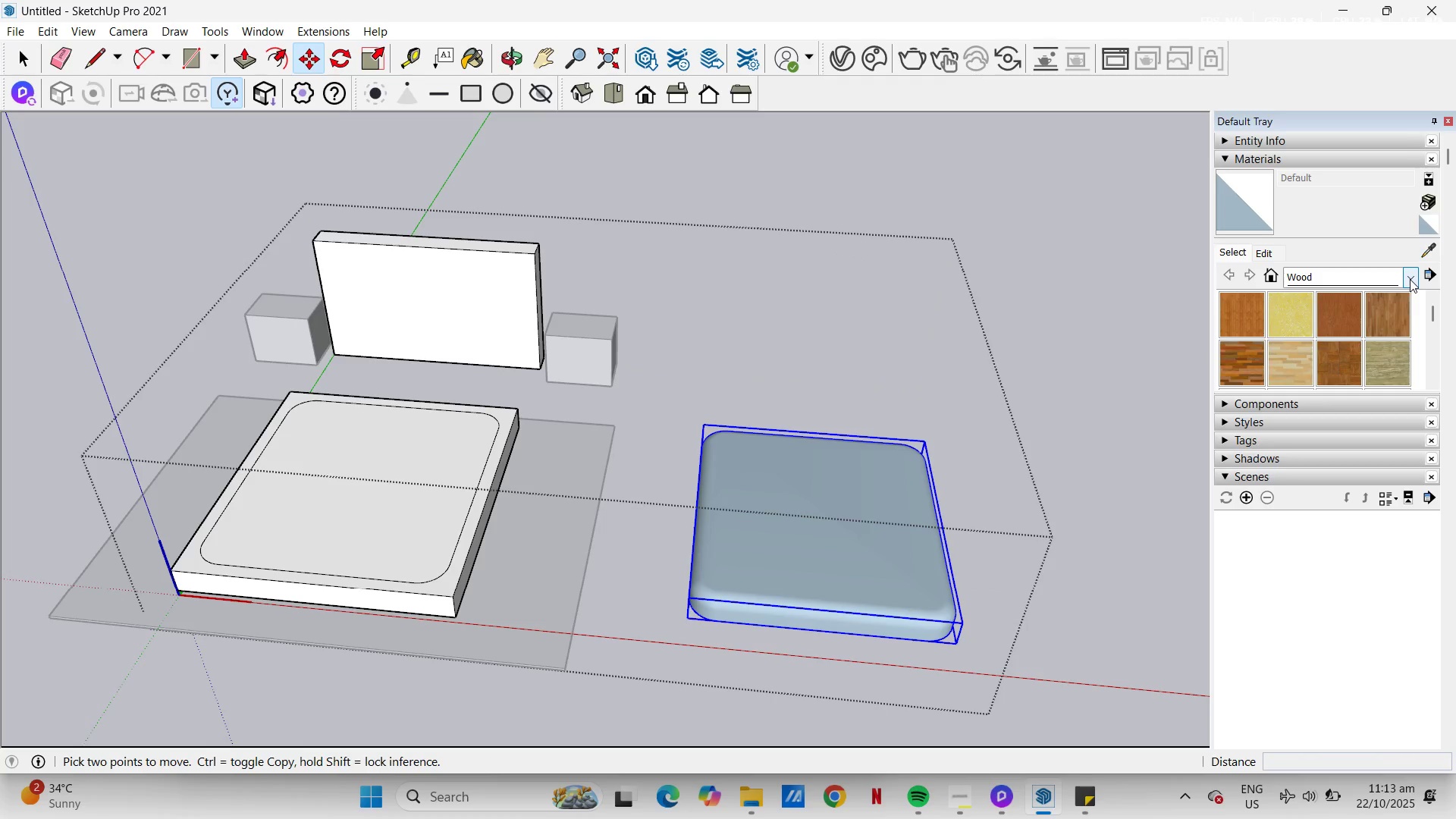 
scroll: coordinate [1396, 302], scroll_direction: up, amount: 2.0
 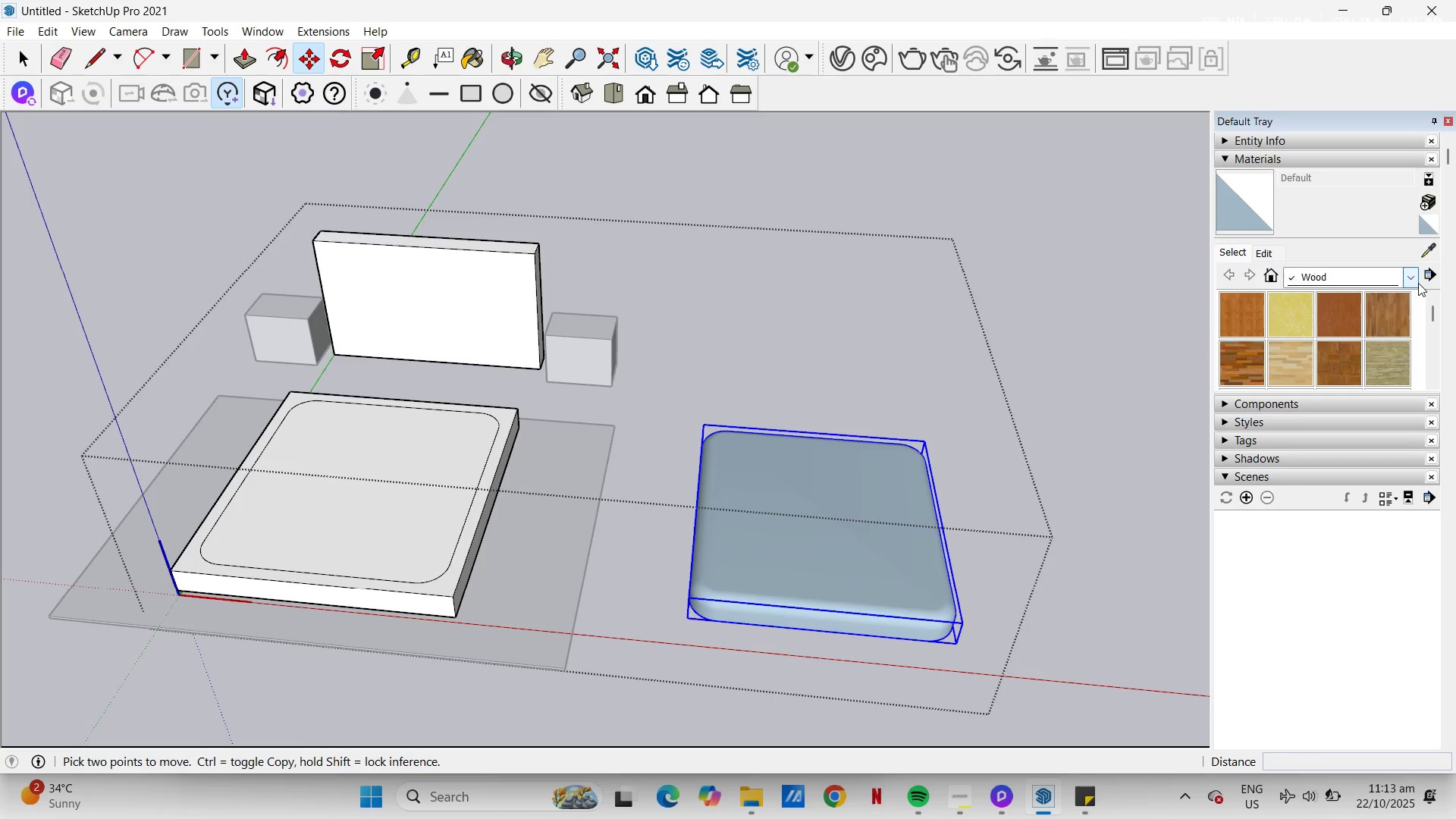 
left_click([1418, 283])
 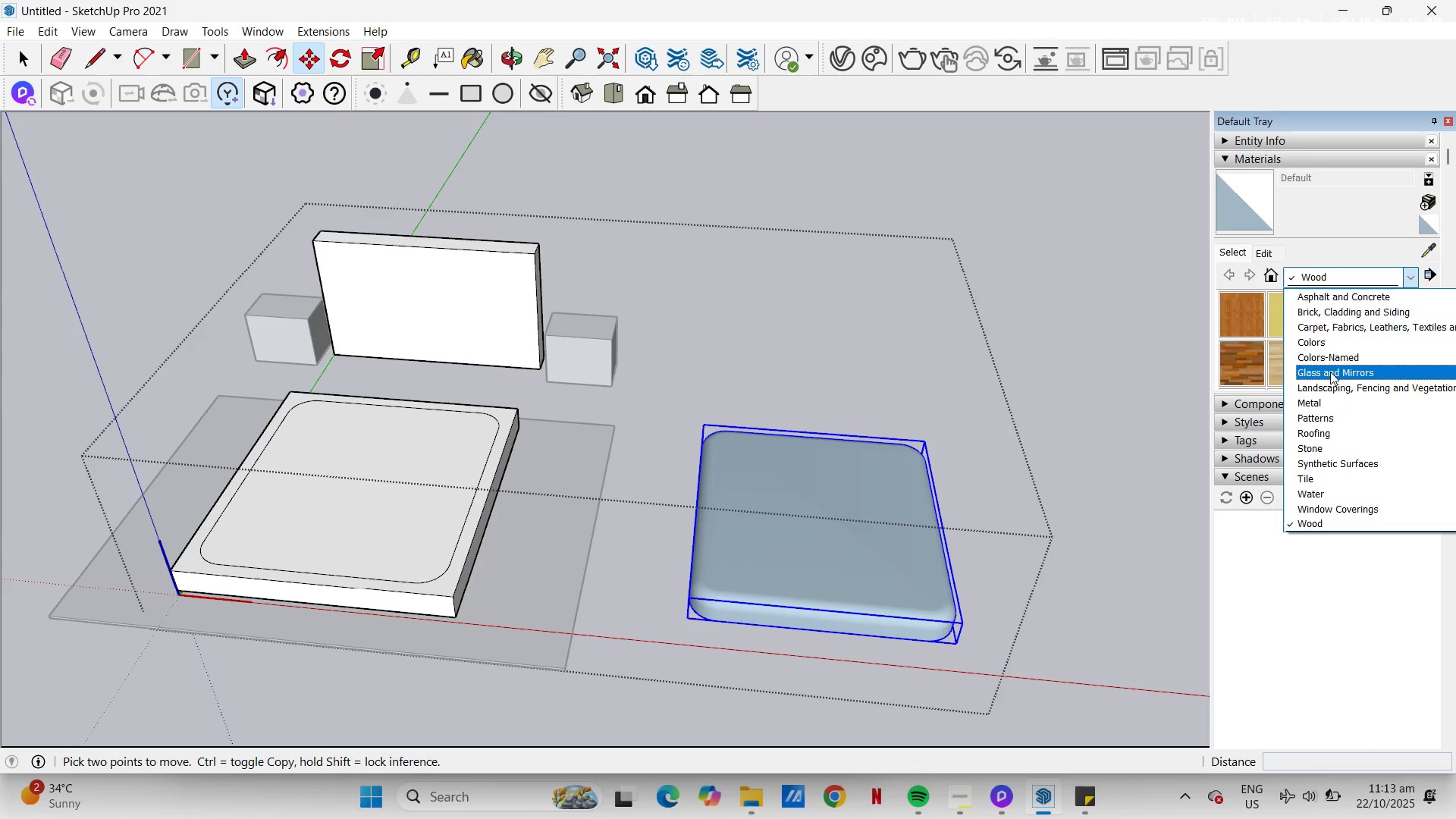 
left_click([1363, 323])
 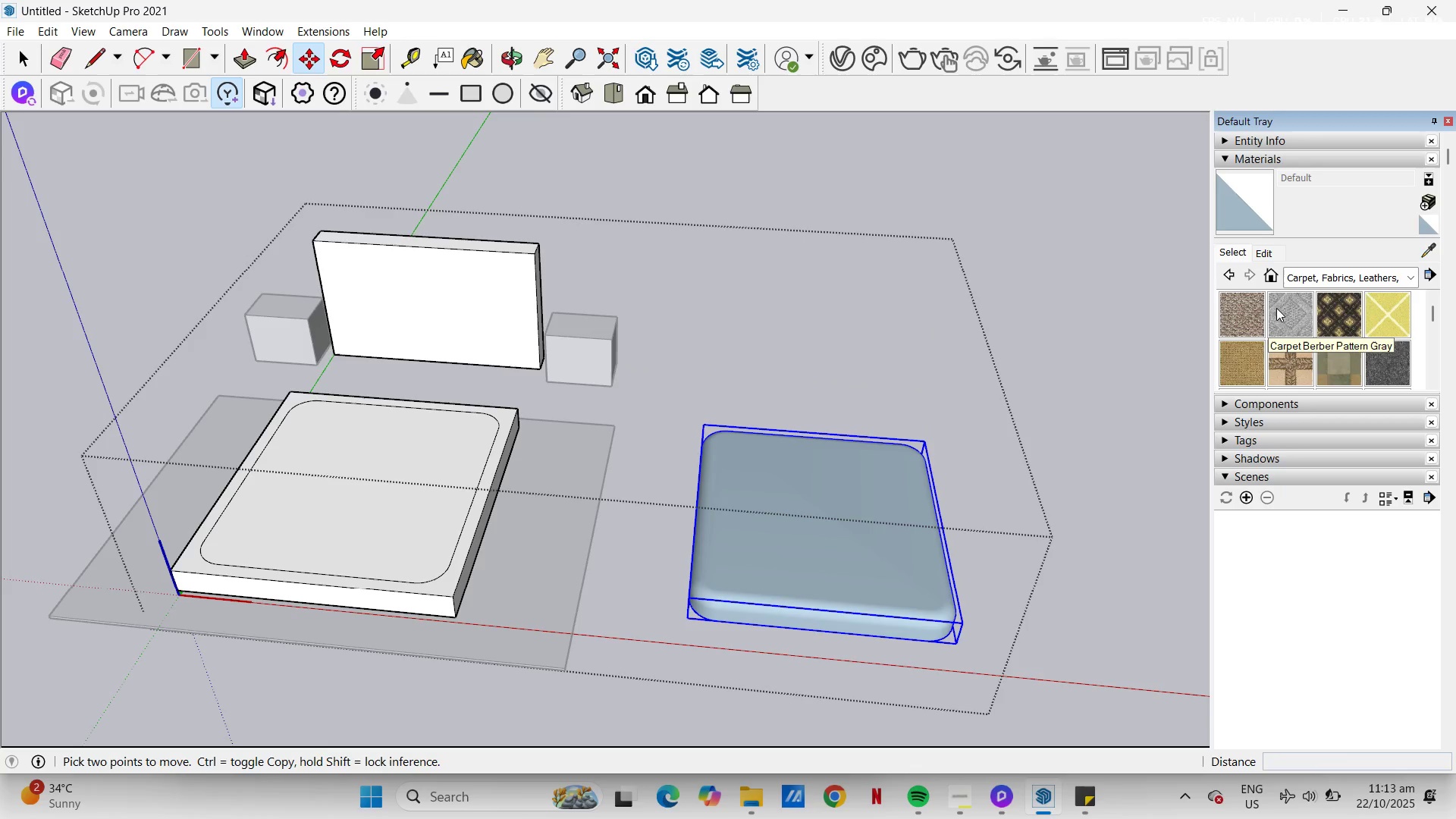 
left_click([1286, 309])
 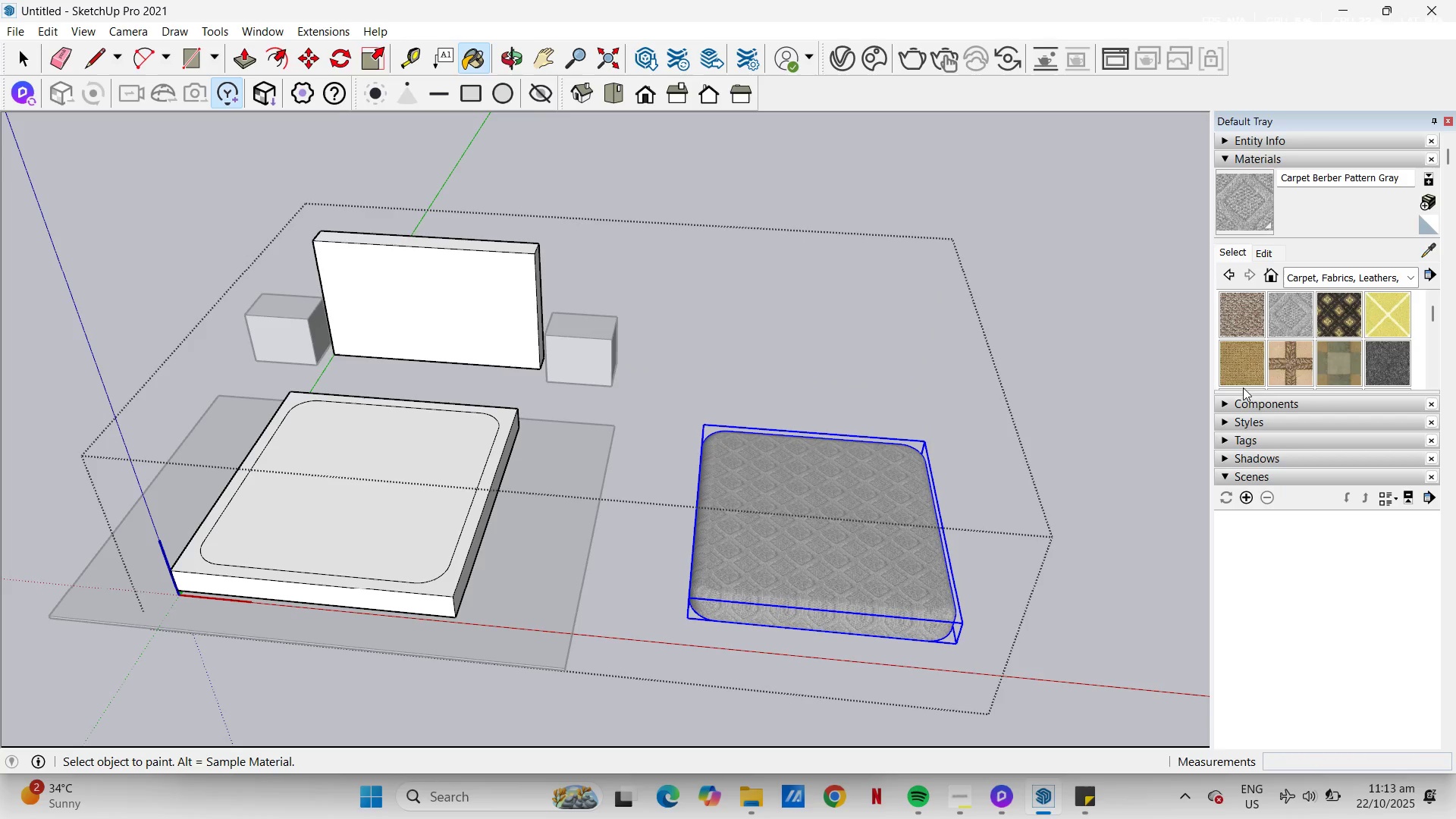 
scroll: coordinate [1389, 359], scroll_direction: down, amount: 2.0
 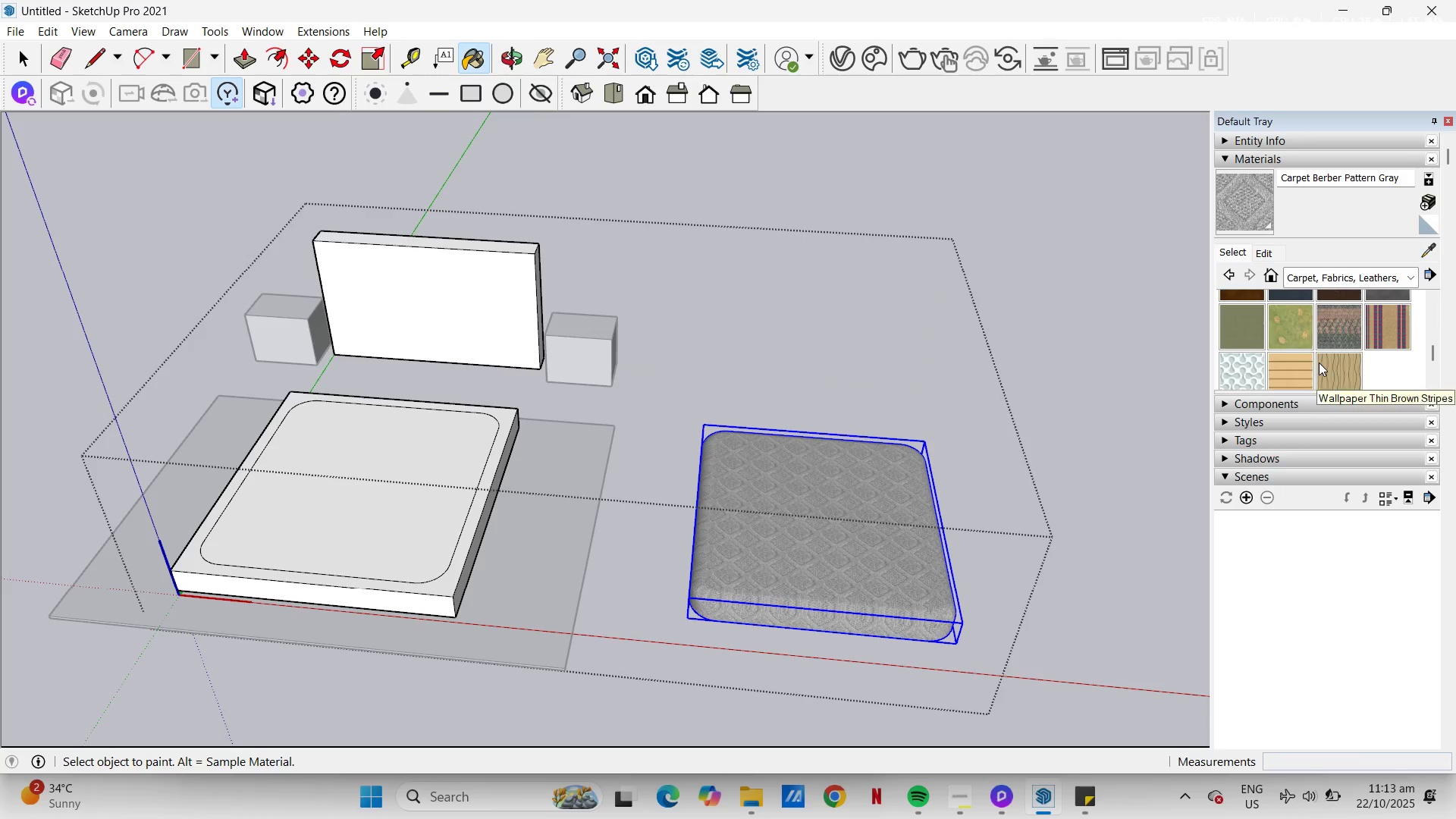 
scroll: coordinate [1319, 362], scroll_direction: up, amount: 1.0
 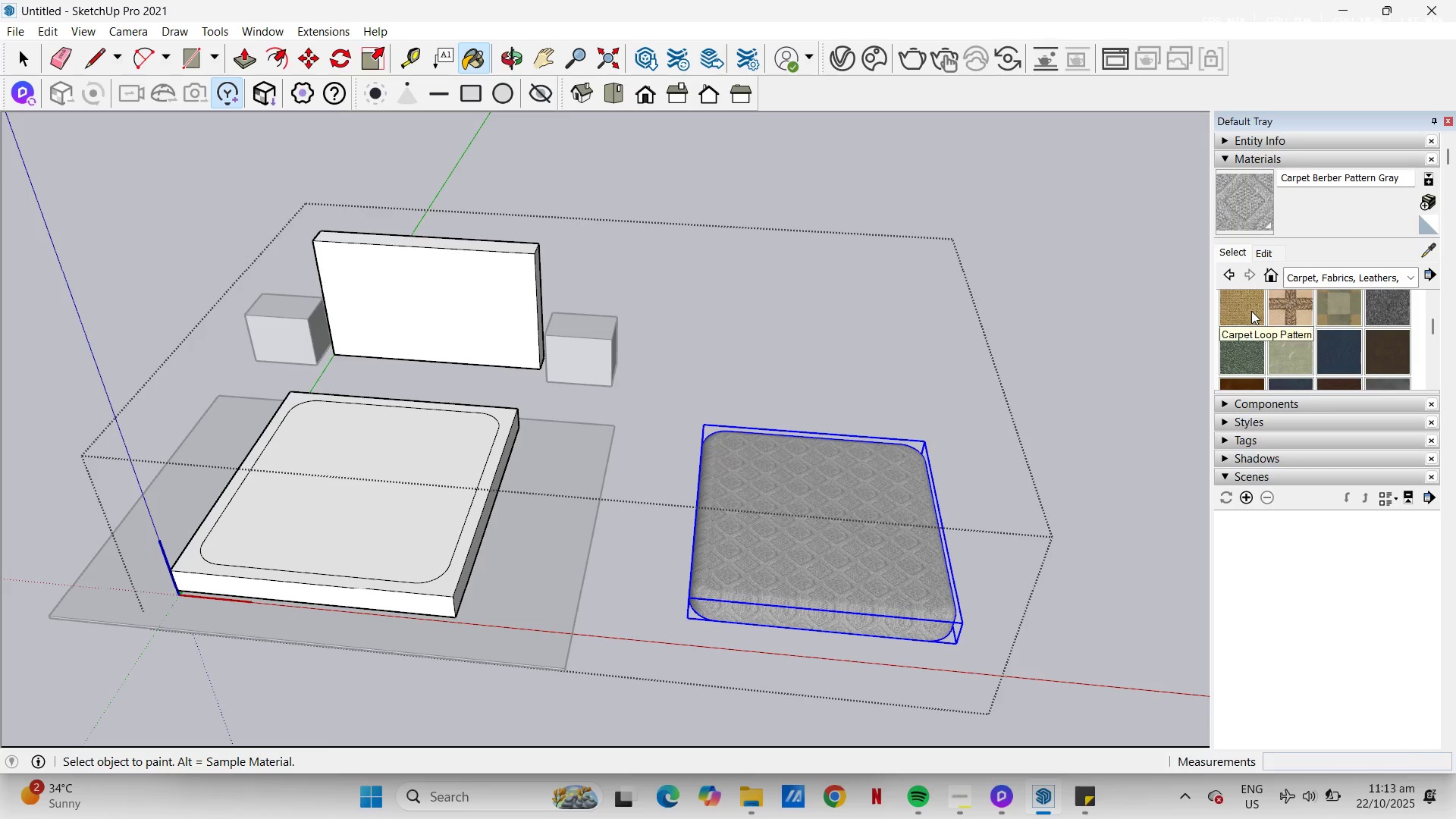 
left_click([1251, 311])
 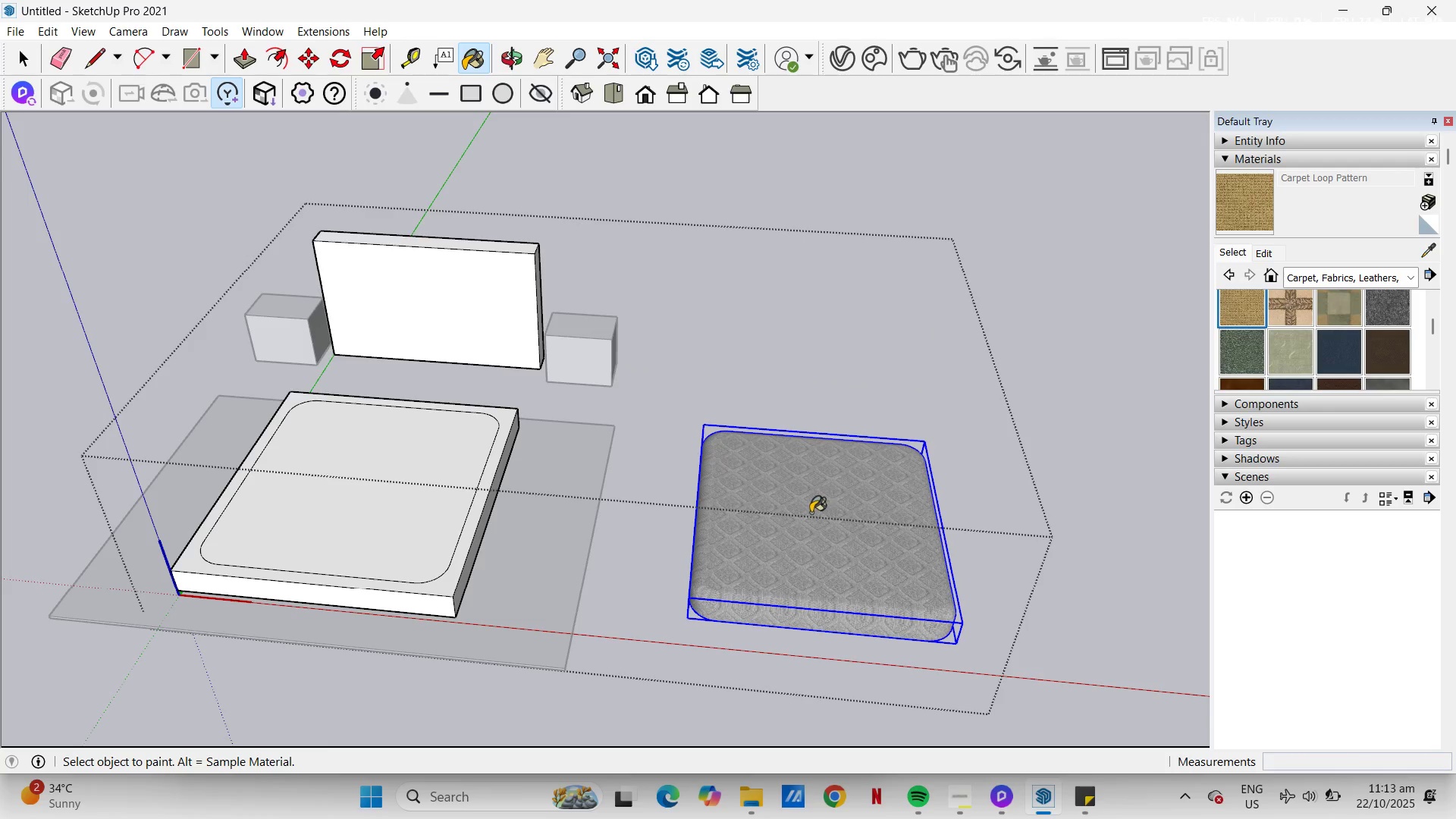 
left_click([811, 513])
 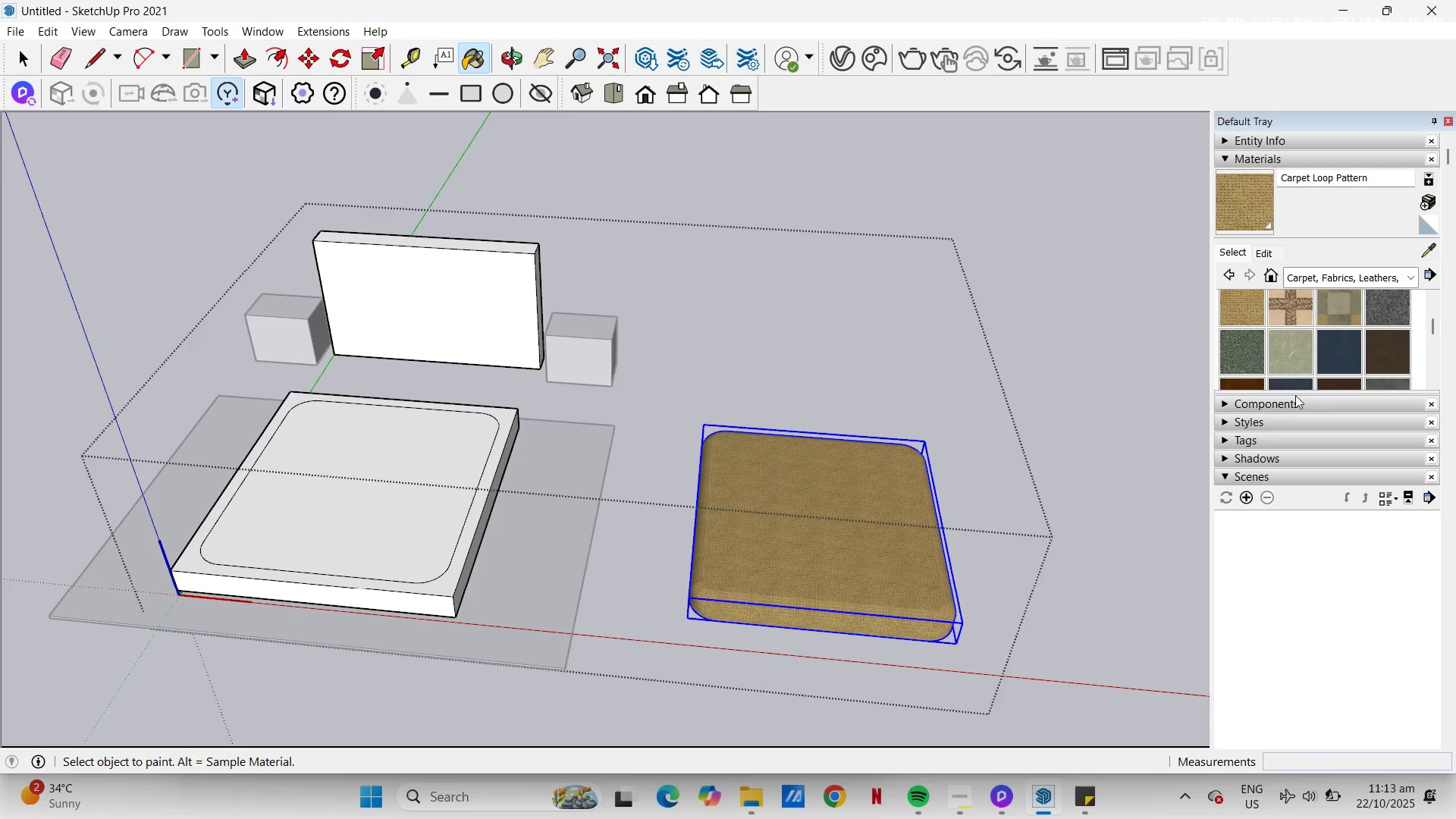 
scroll: coordinate [1290, 337], scroll_direction: up, amount: 2.0
 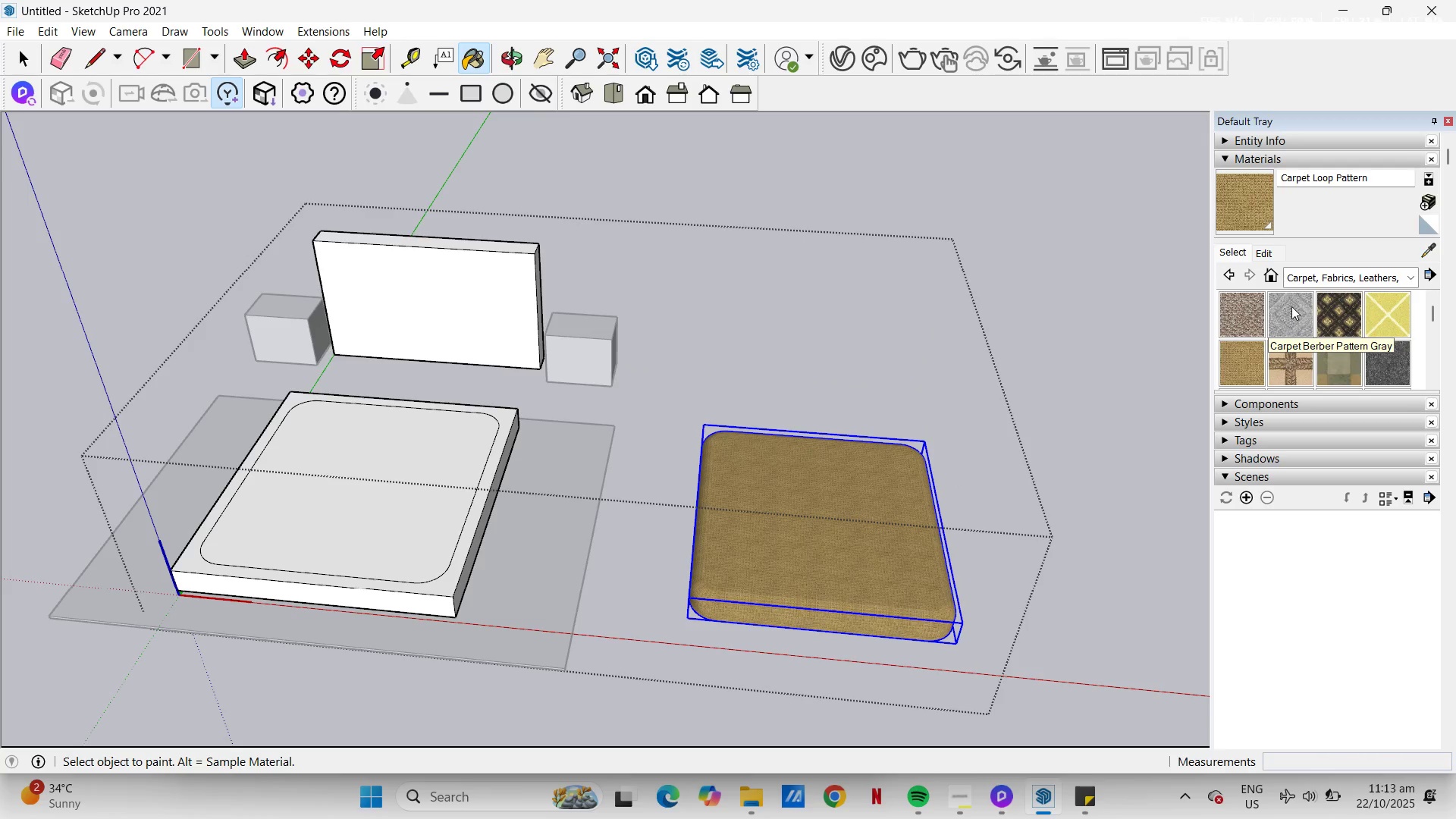 
left_click([1291, 306])
 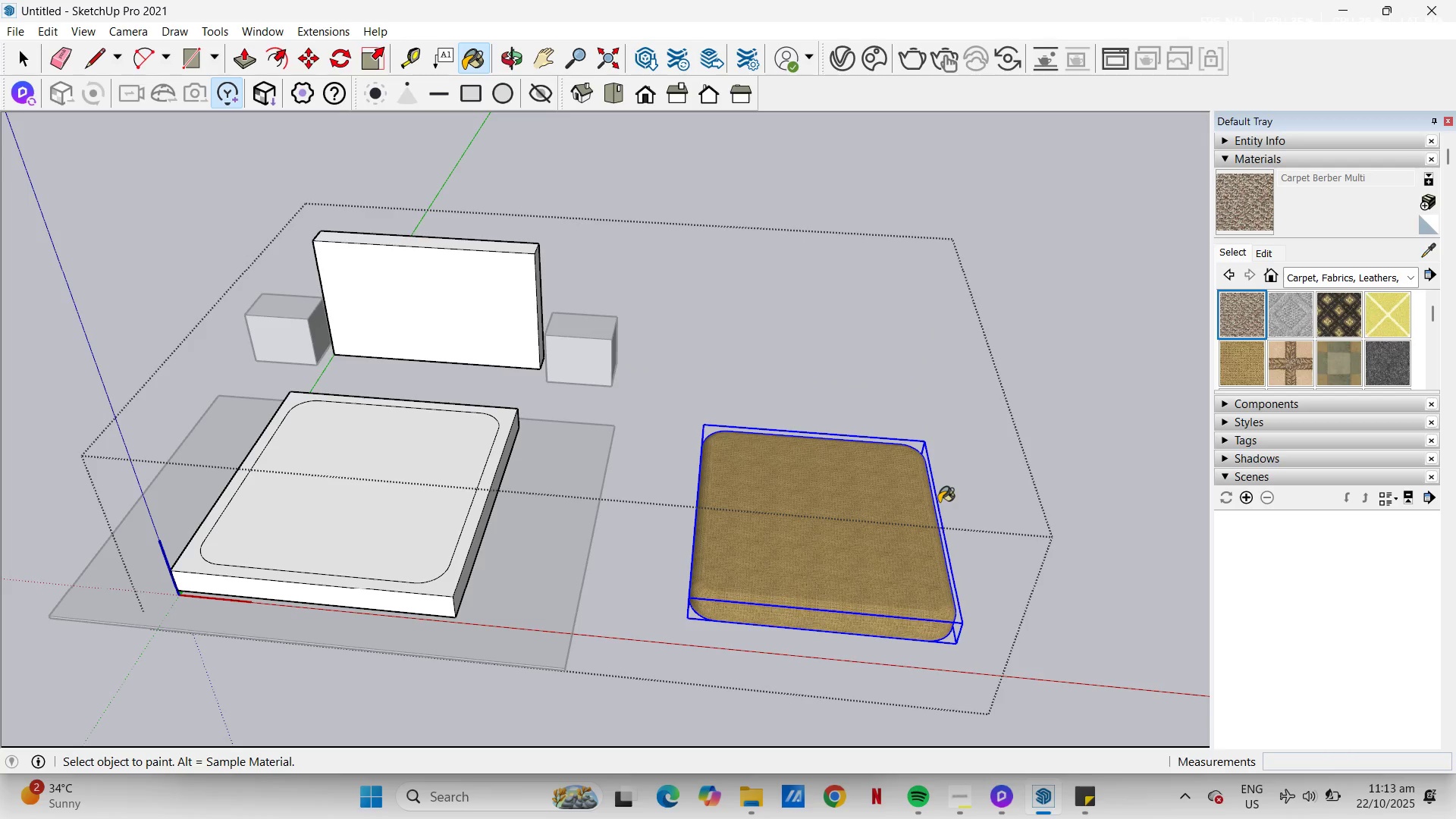 
triple_click([877, 509])
 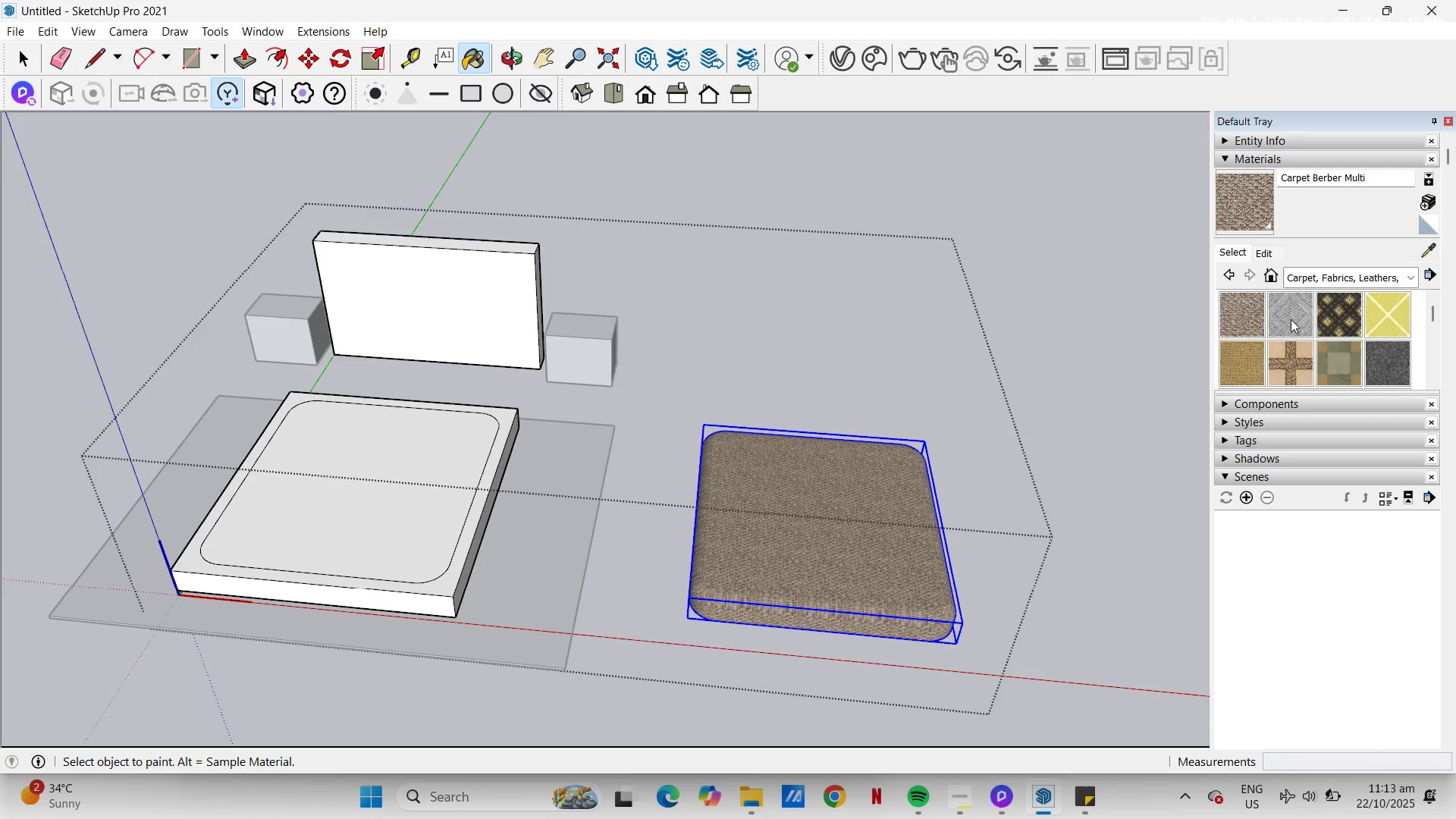 
left_click([1300, 310])
 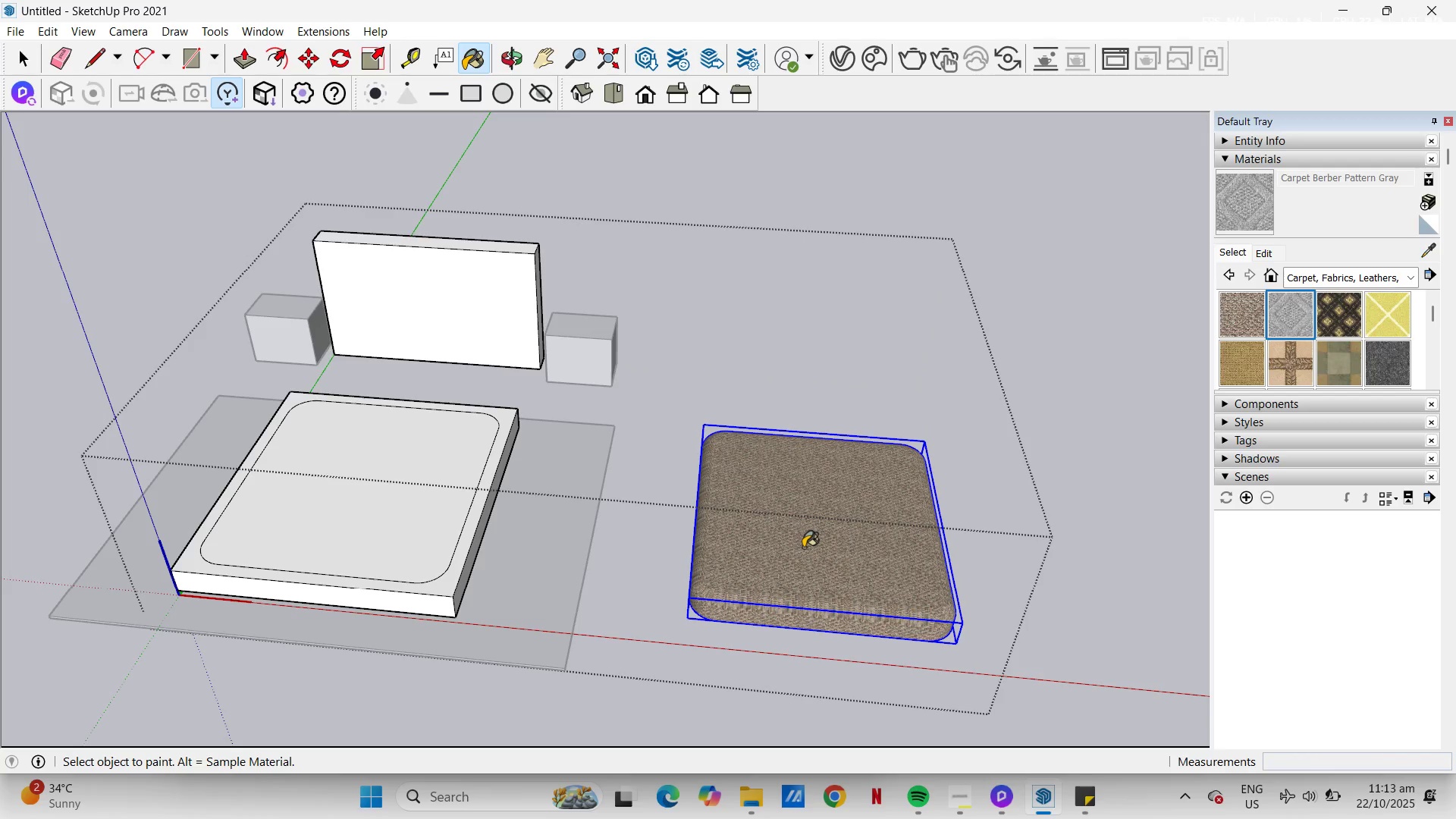 
left_click([803, 548])
 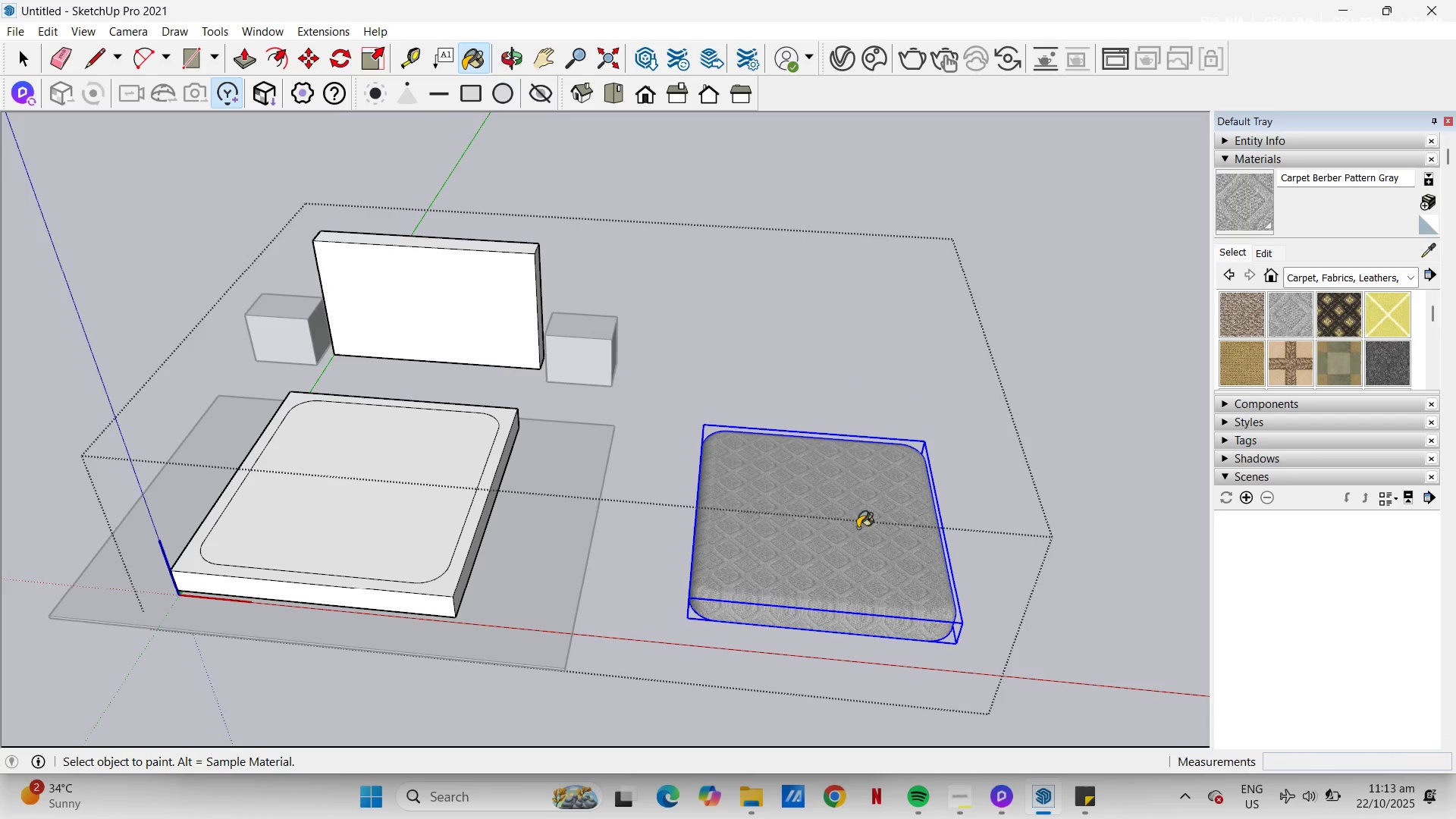 
scroll: coordinate [834, 595], scroll_direction: up, amount: 7.0
 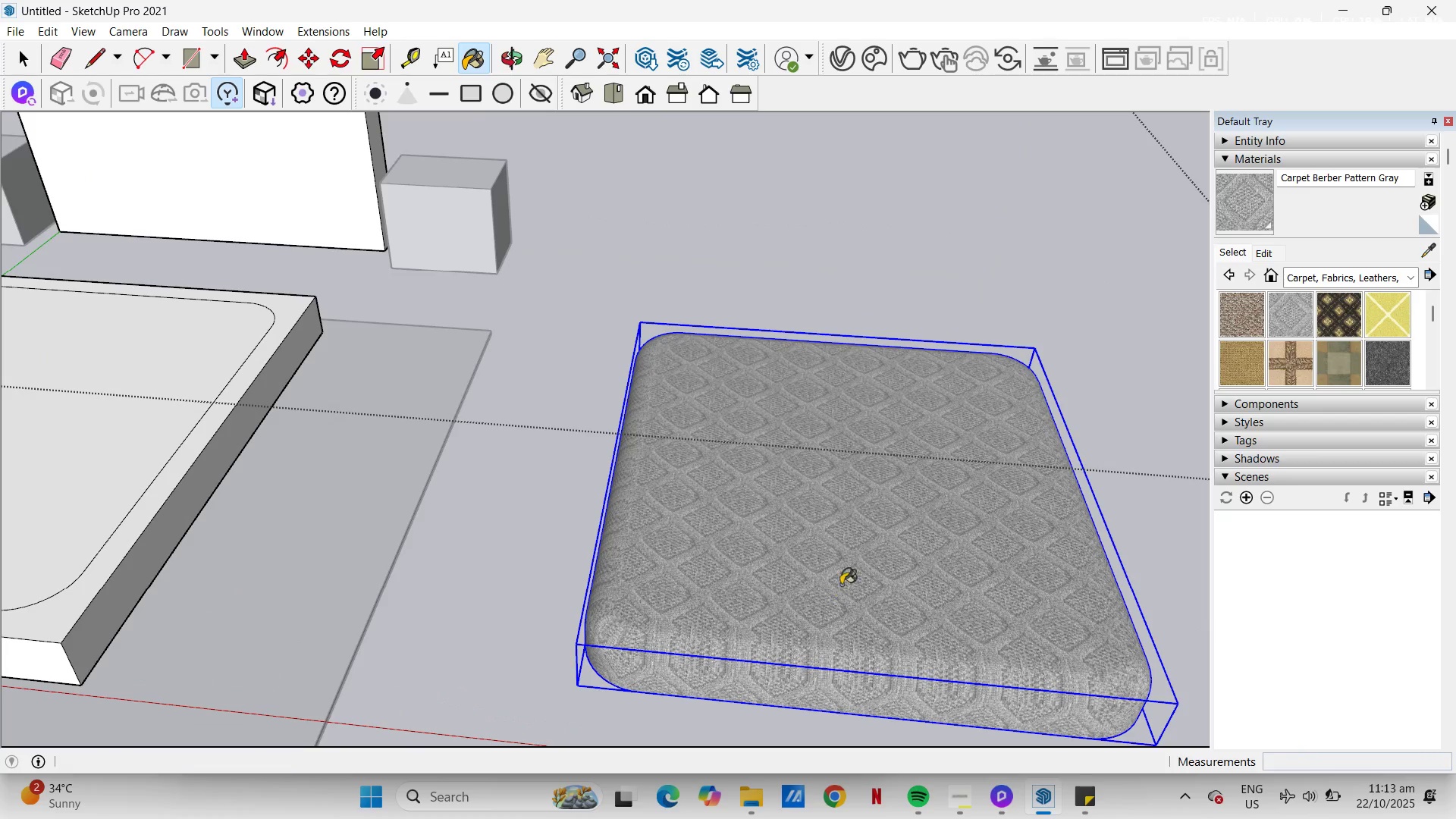 
key(Space)
 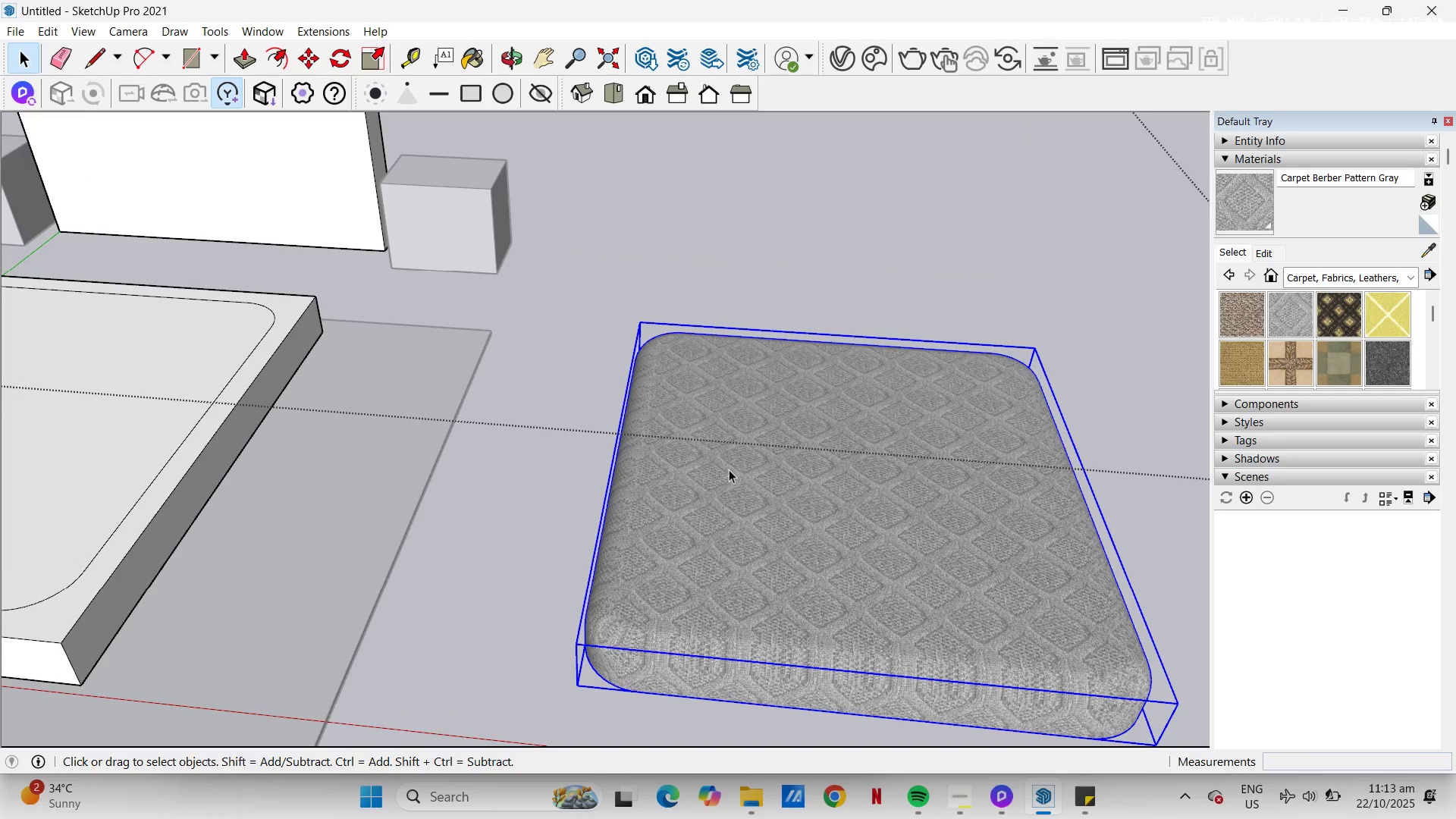 
scroll: coordinate [747, 490], scroll_direction: down, amount: 8.0
 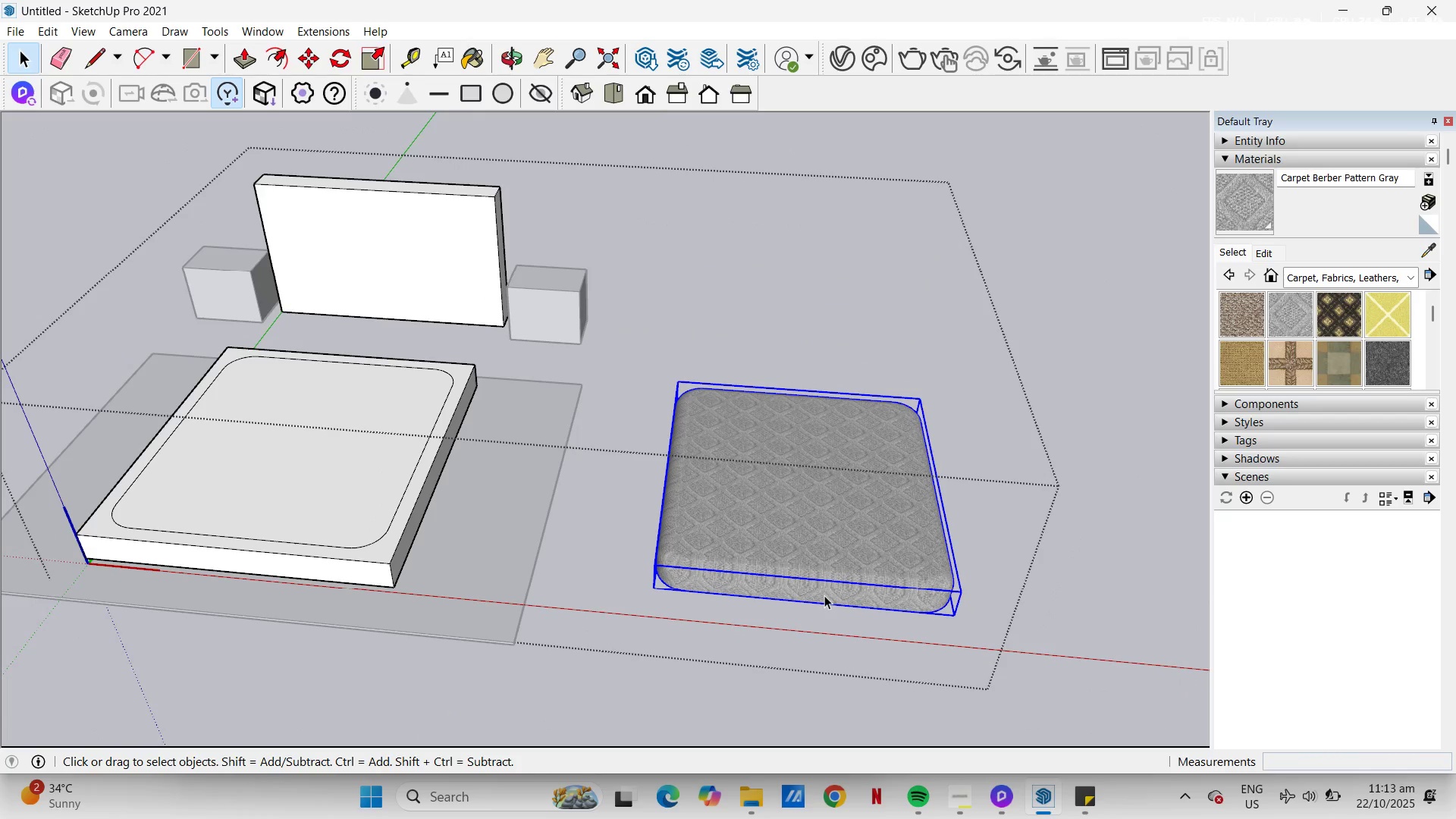 
key(M)
 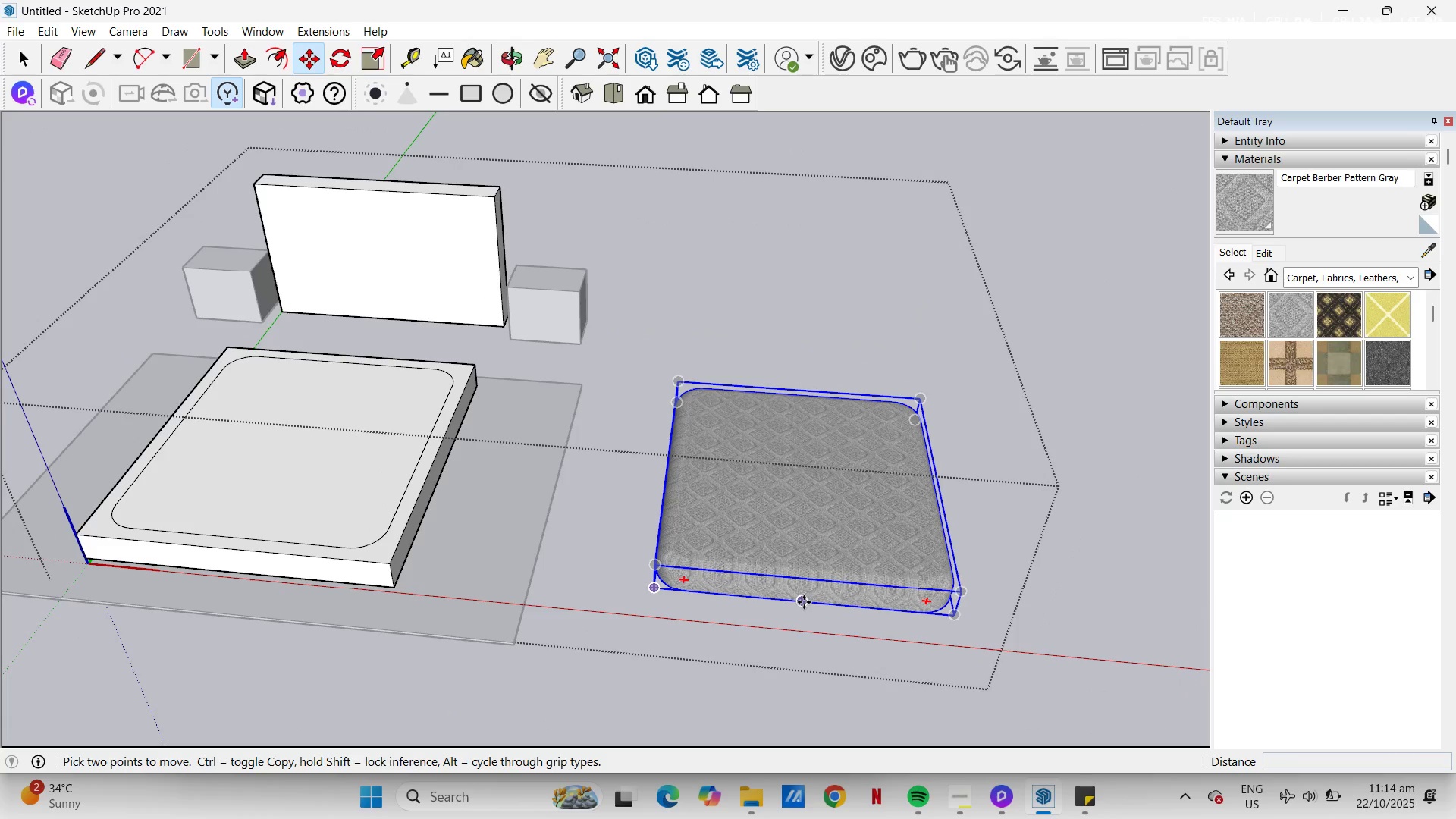 
left_click([804, 602])
 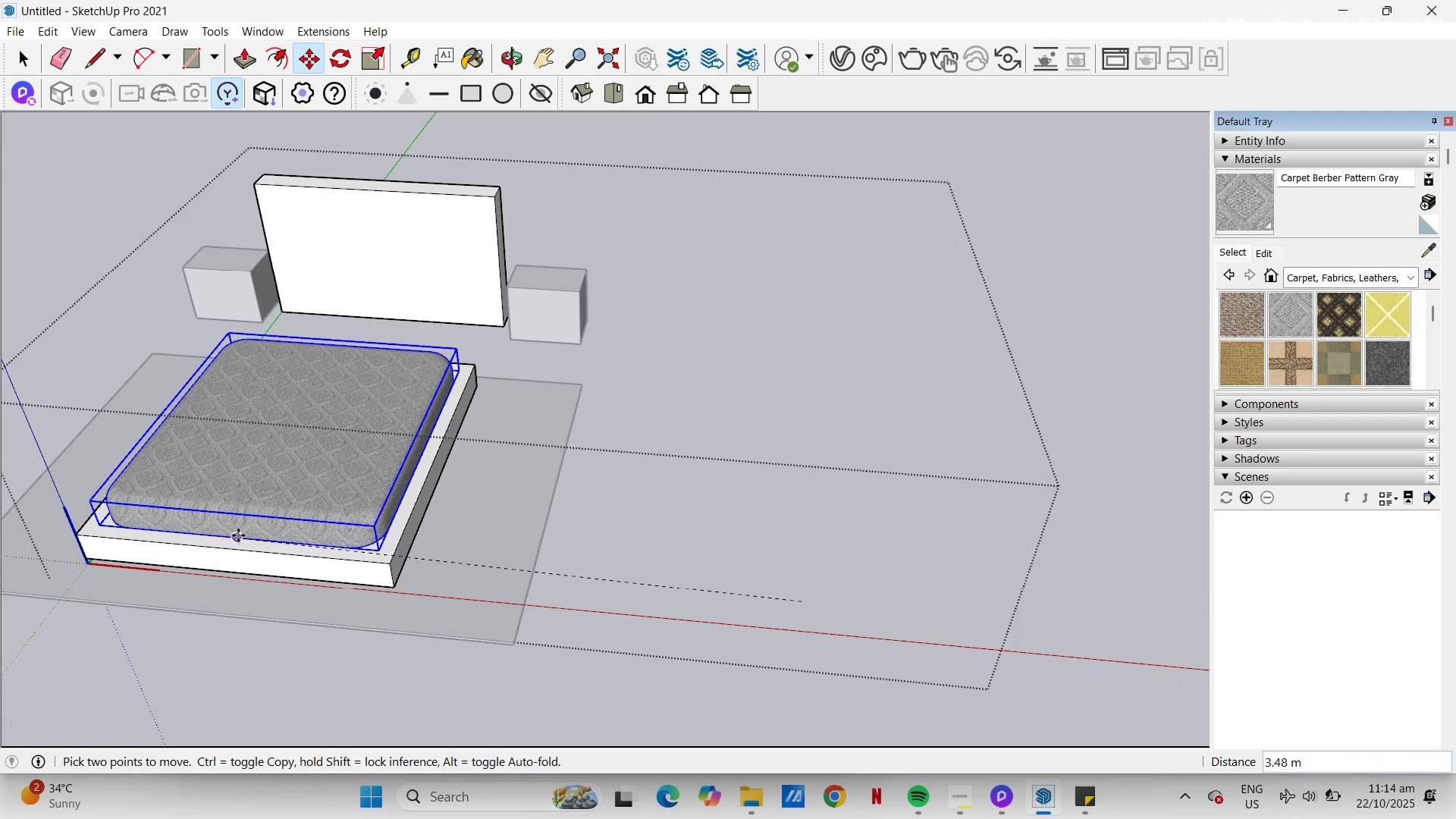 
left_click([237, 536])
 